 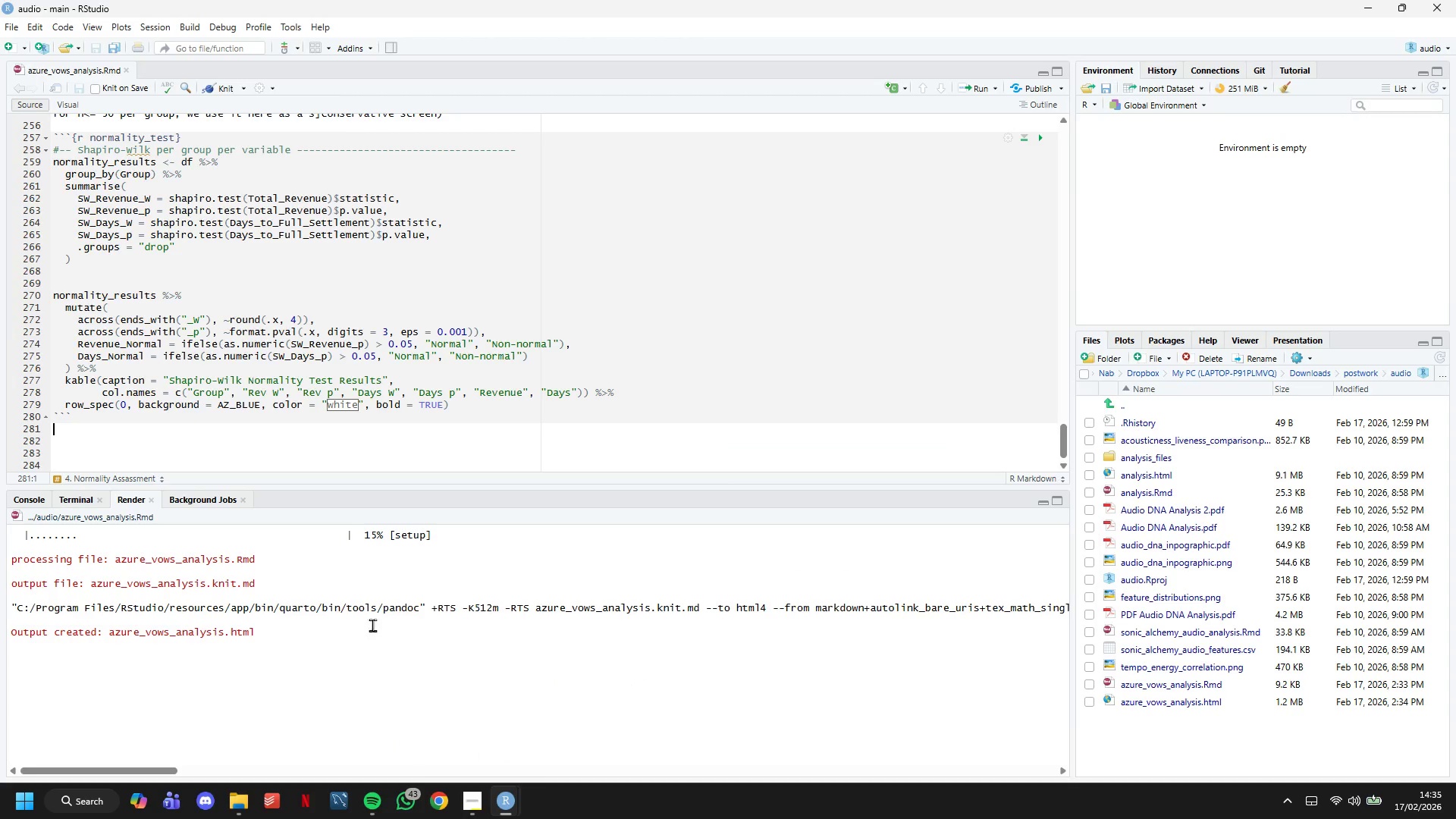 
scroll: coordinate [237, 339], scroll_direction: down, amount: 4.0
 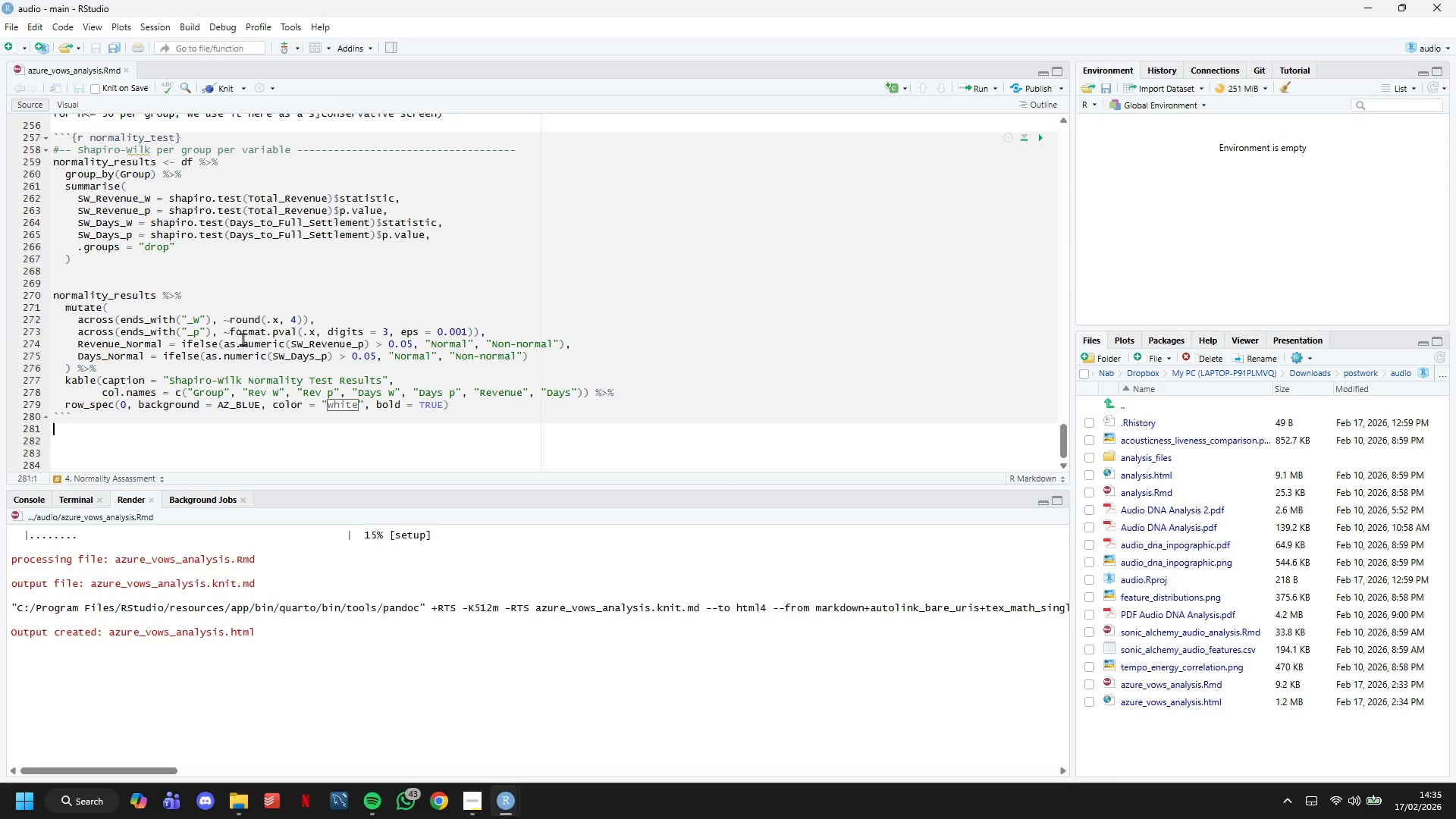 
key(Enter)
 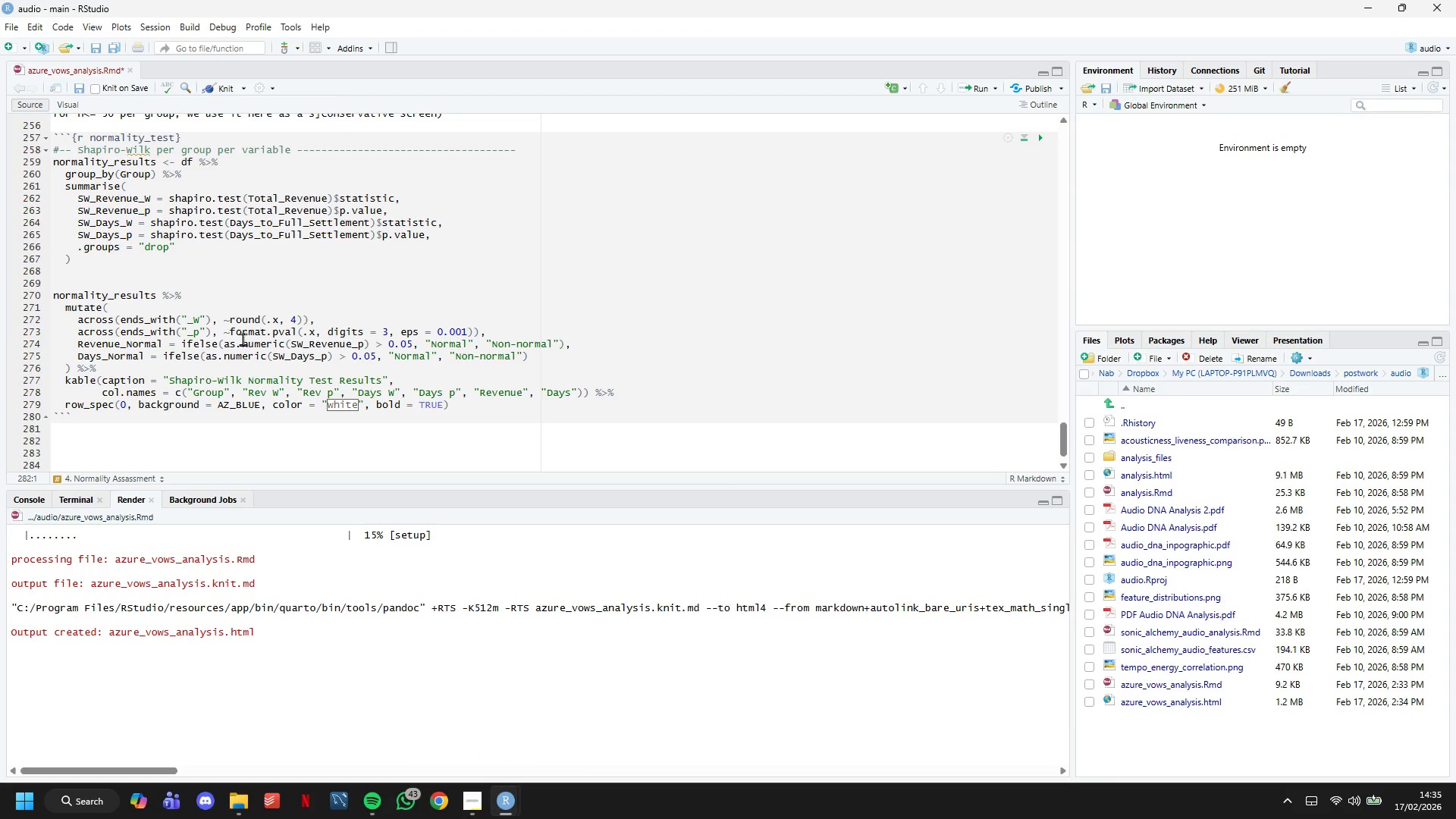 
key(Minus)
 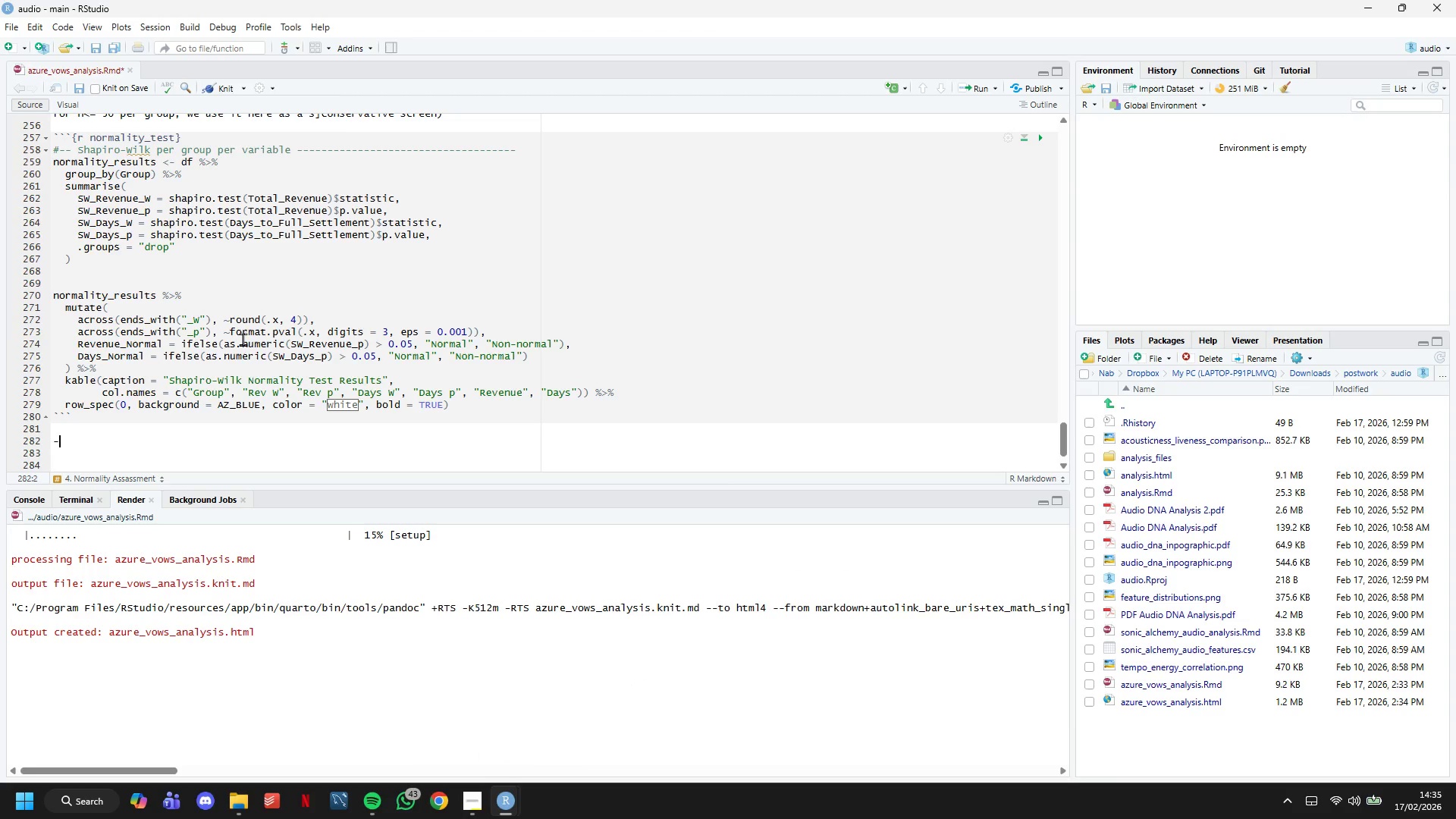 
key(Minus)
 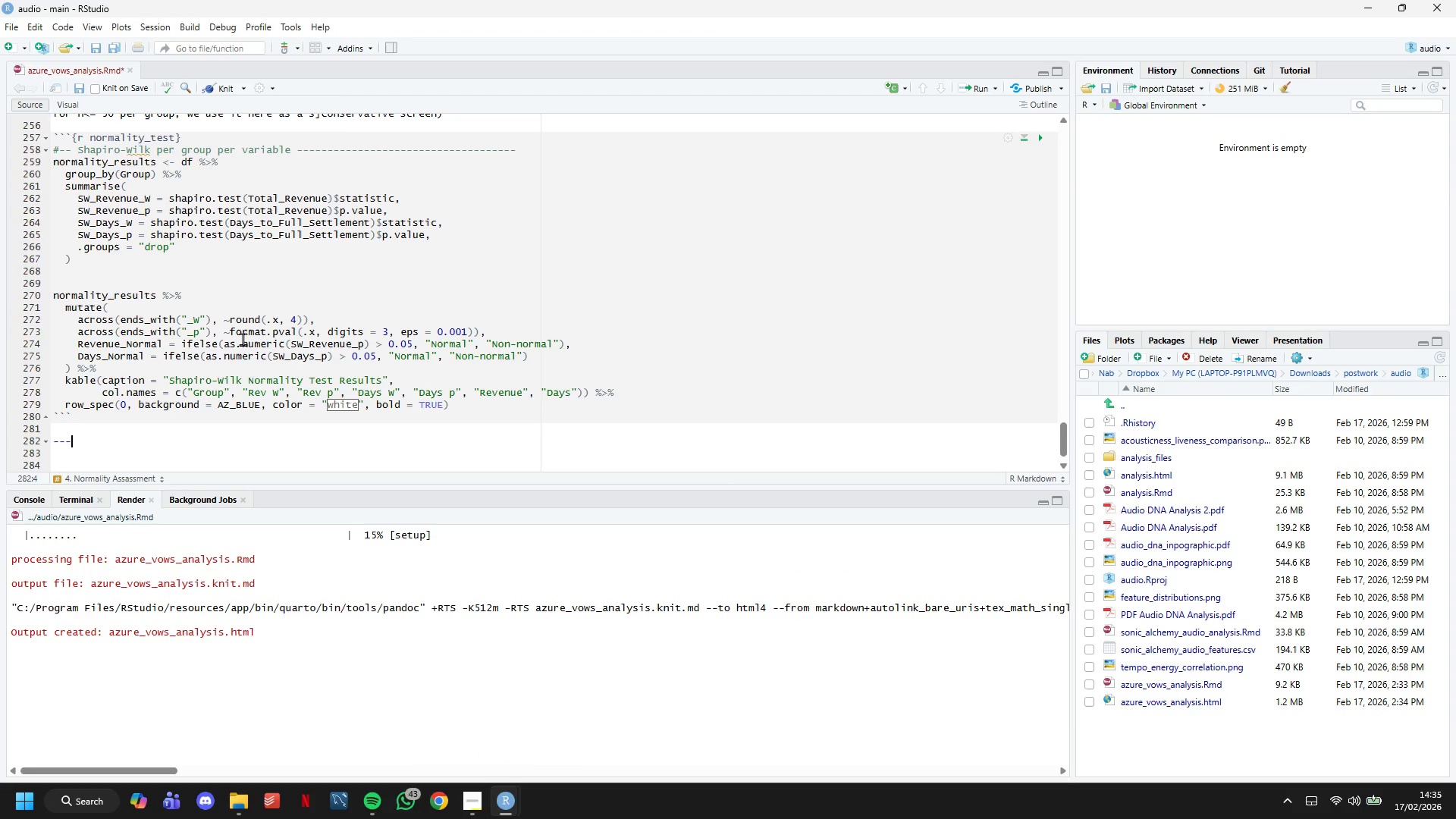 
key(Minus)
 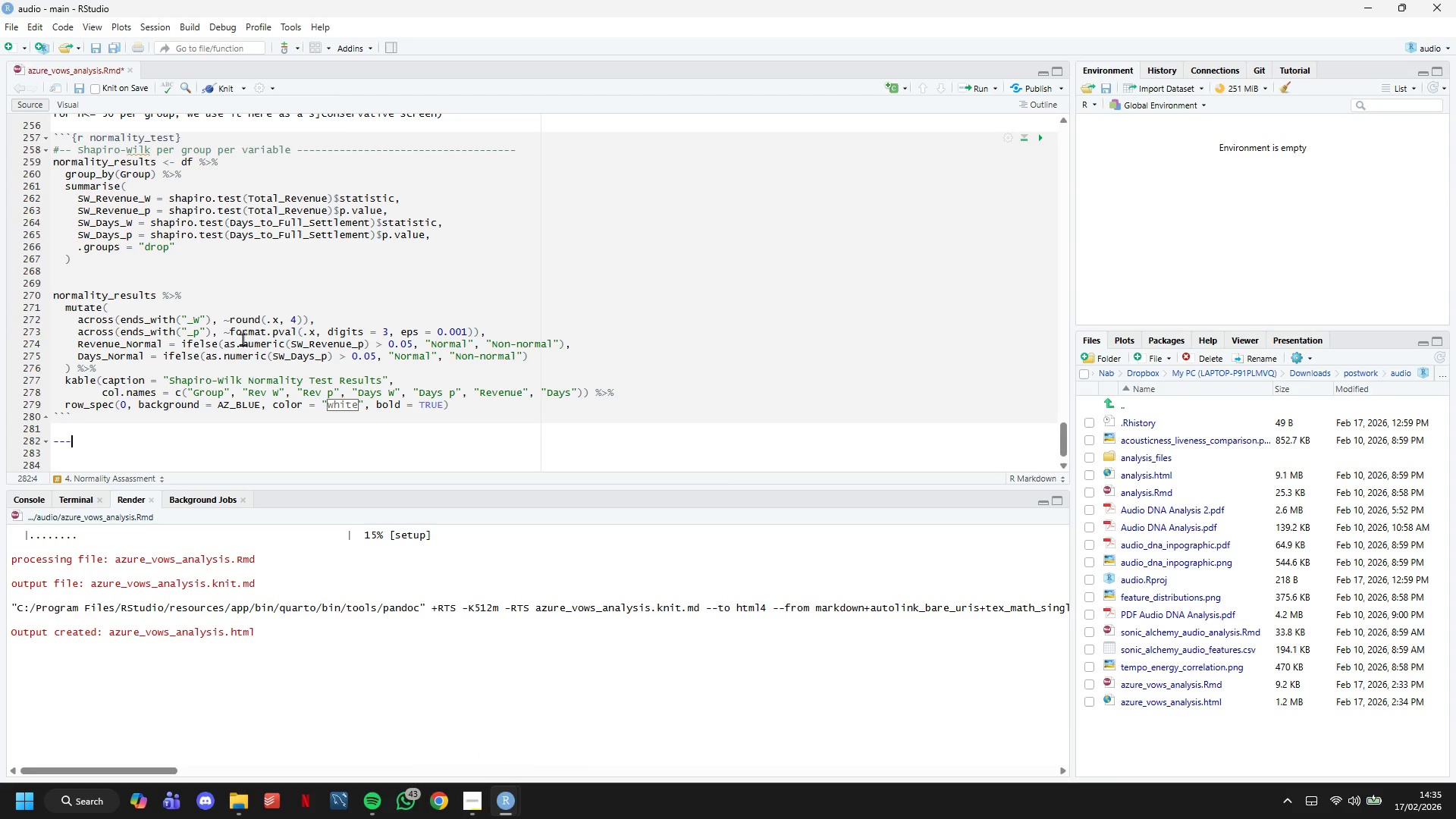 
key(Enter)
 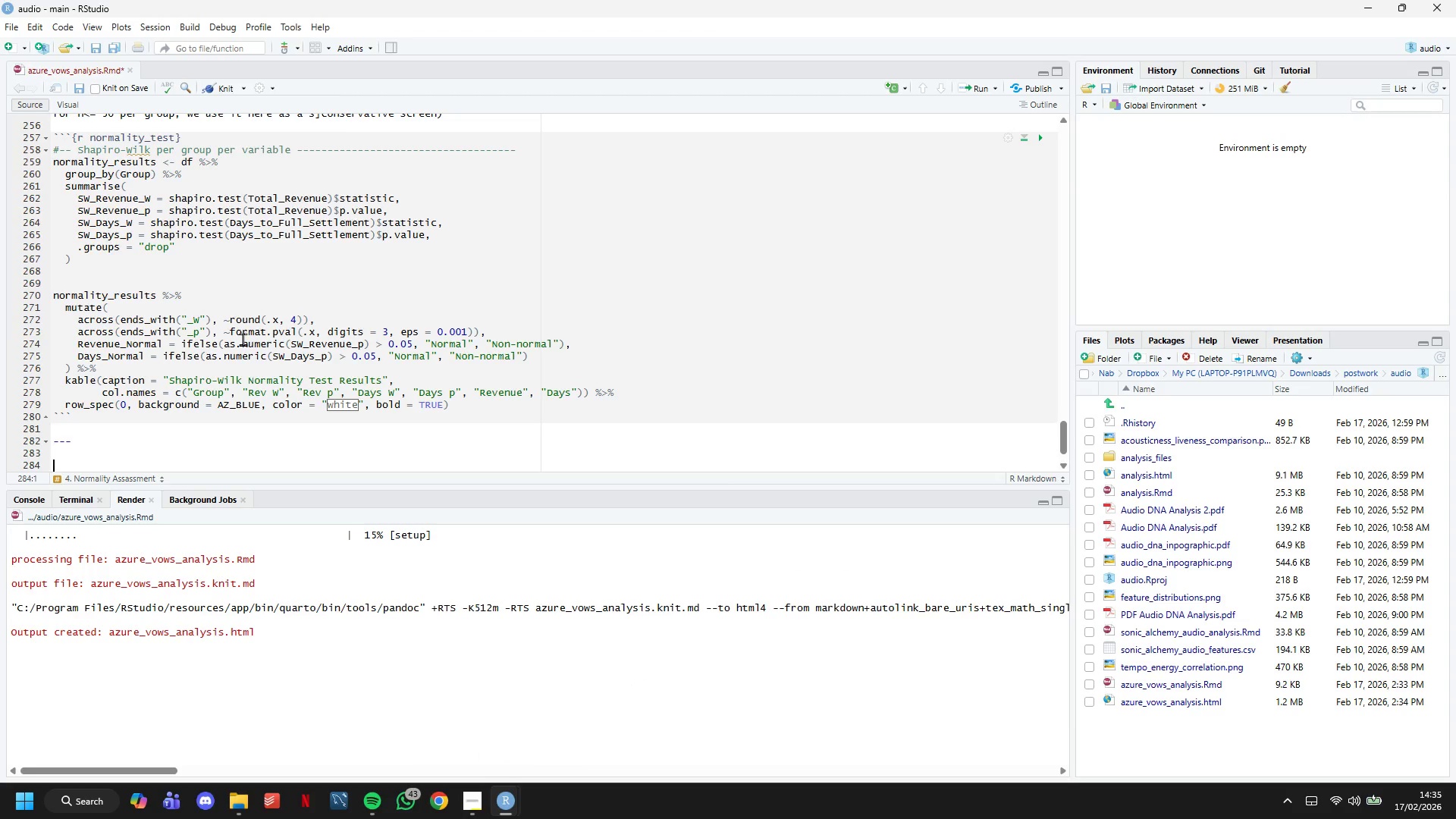 
key(Enter)
 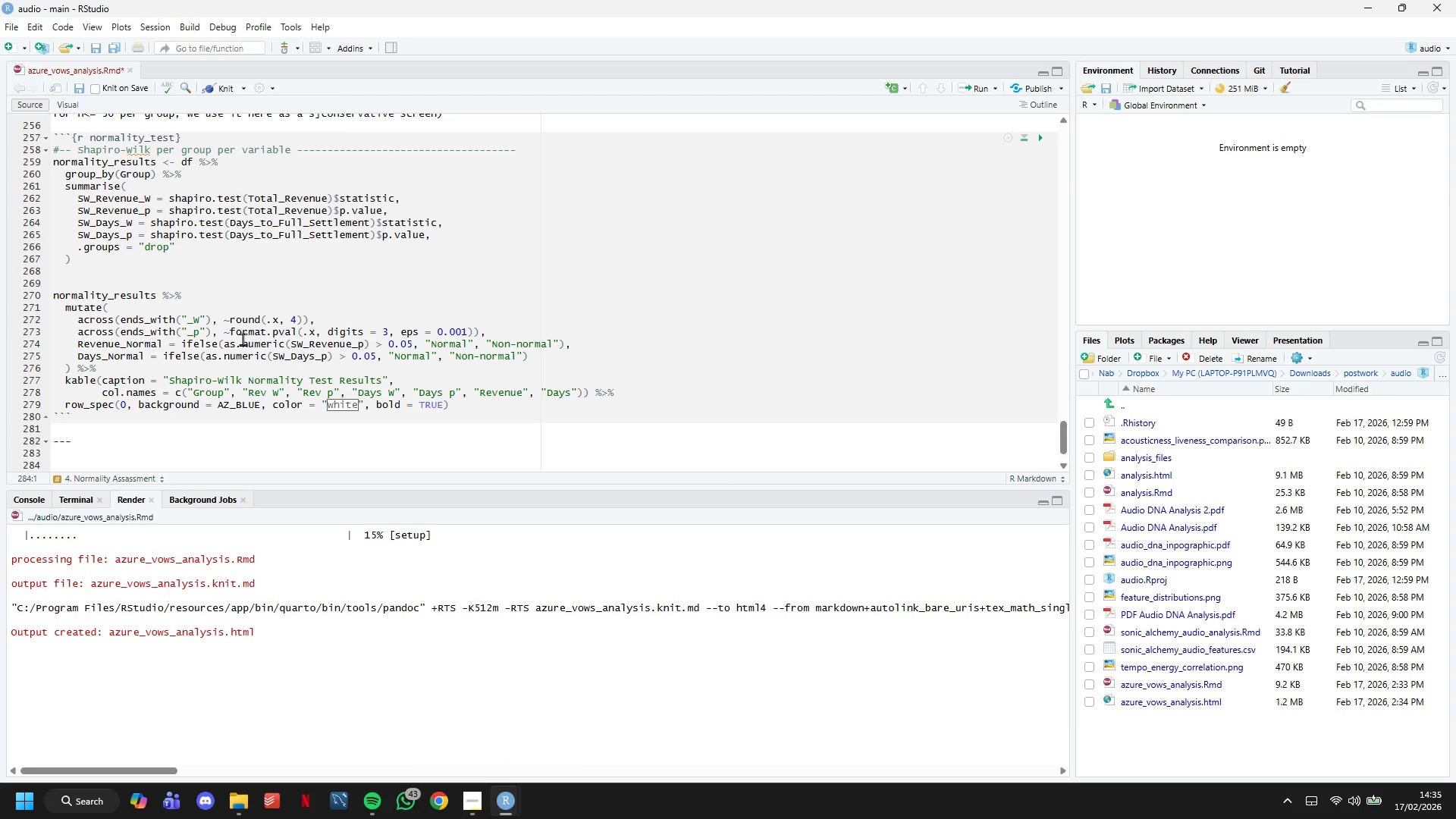 
key(Backquote)
 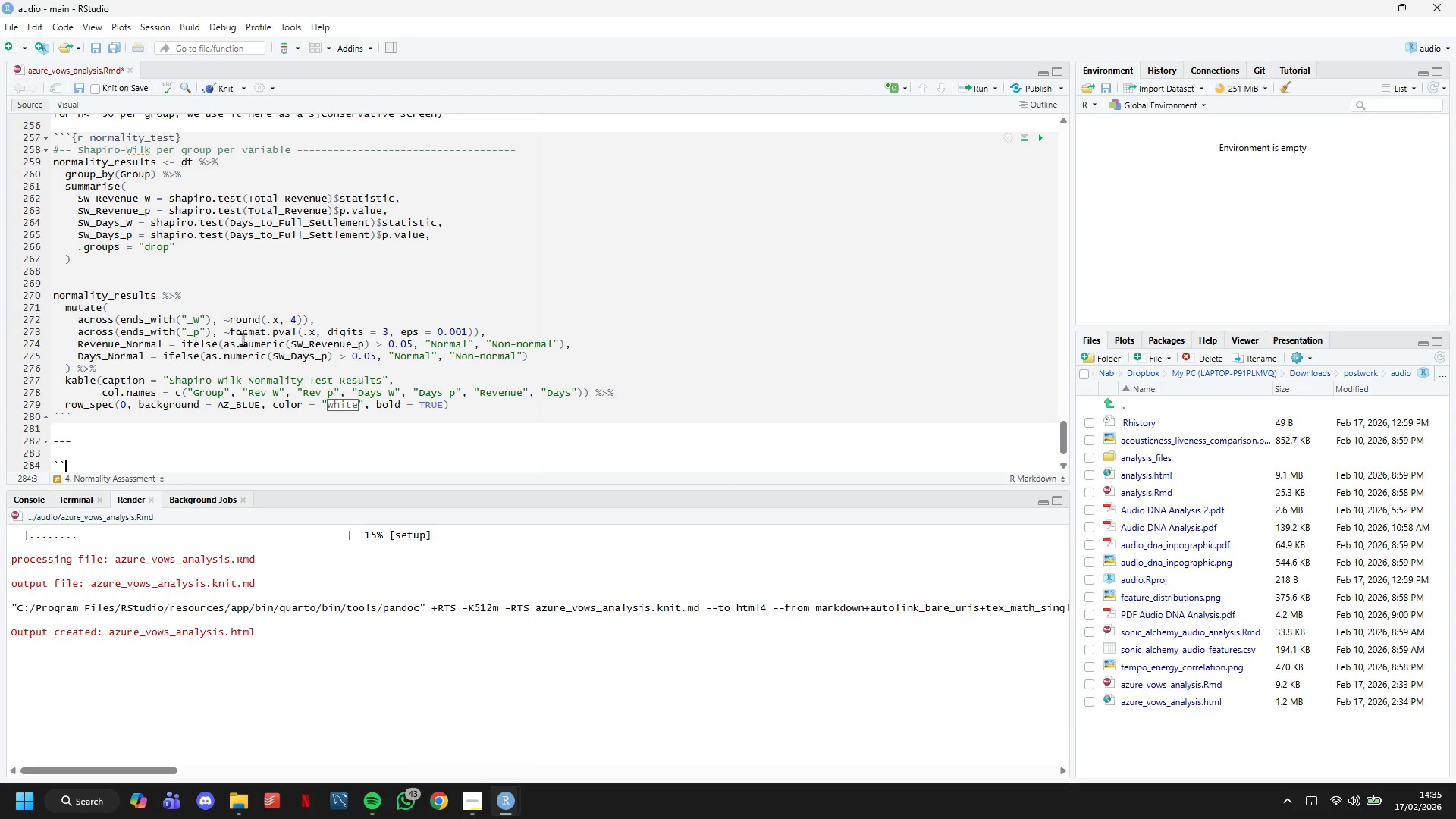 
key(Backquote)
 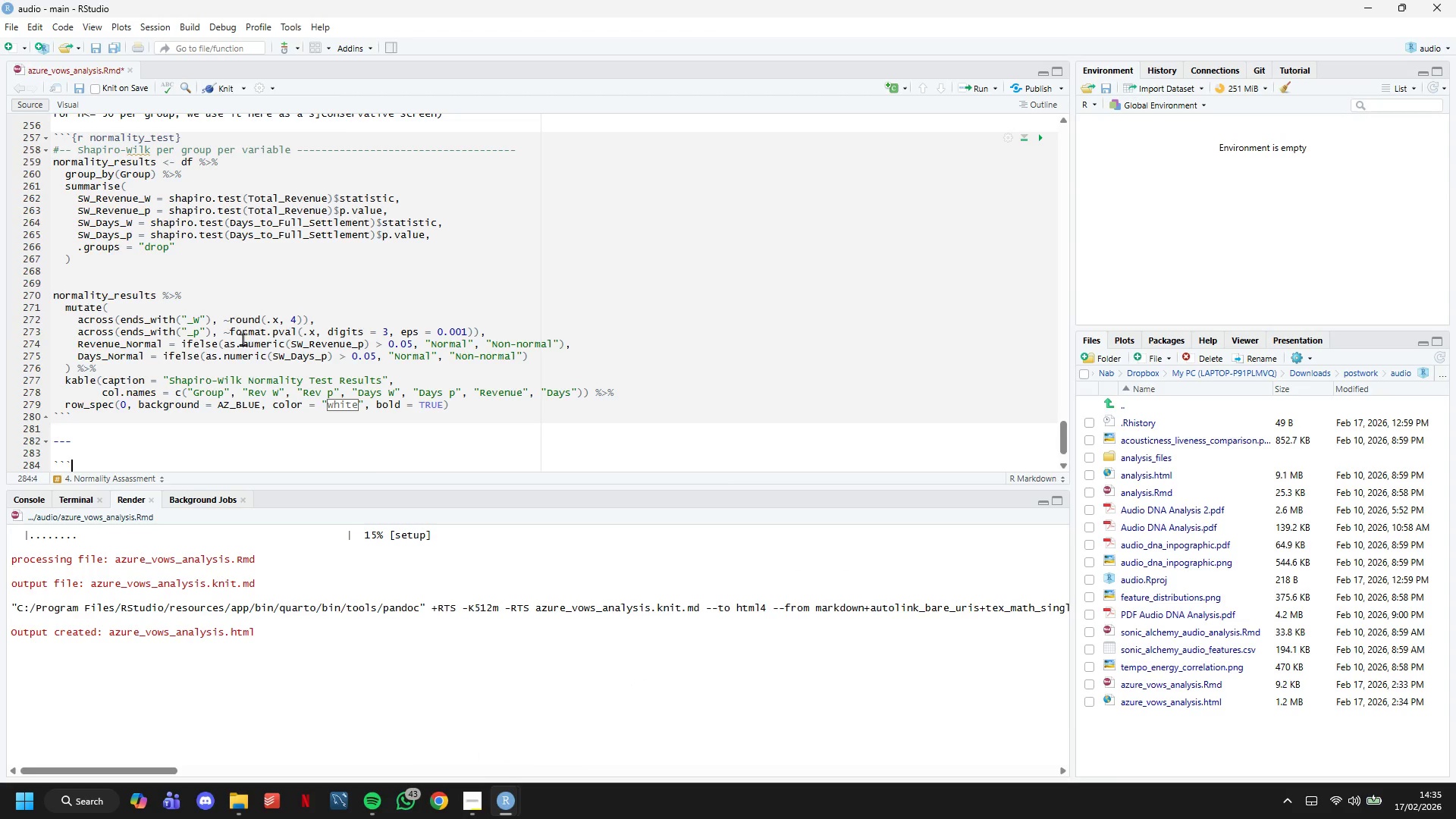 
key(Backquote)
 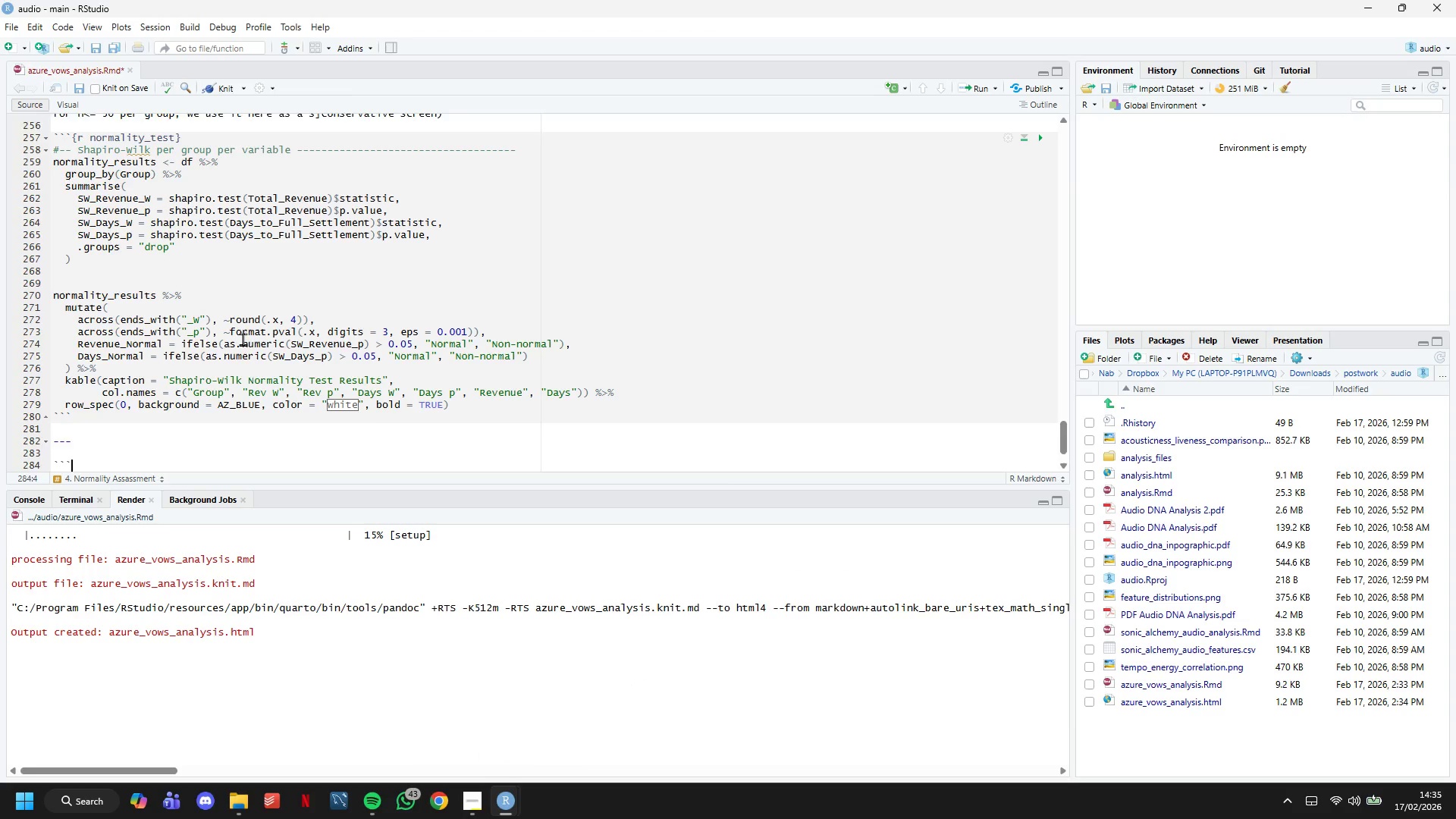 
key(Enter)
 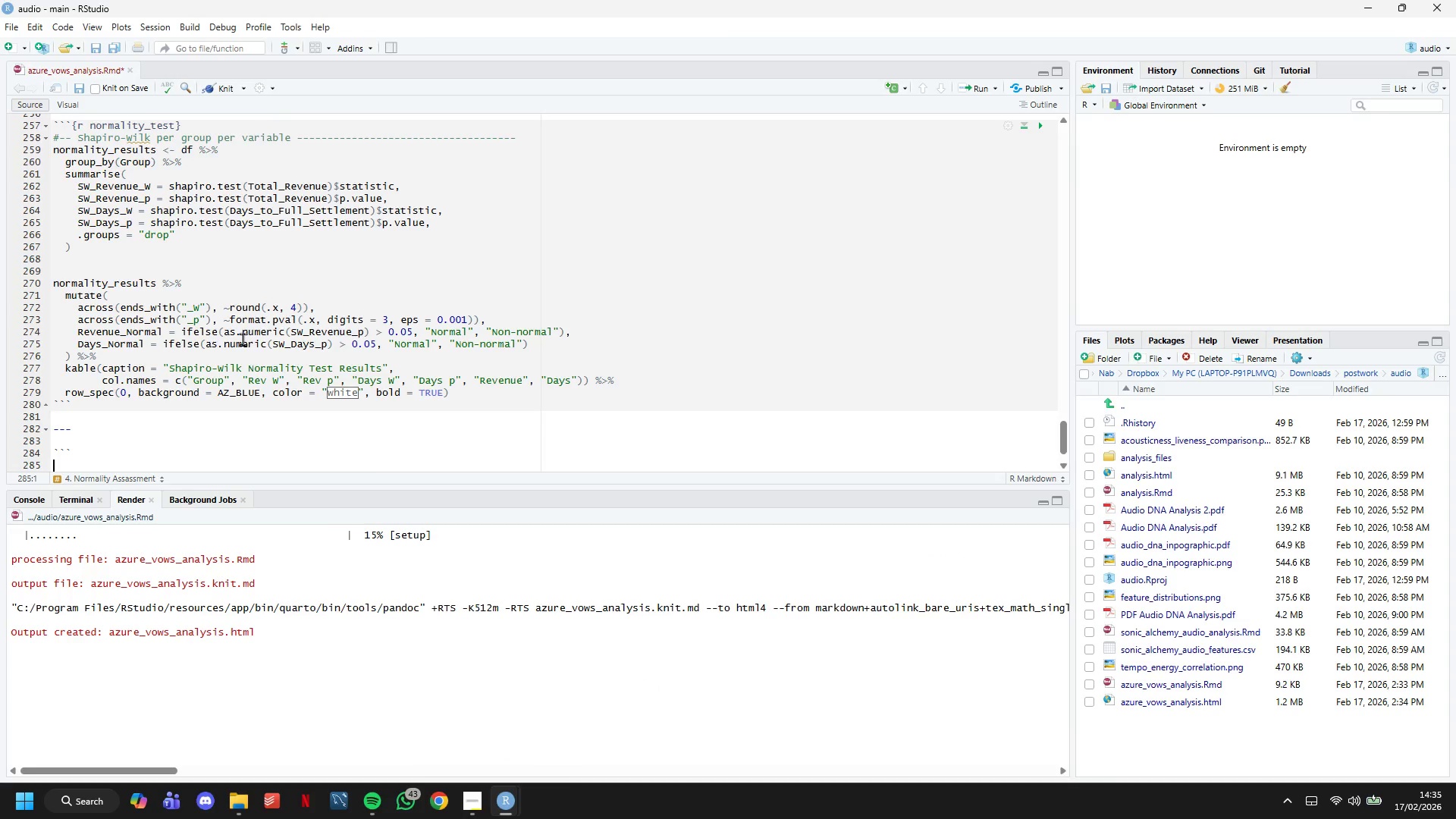 
key(Backquote)
 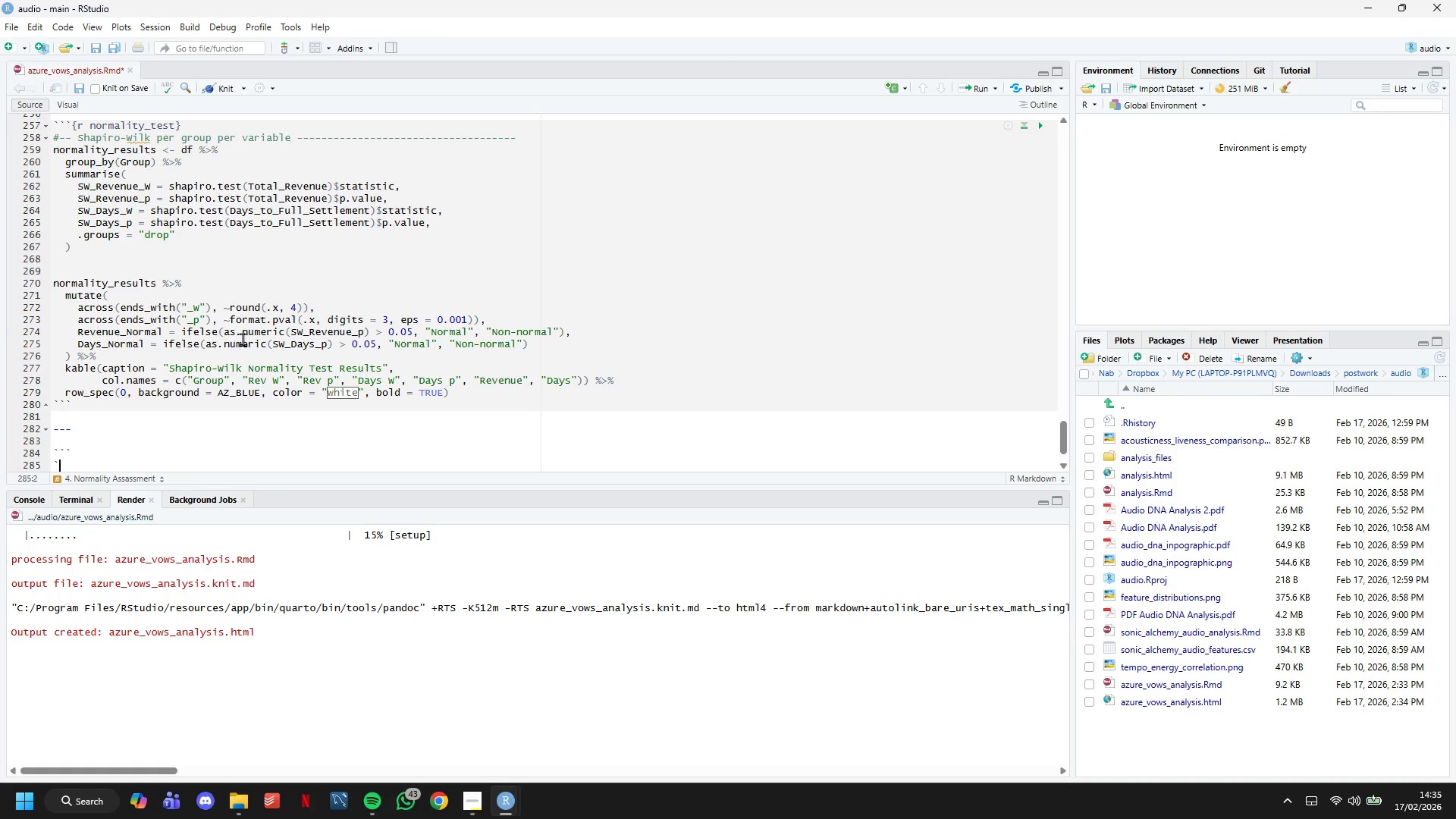 
key(Backquote)
 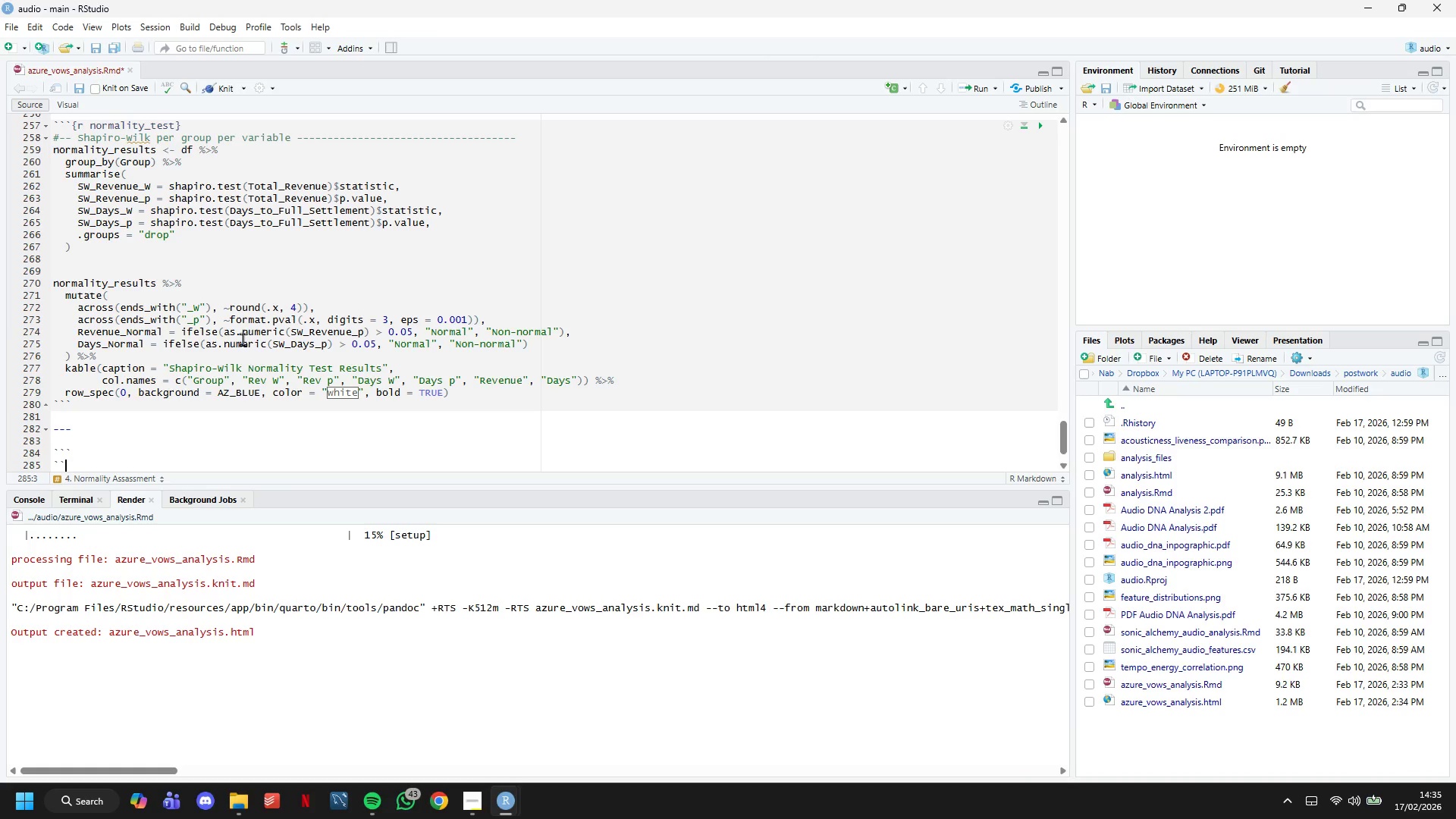 
key(Backquote)
 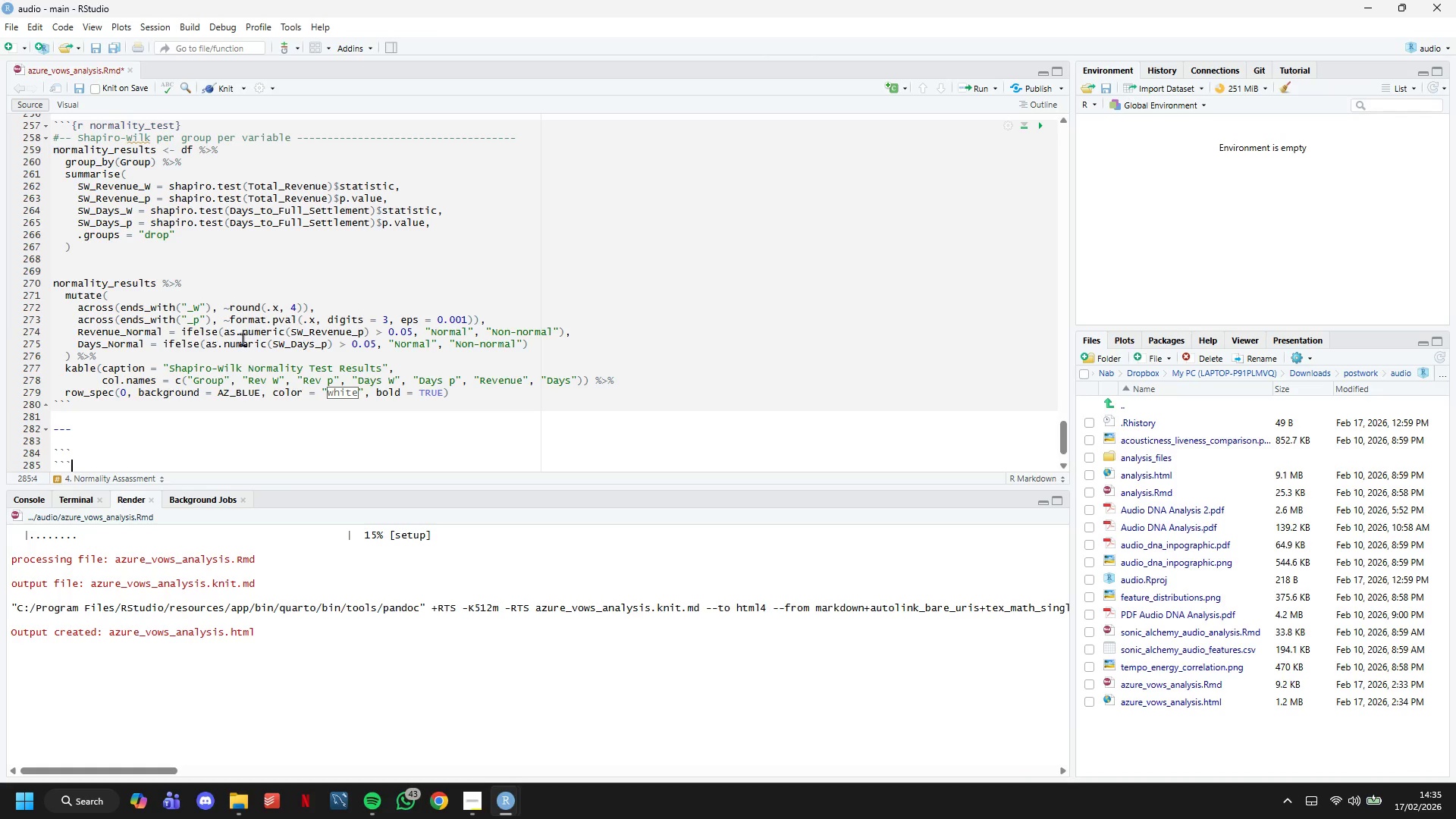 
key(ArrowUp)
 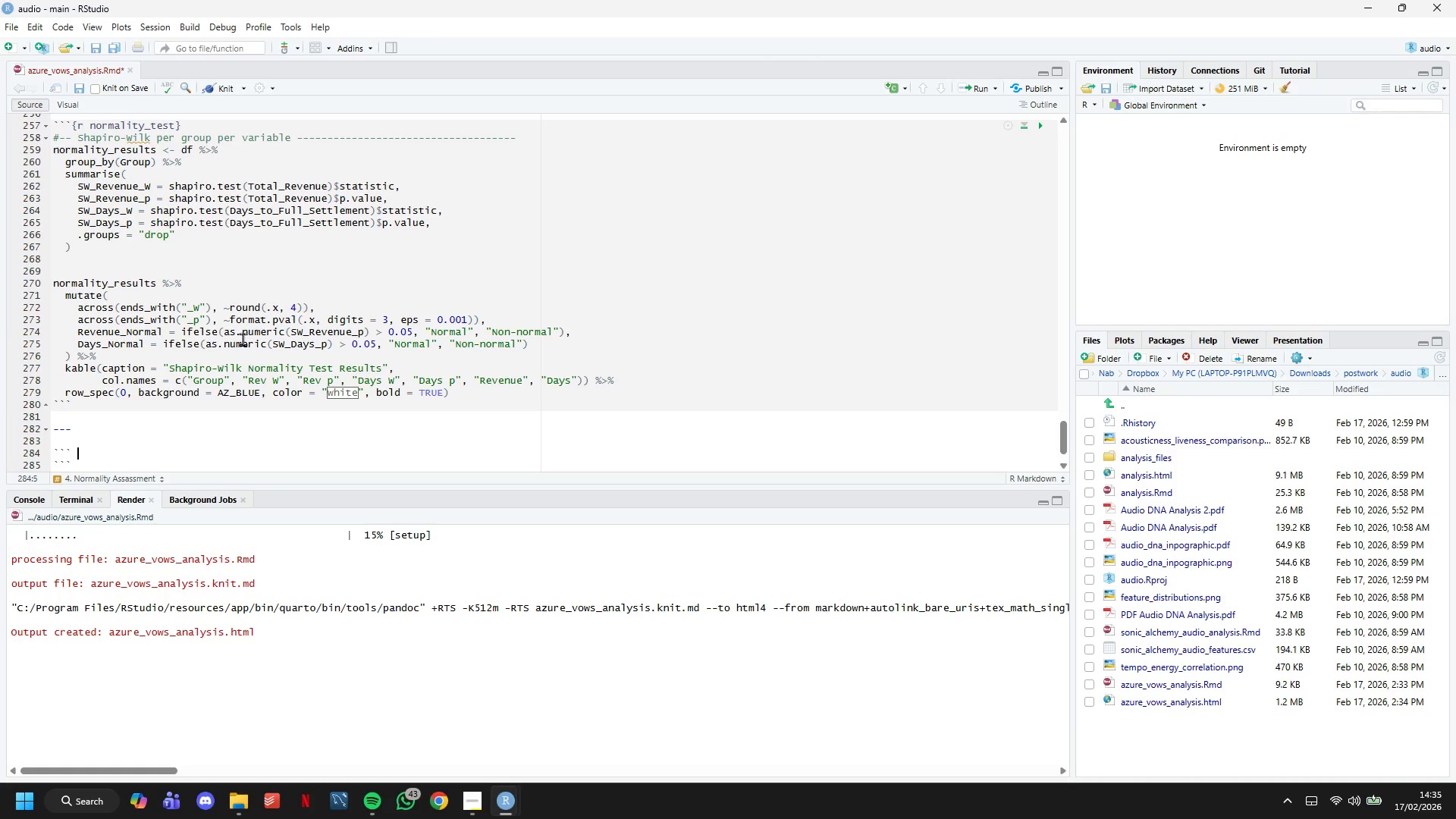 
type( {r normality_decision, results='asis)
 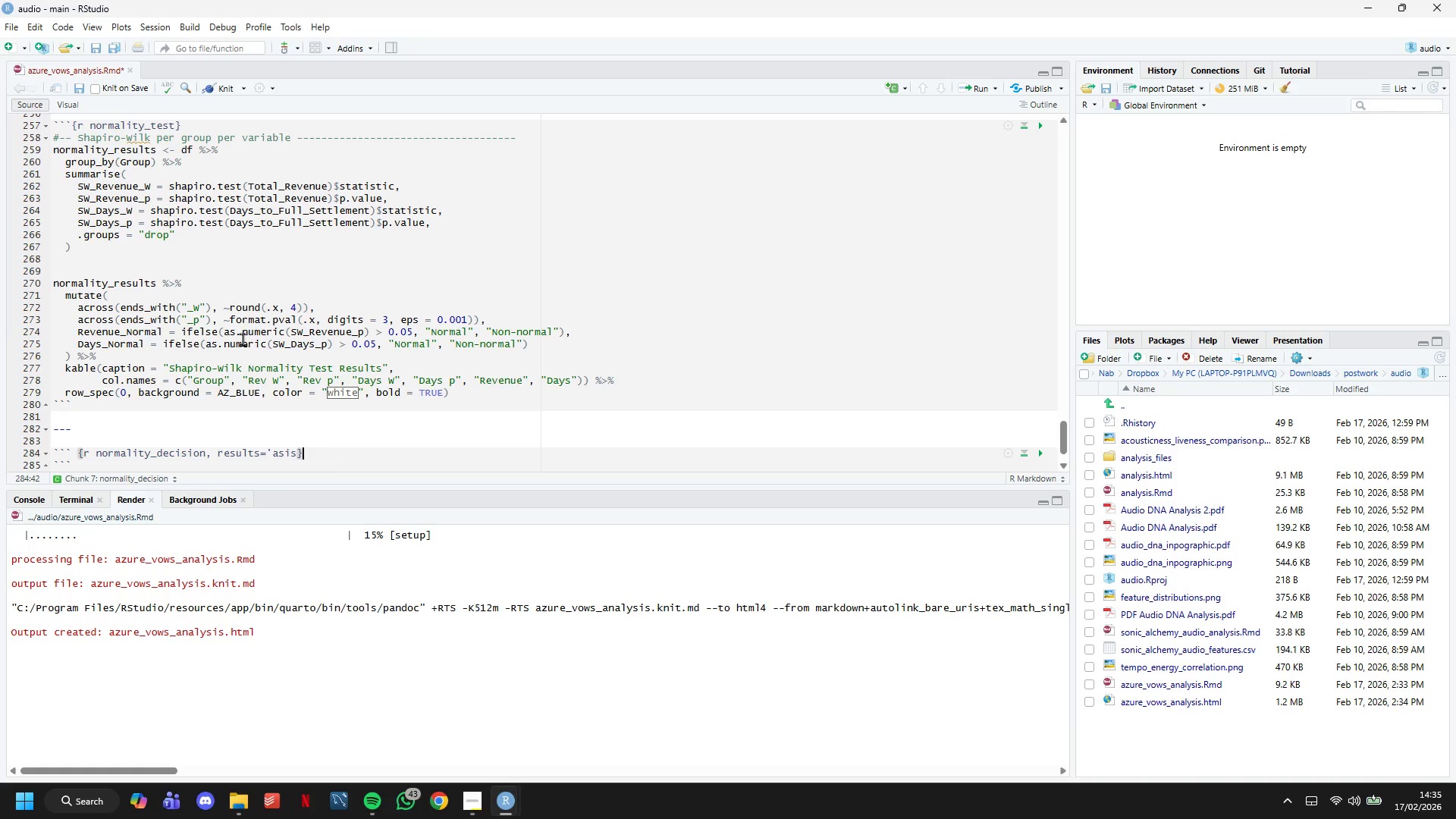 
 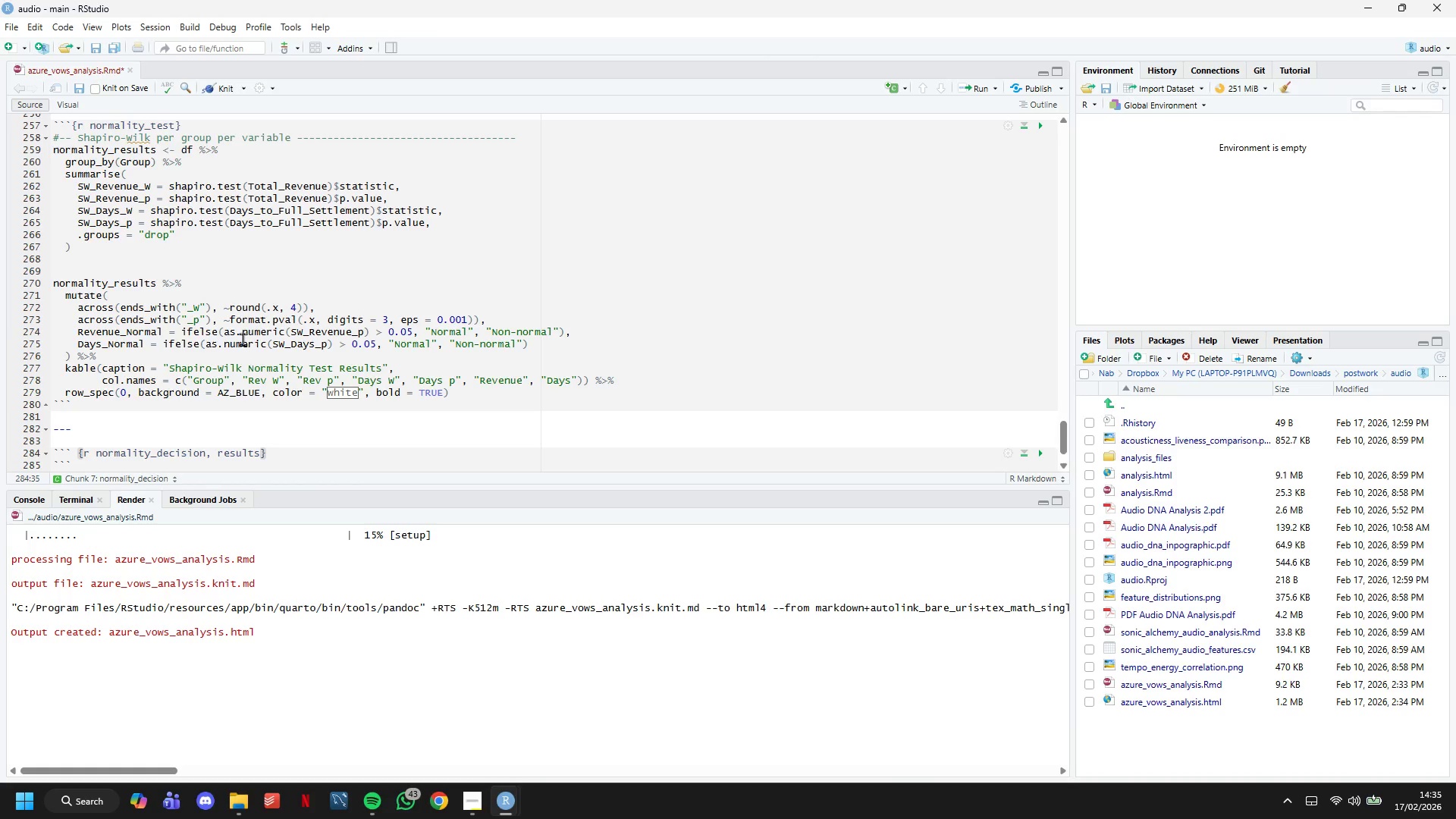 
key(ArrowRight)
 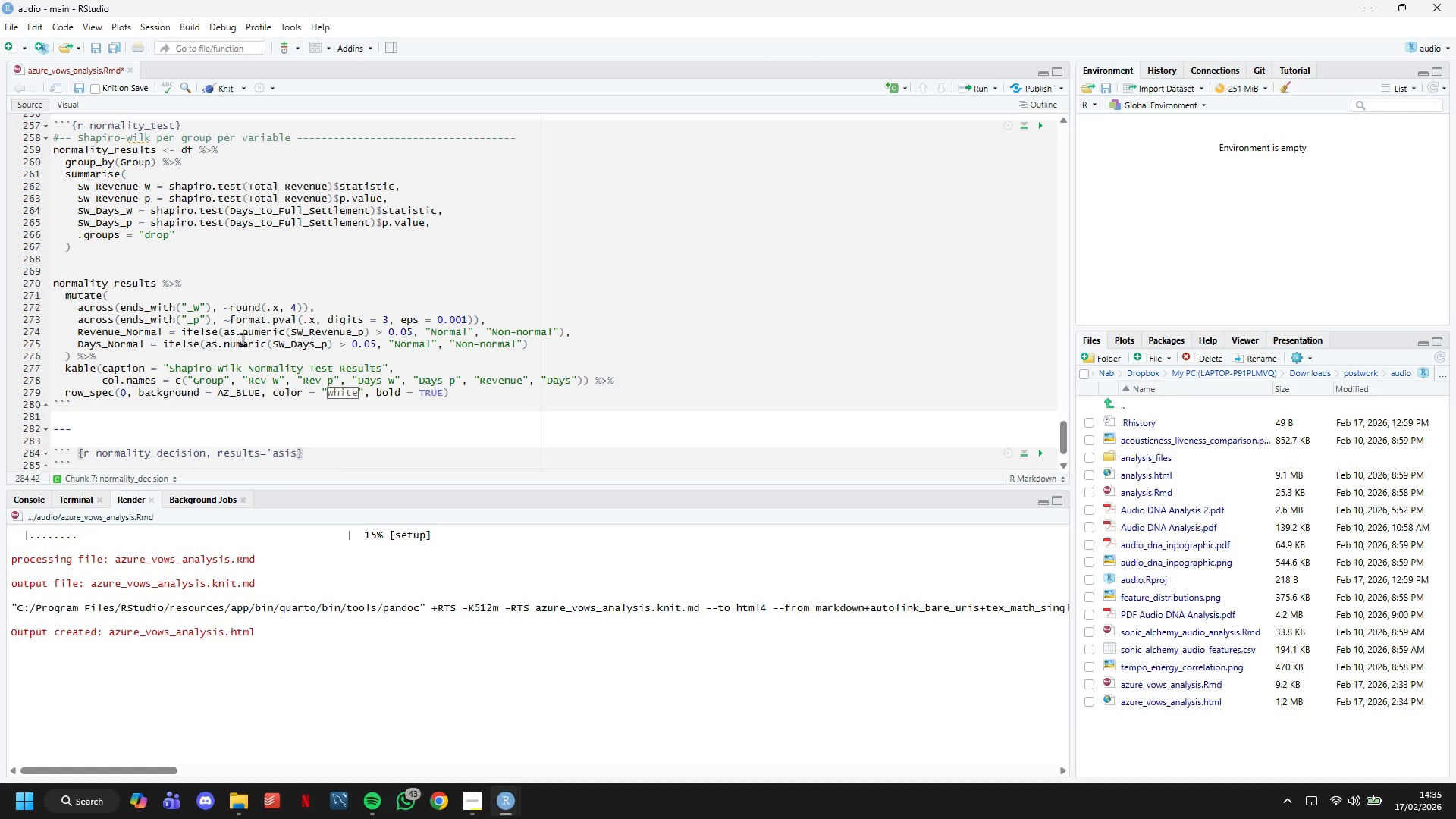 
key(Enter)
 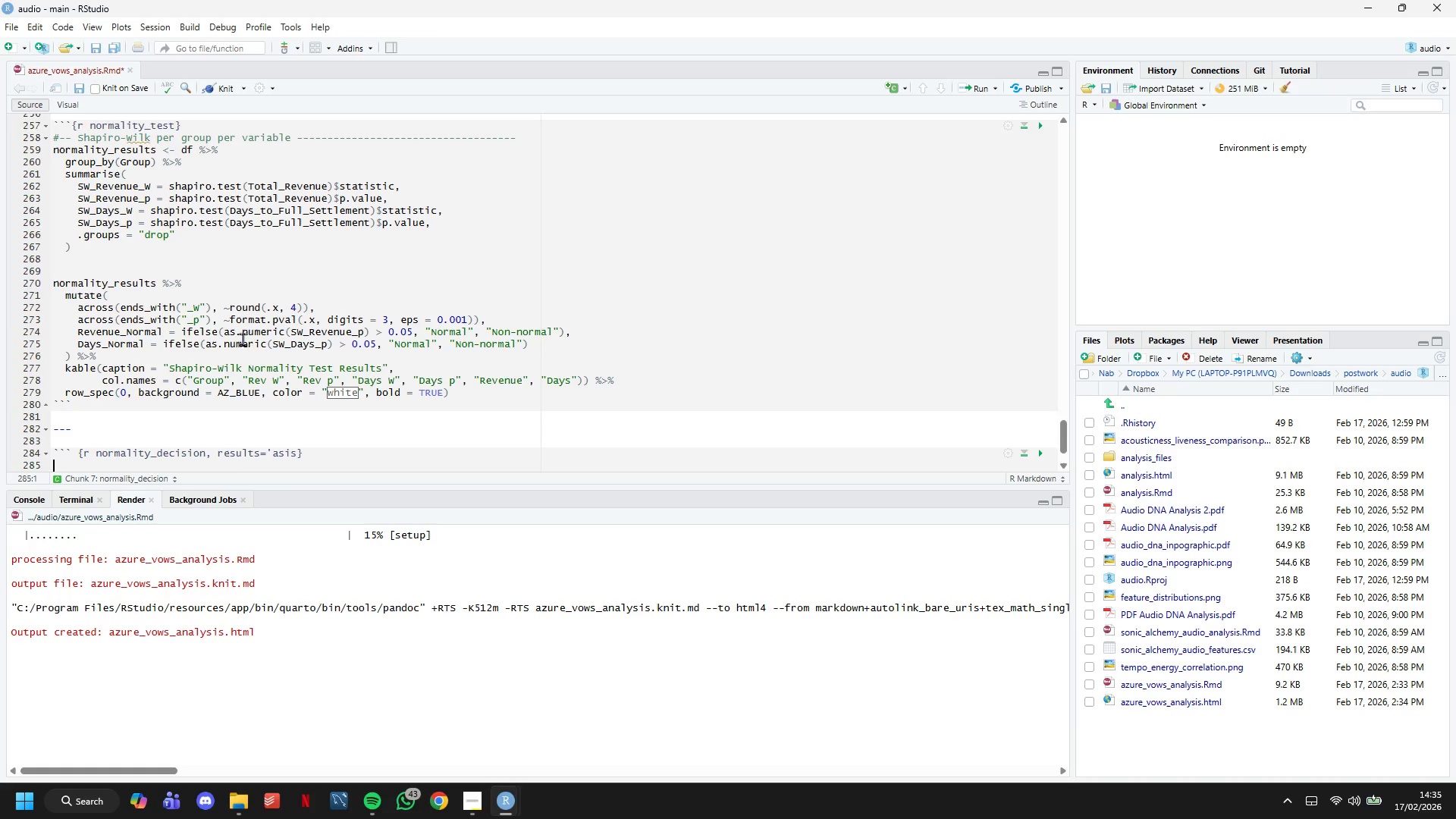 
hold_key(key=Enter, duration=0.41)
 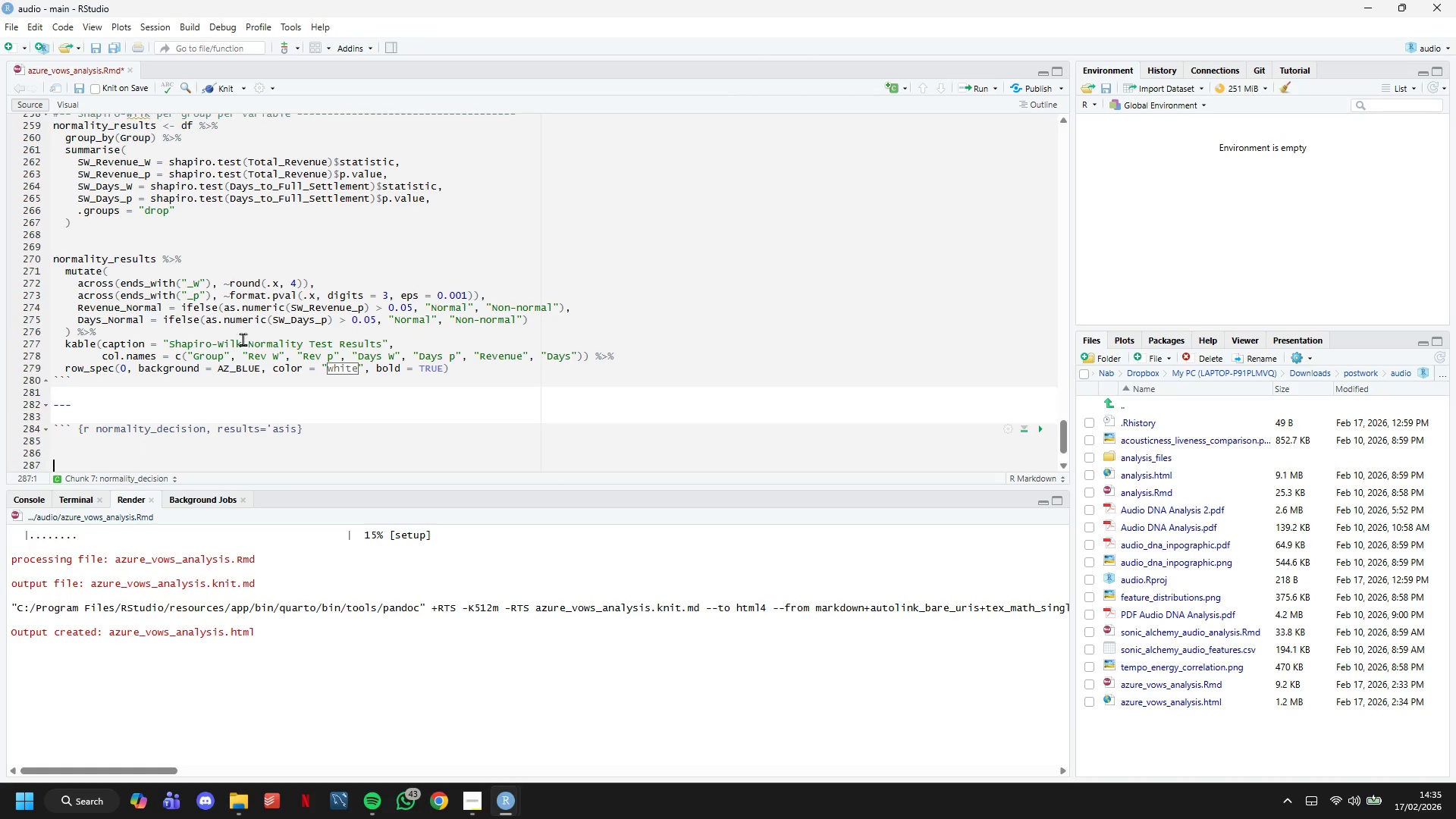 
key(Enter)
 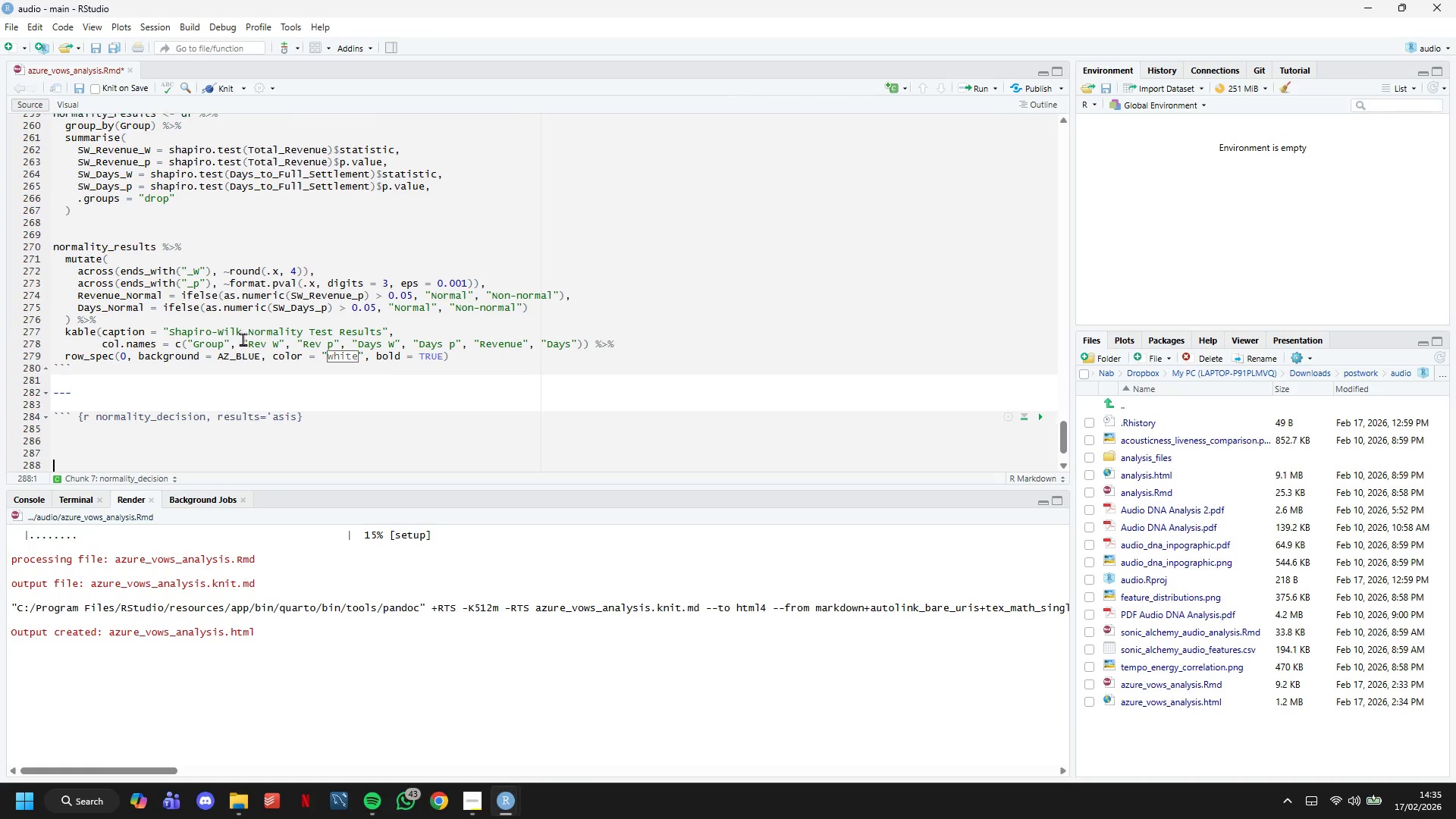 
key(Enter)
 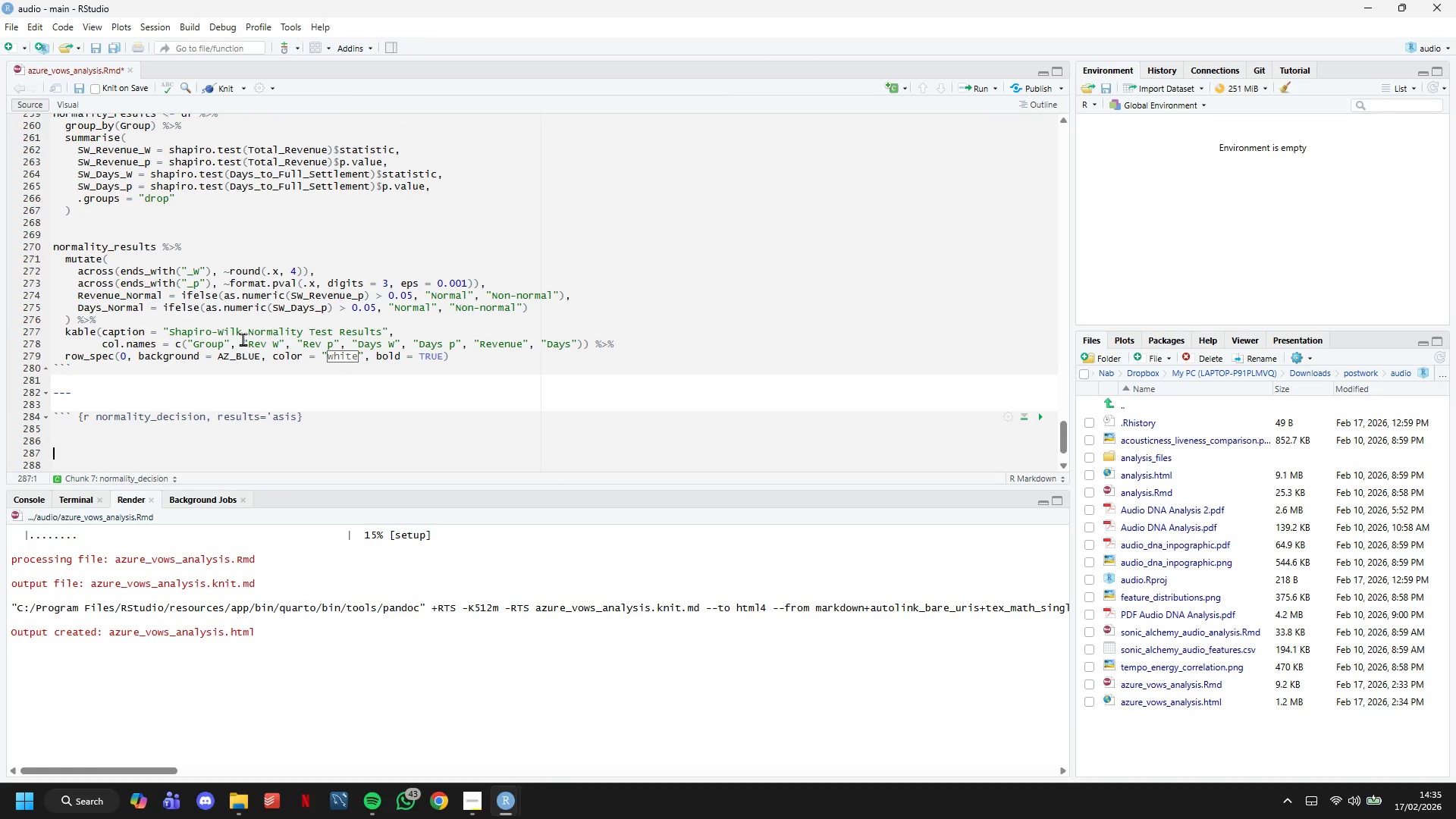 
key(ArrowUp)
 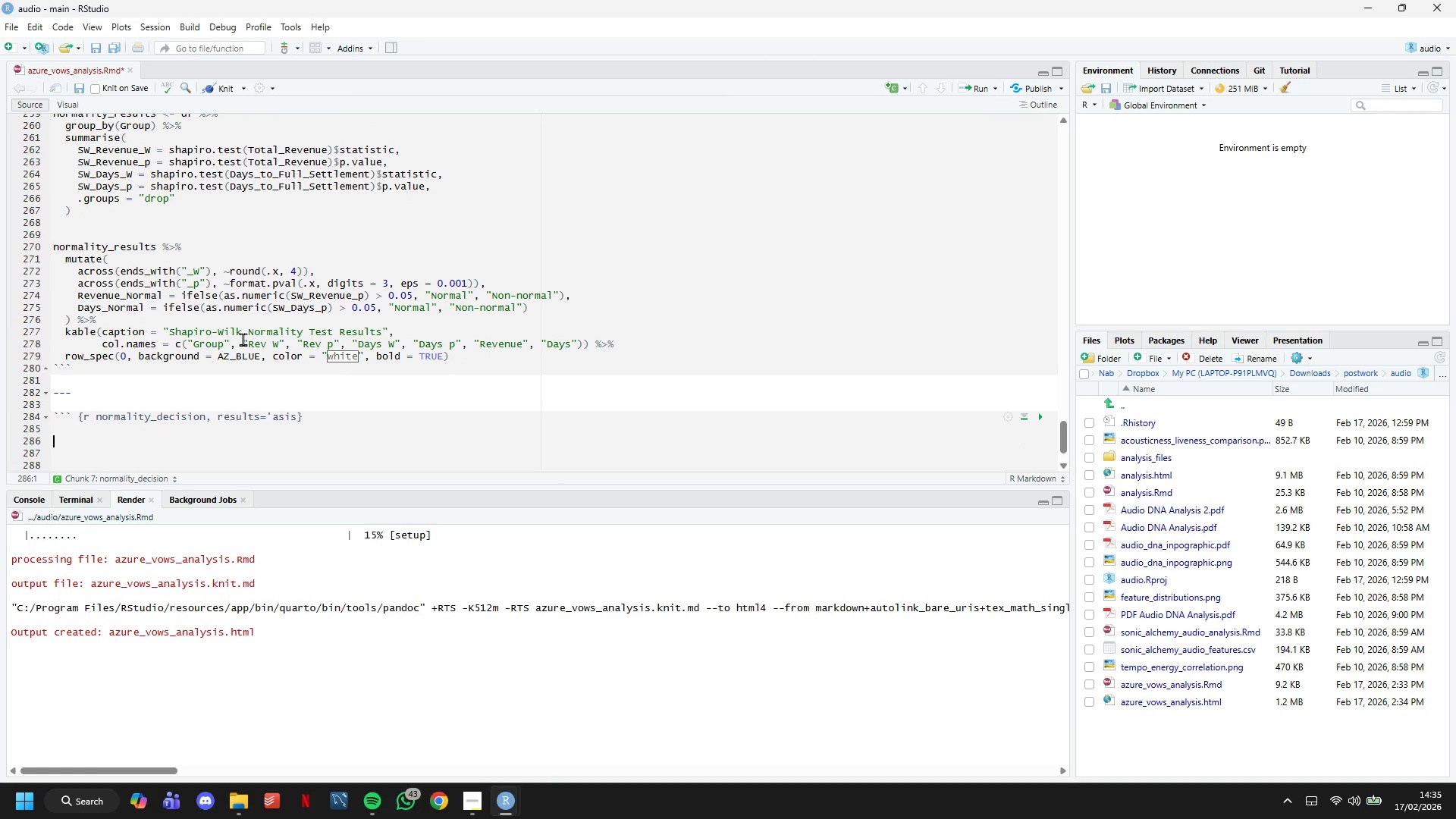 
key(ArrowUp)
 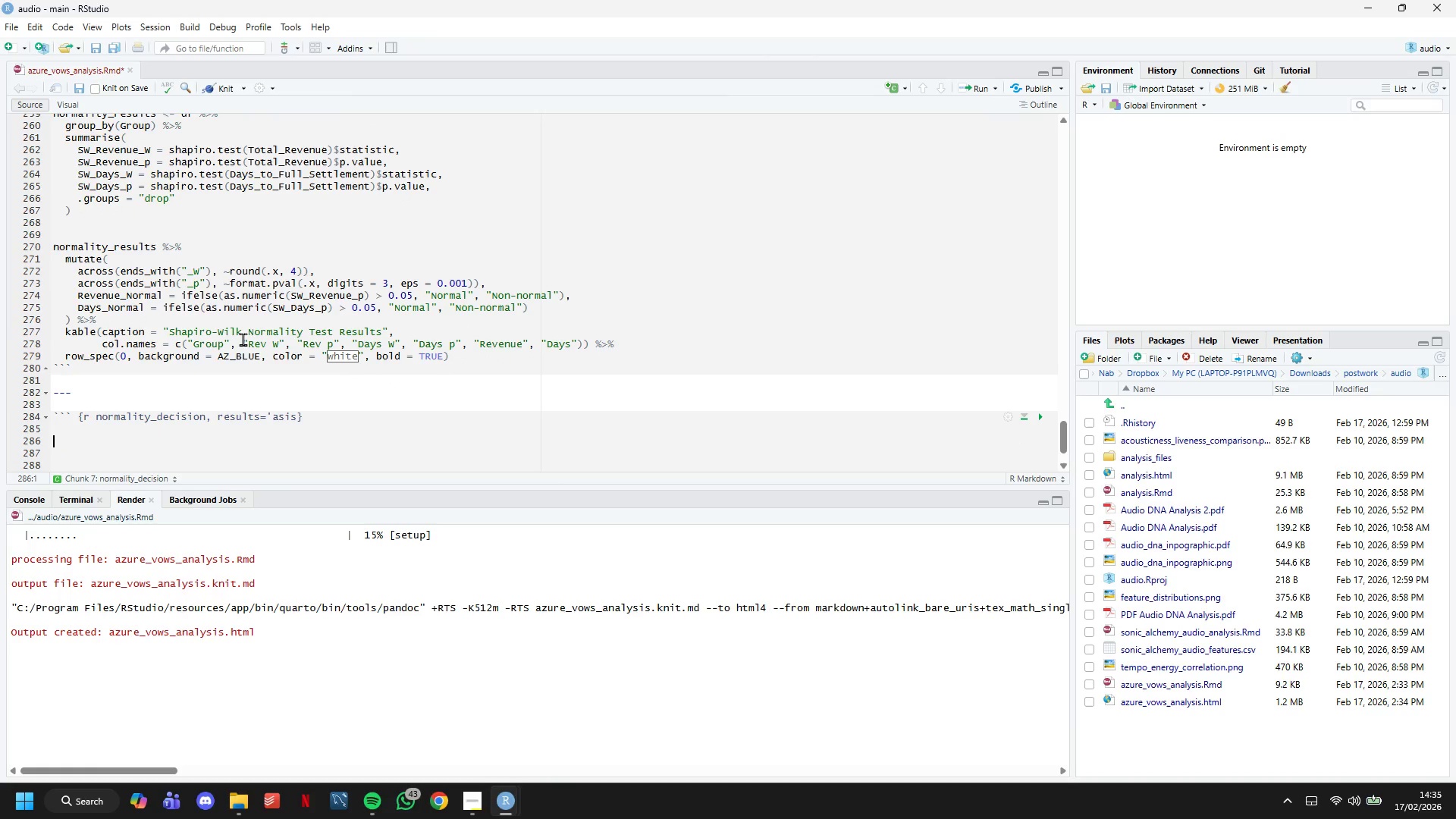 
key(ArrowUp)
 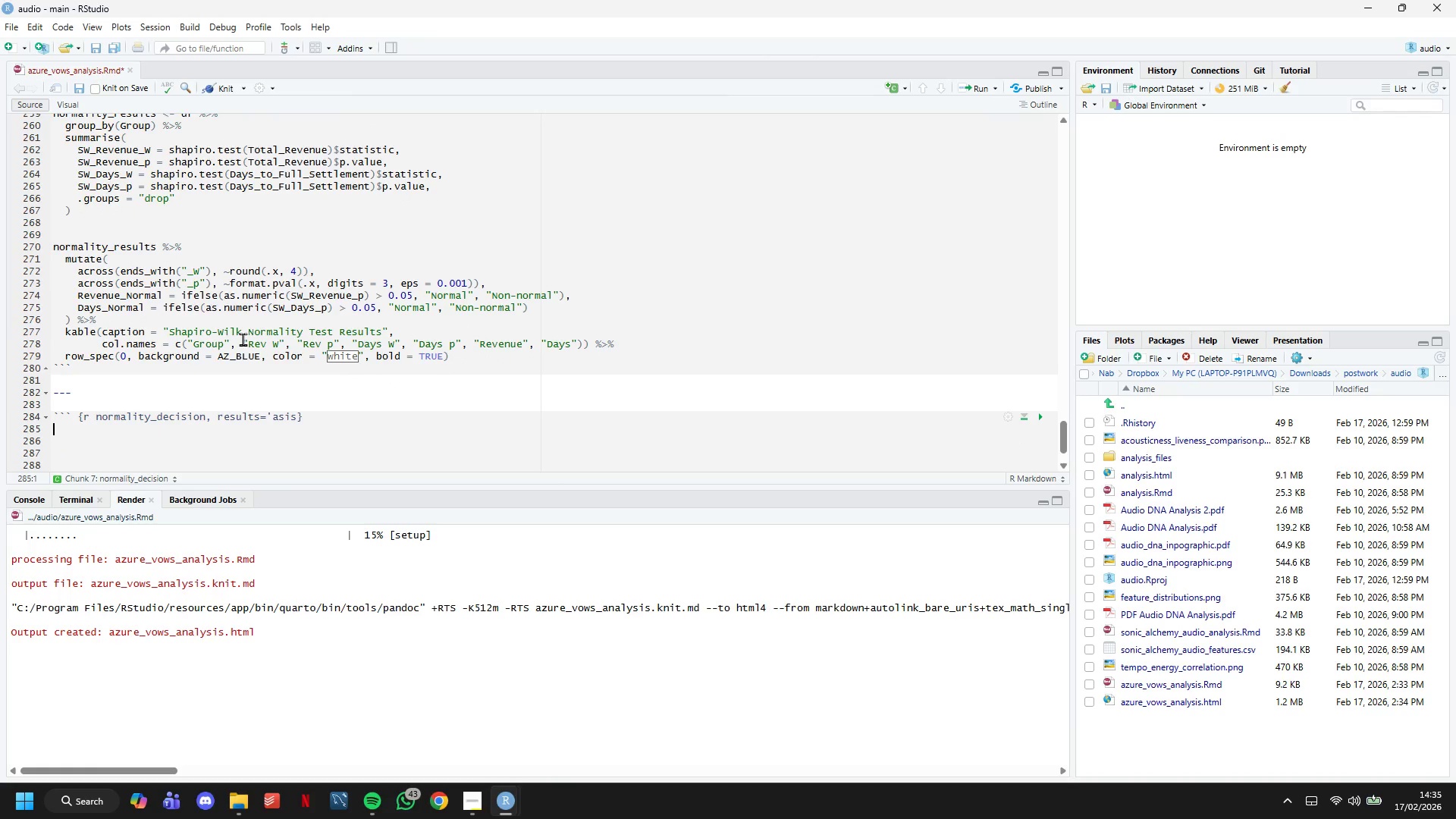 
type(# Programmatically determine which test to use )
 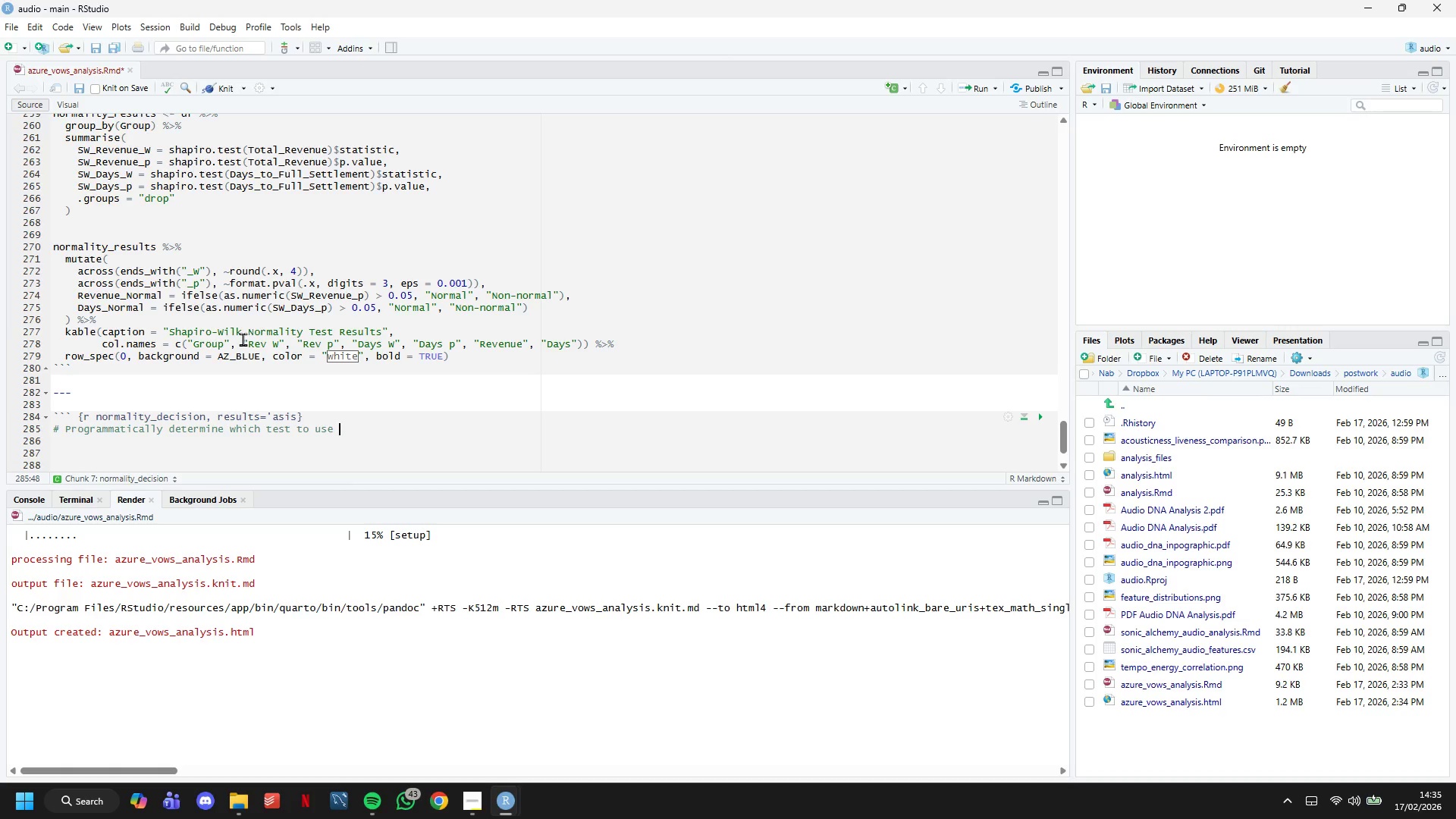 
wait(5.38)
 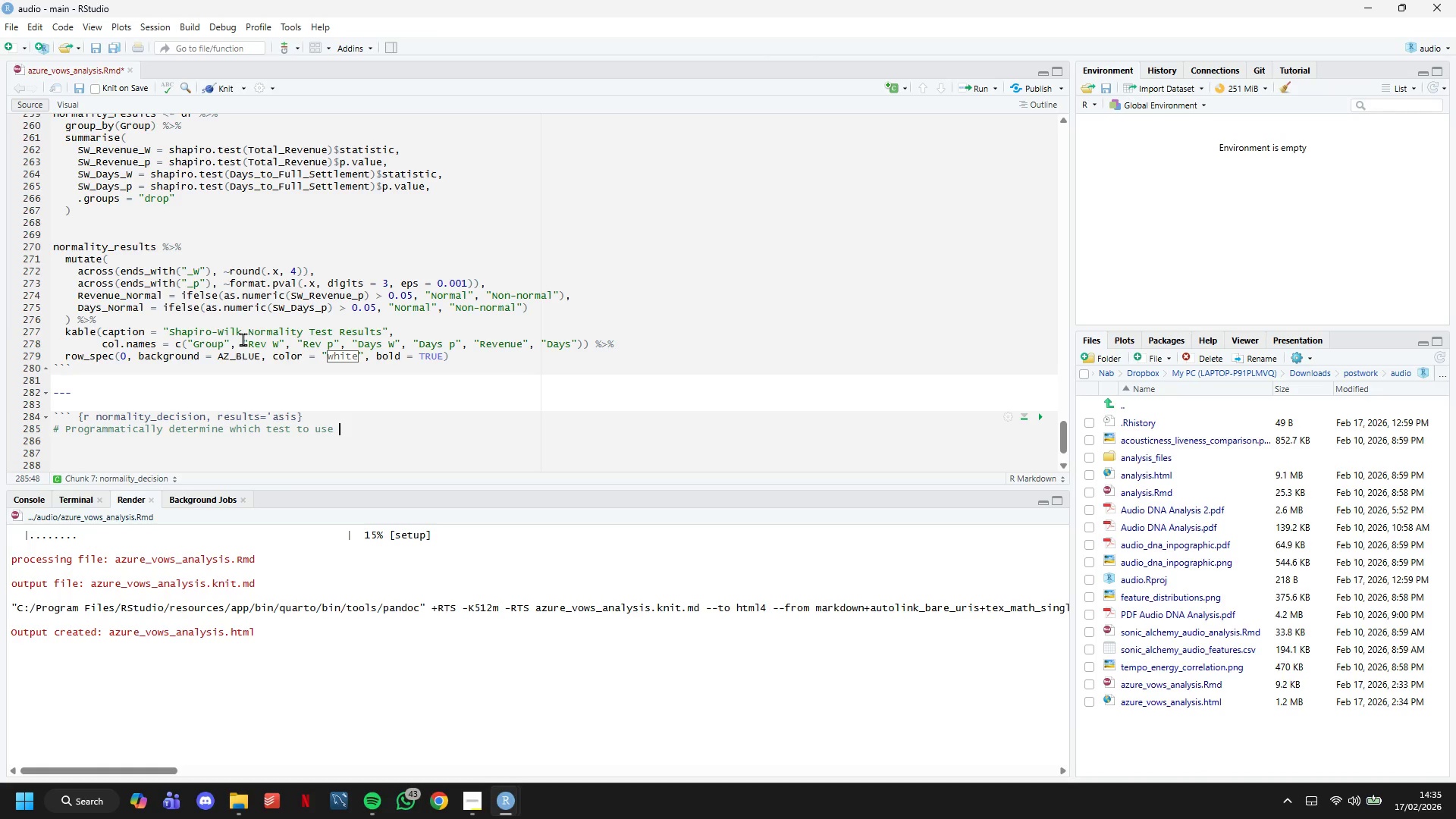 
type(for each variable)
 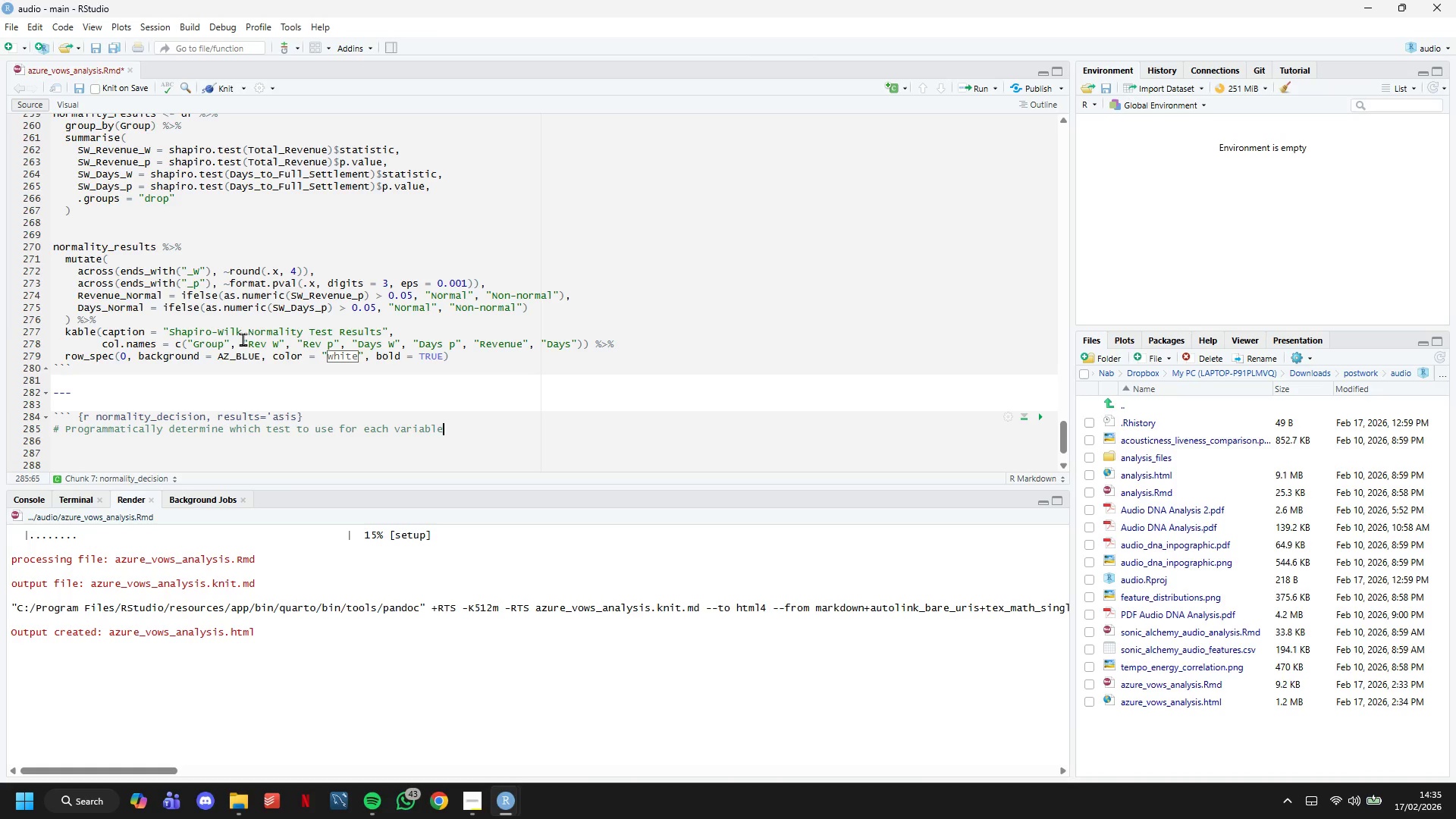 
key(Enter)
 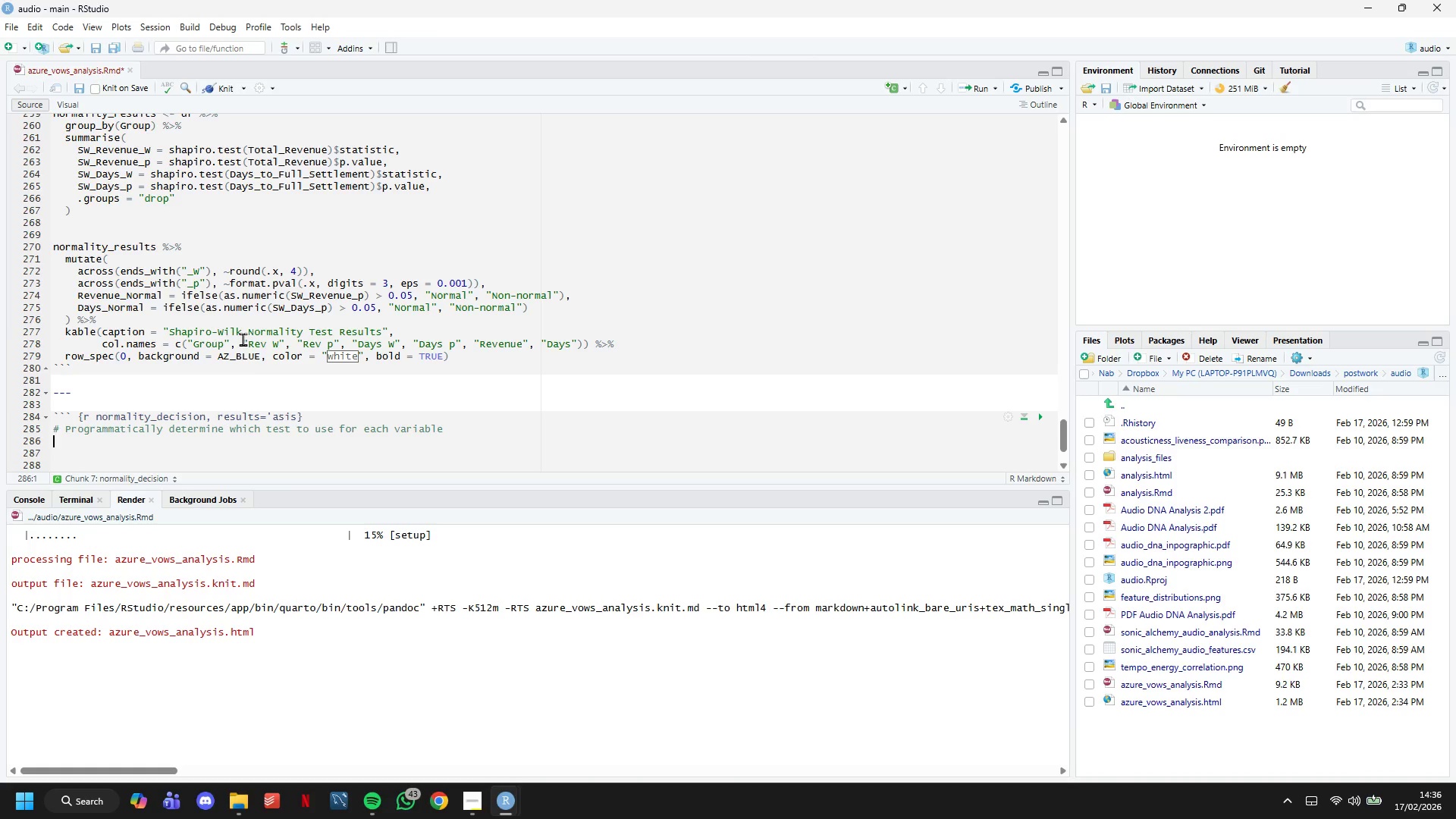 
scroll: coordinate [147, 266], scroll_direction: down, amount: 5.0
 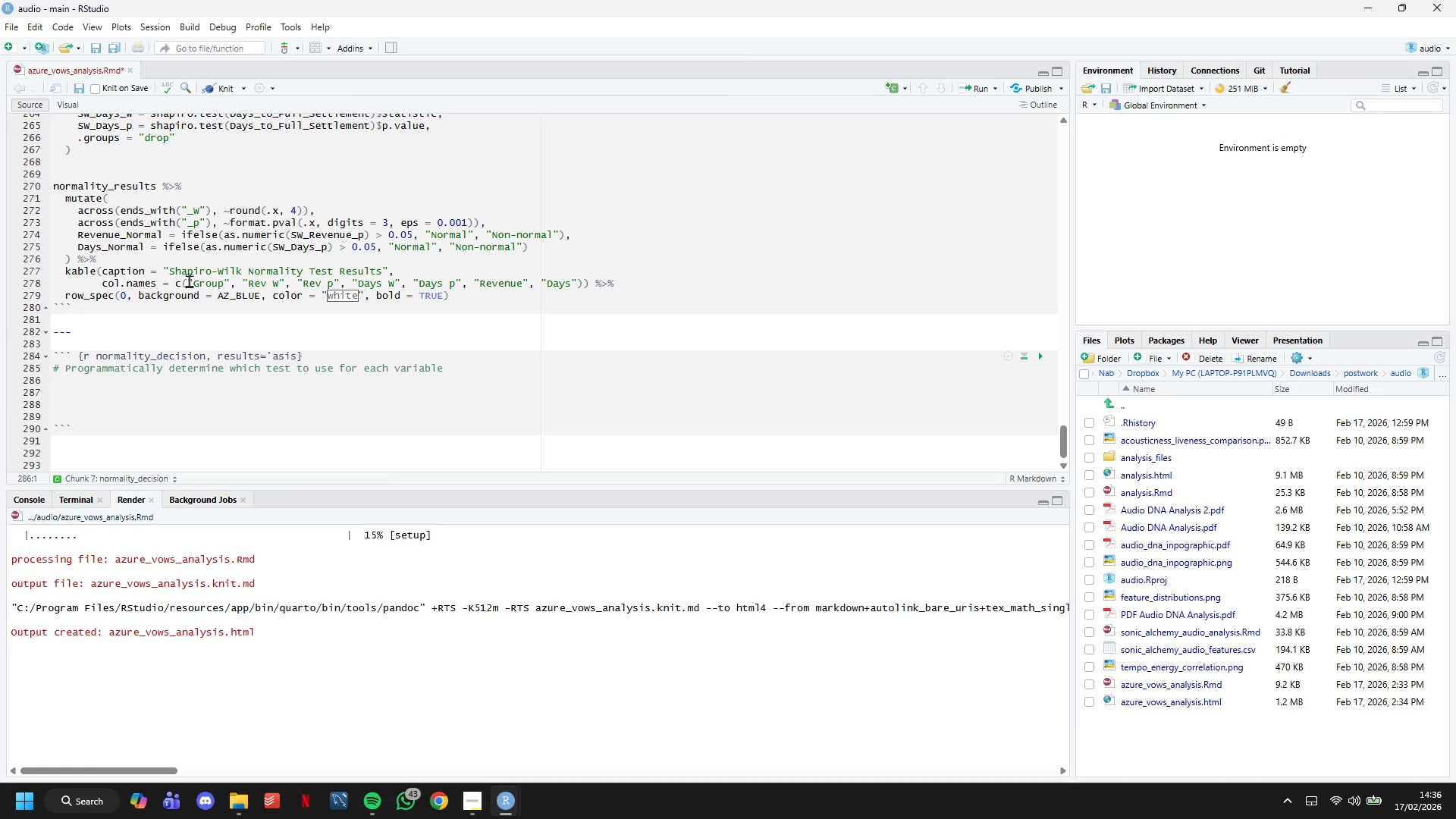 
type(p_rev_ctrl <- shapiro.text(df$Total_Revenue[df$Group == "Control)
 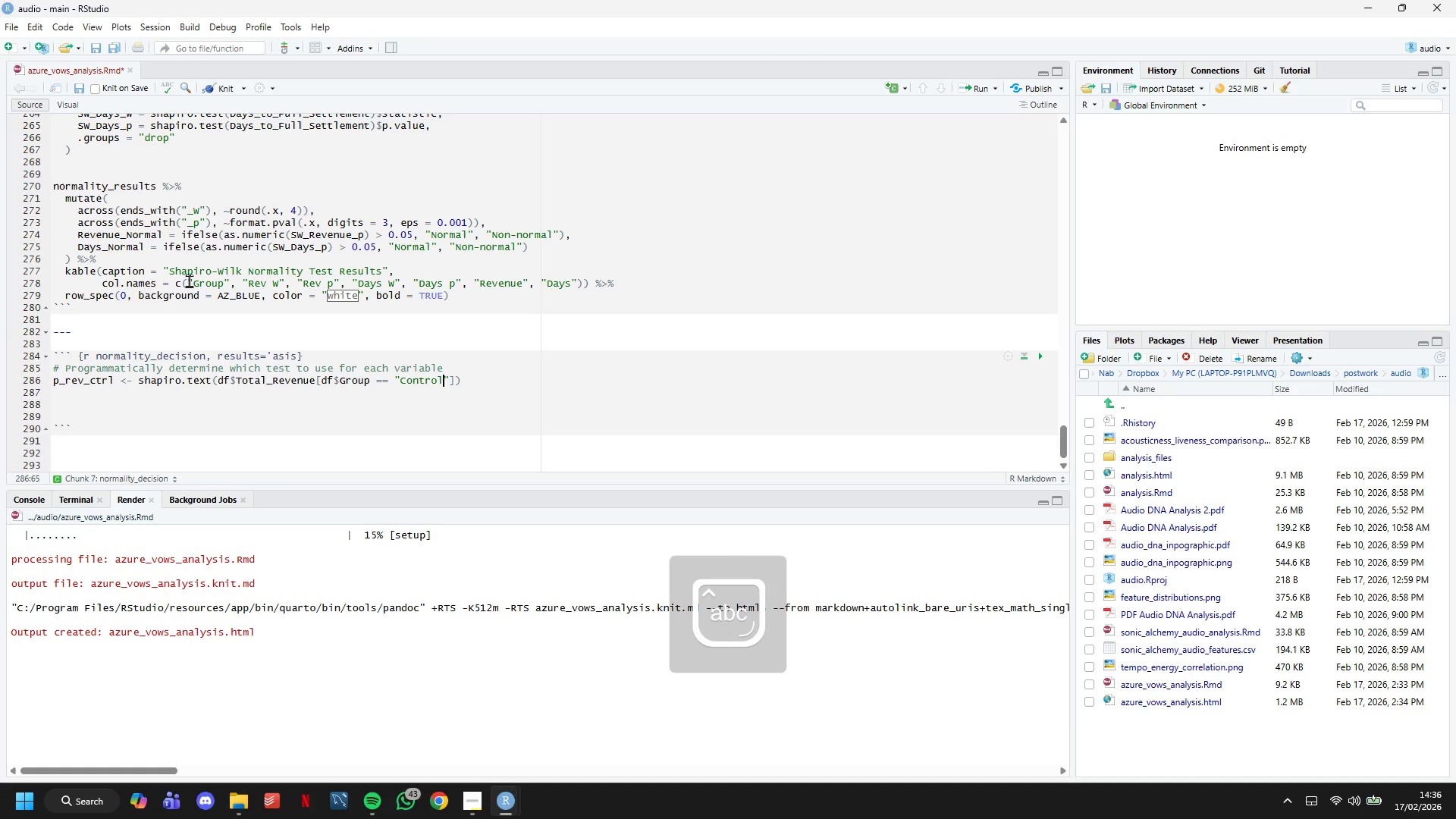 
 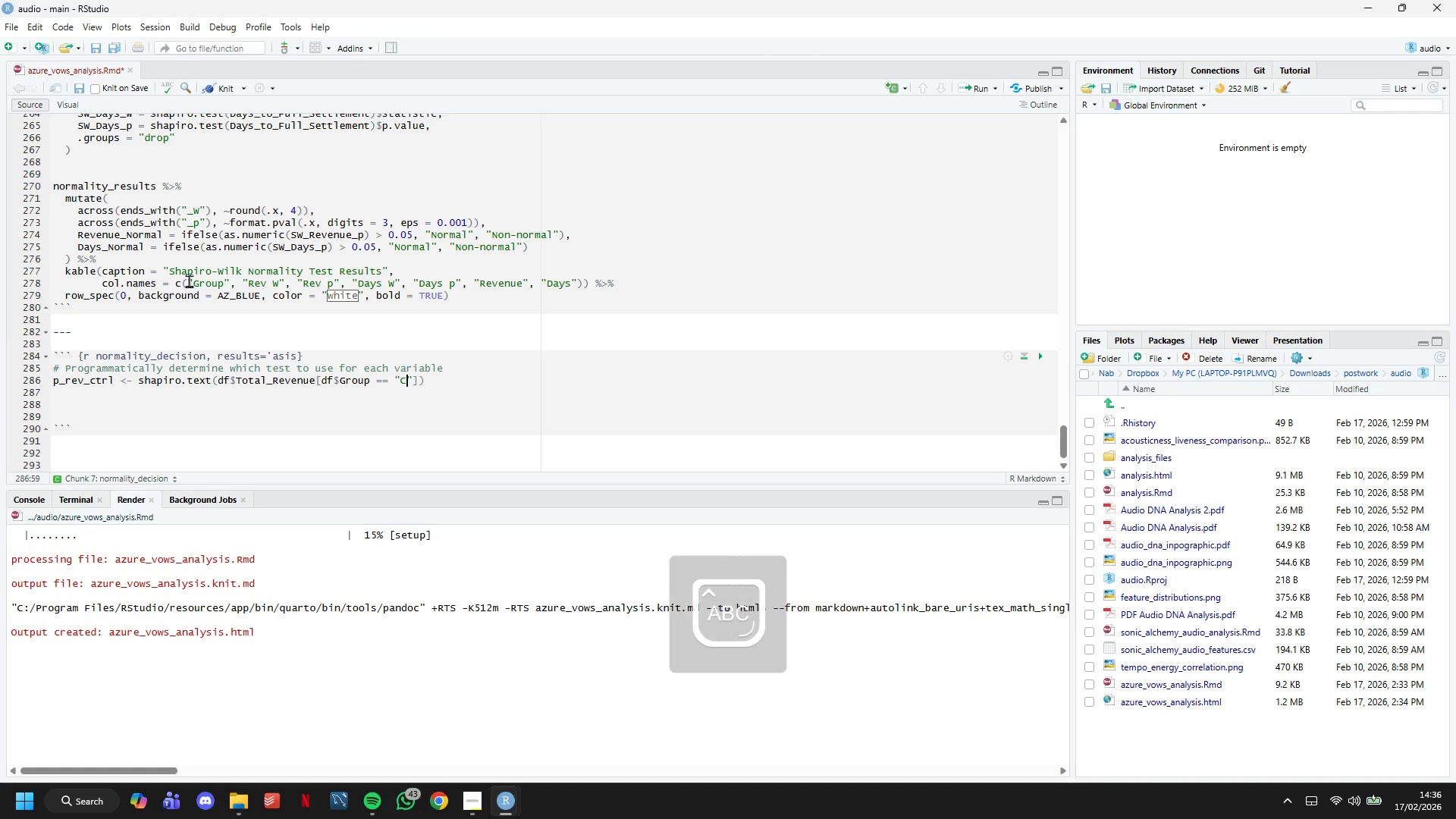 
key(ArrowRight)
 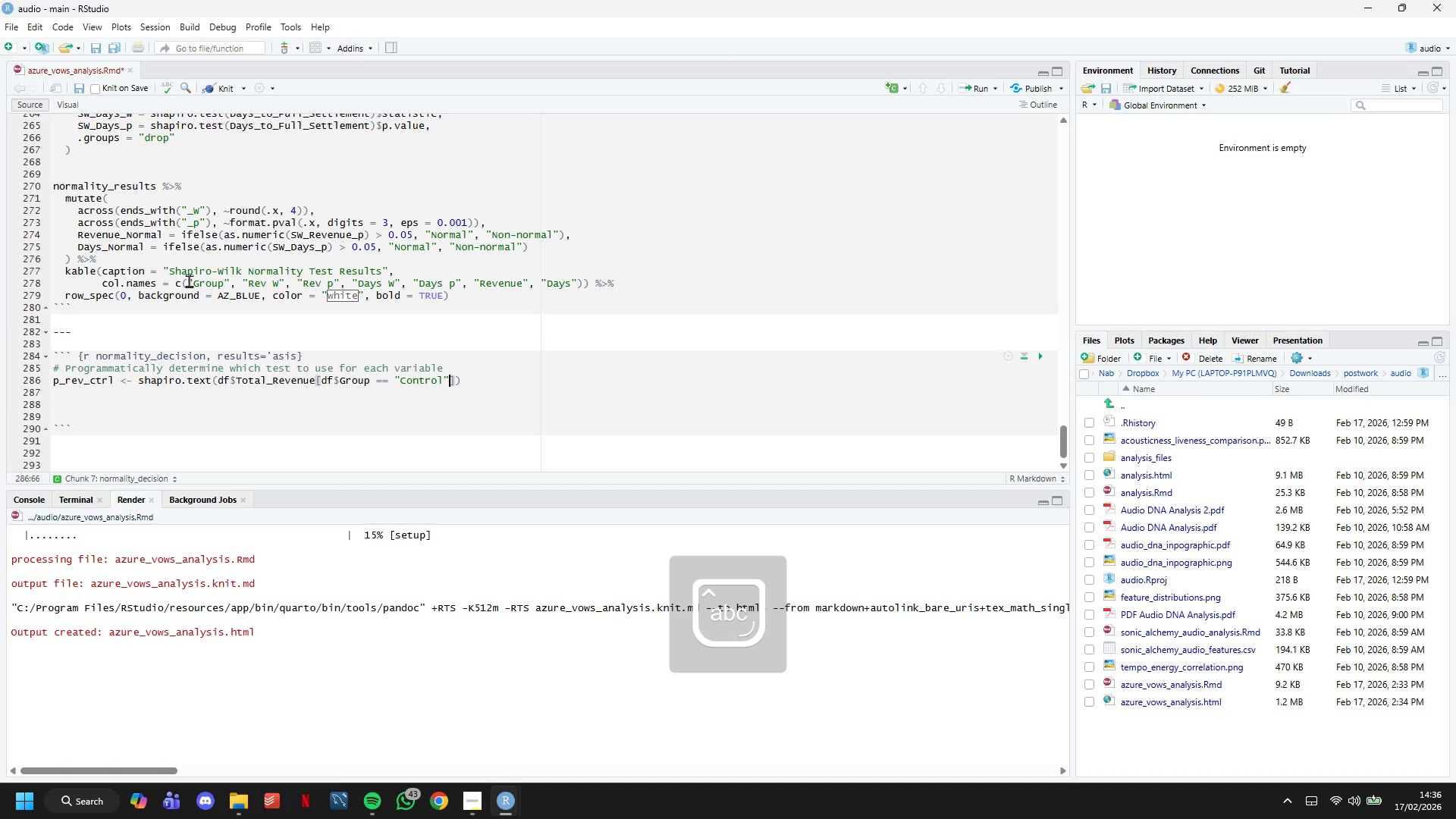 
key(Space)
 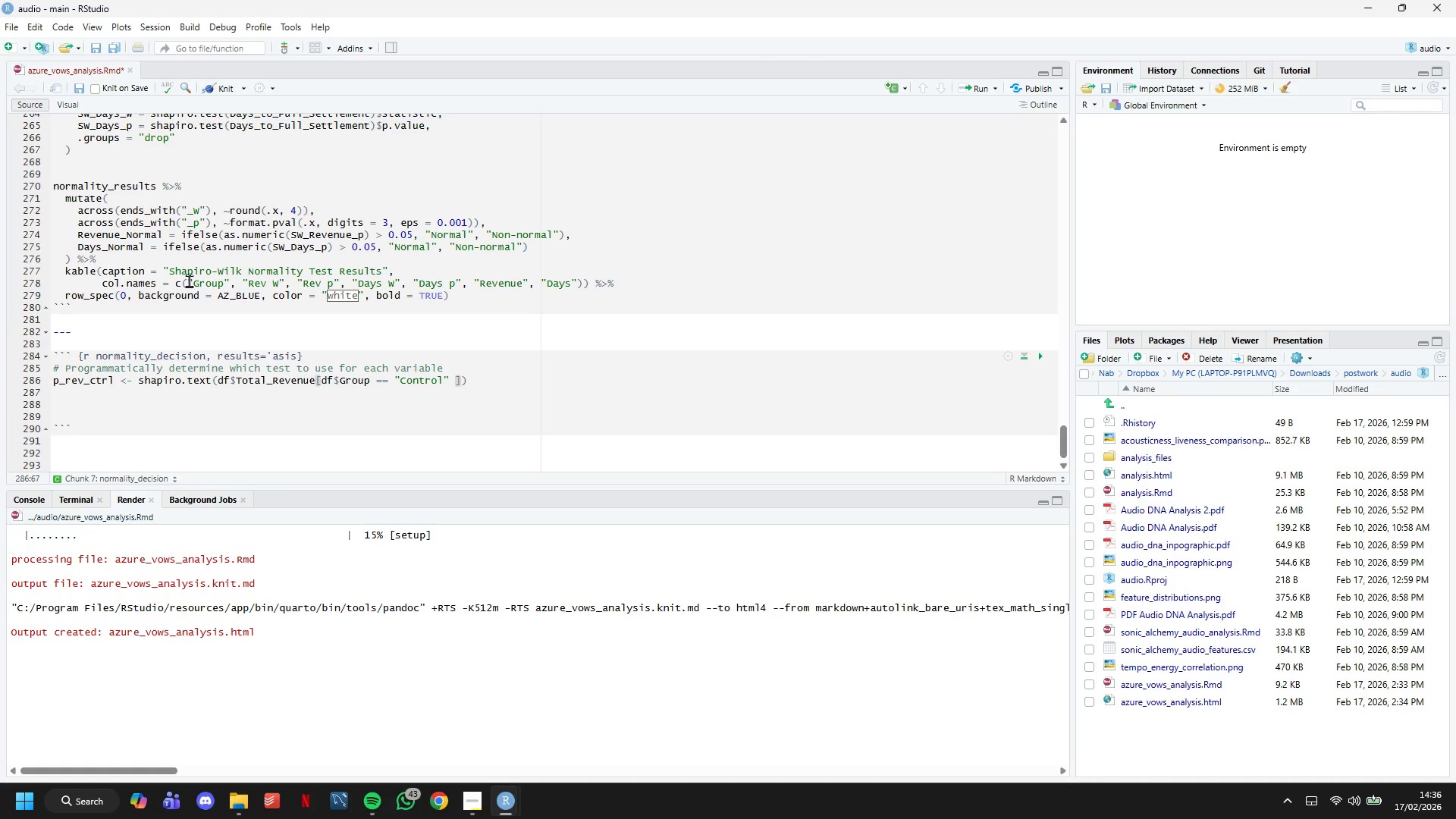 
key(ArrowLeft)
 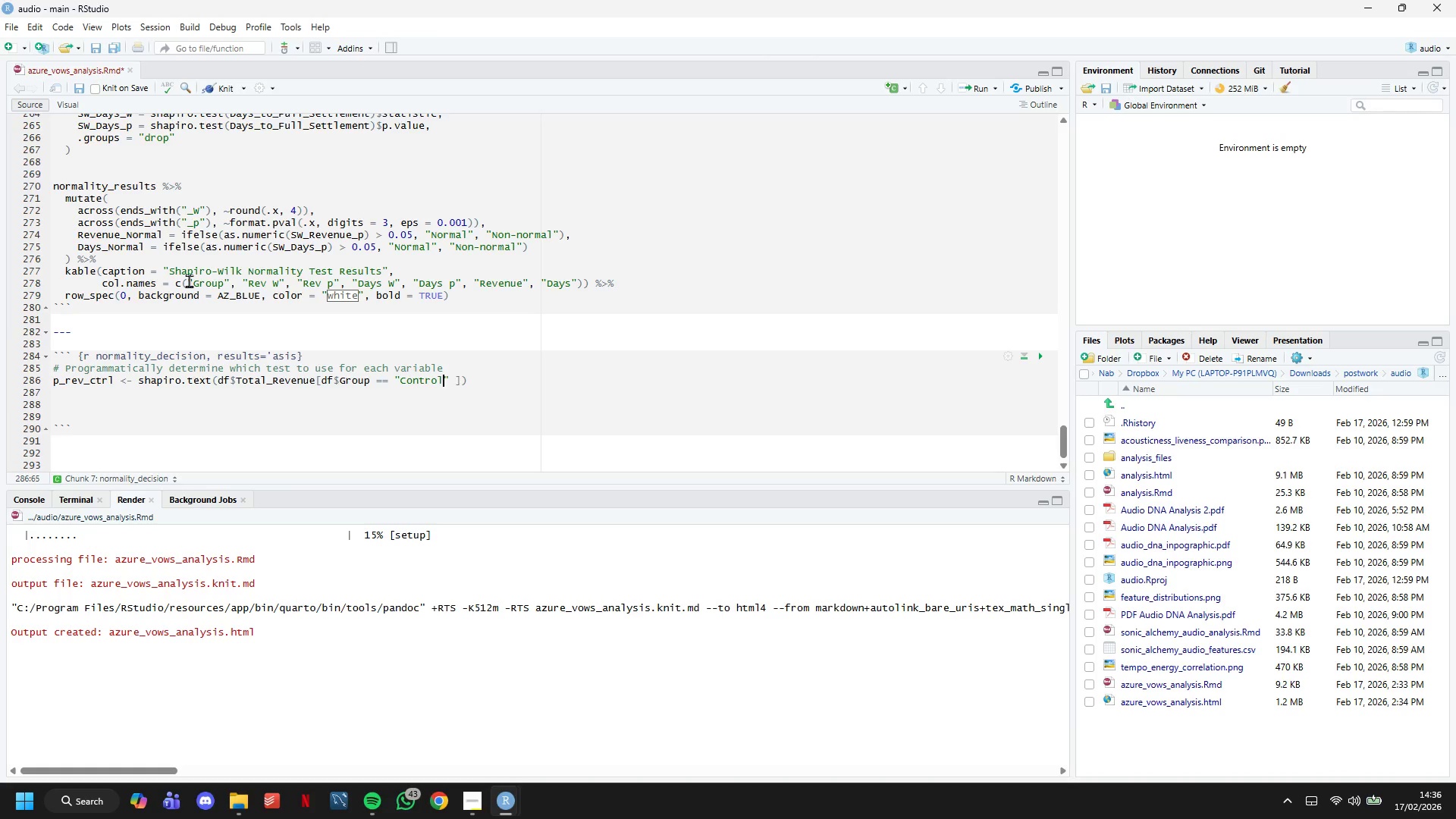 
key(ArrowLeft)
 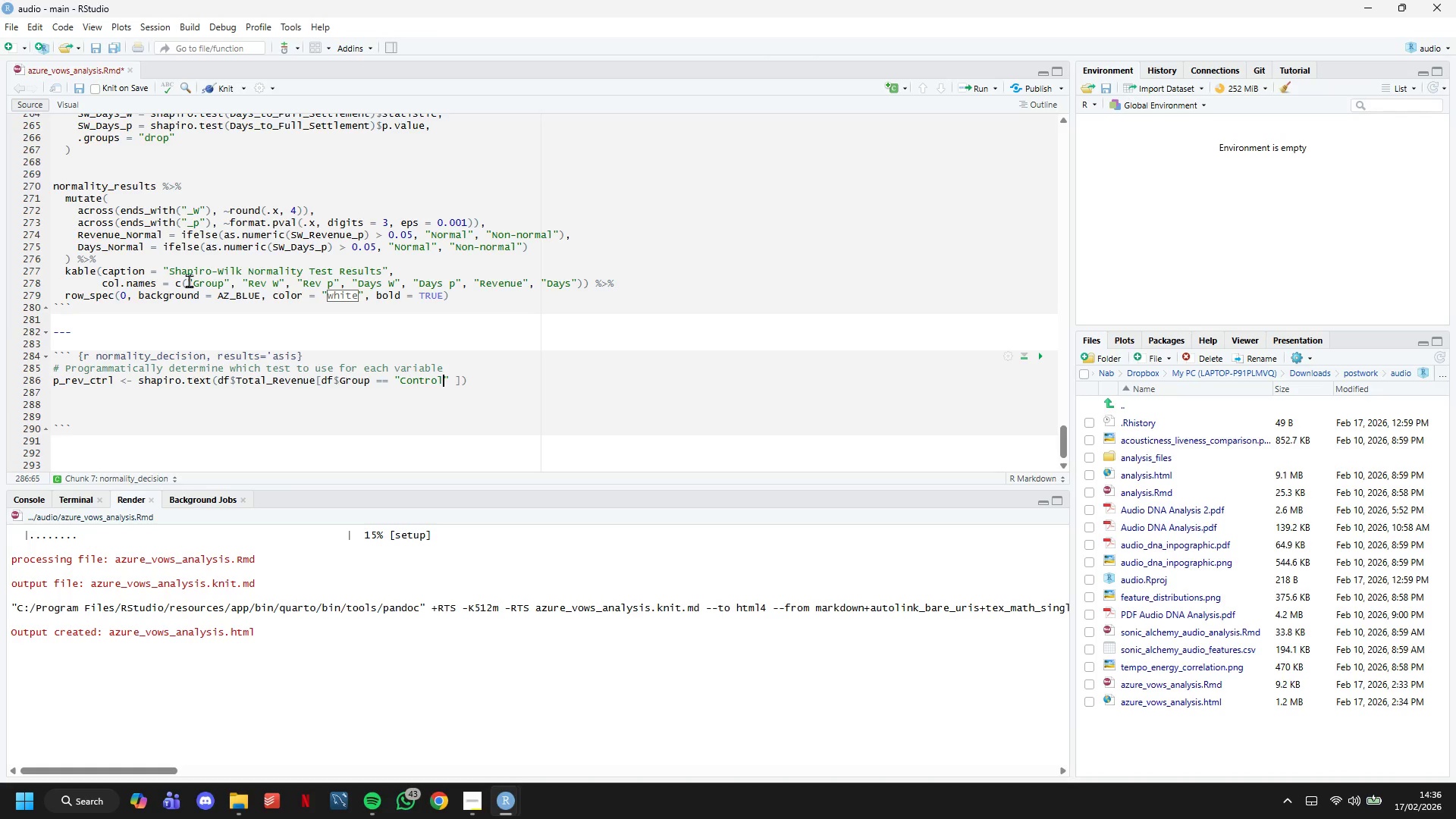 
key(Space)
 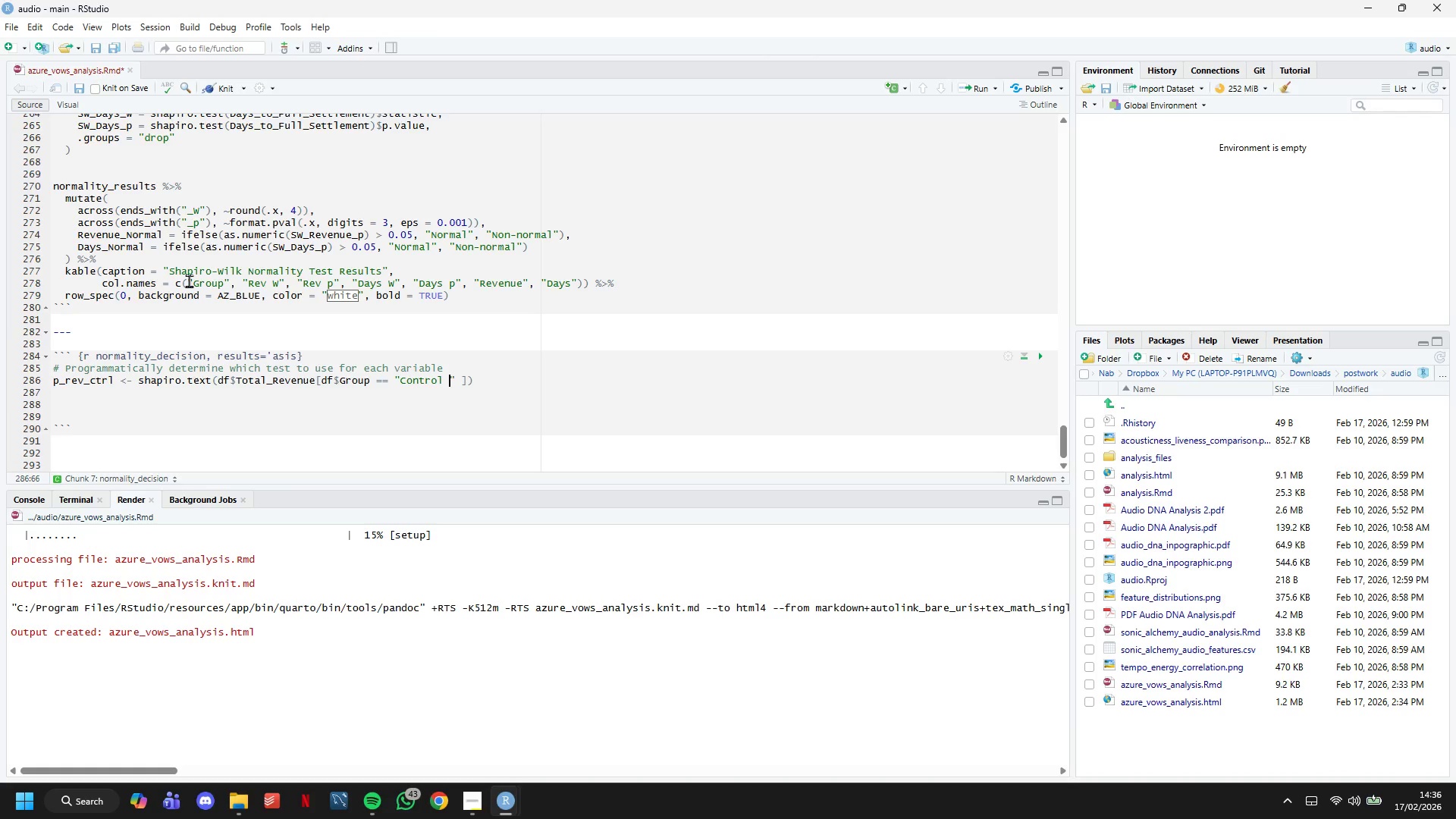 
key(Shift+9)
 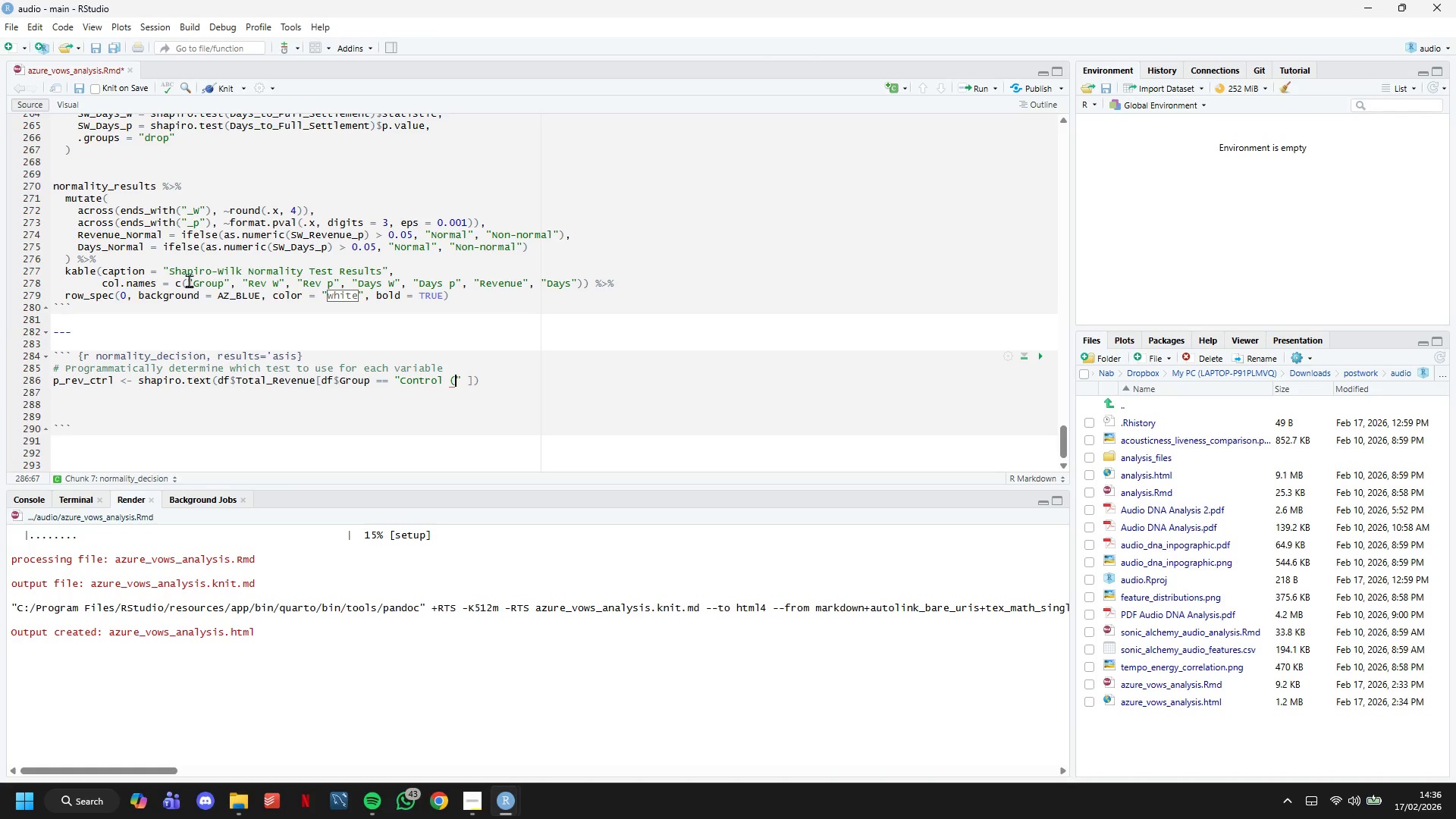 
wait(5.56)
 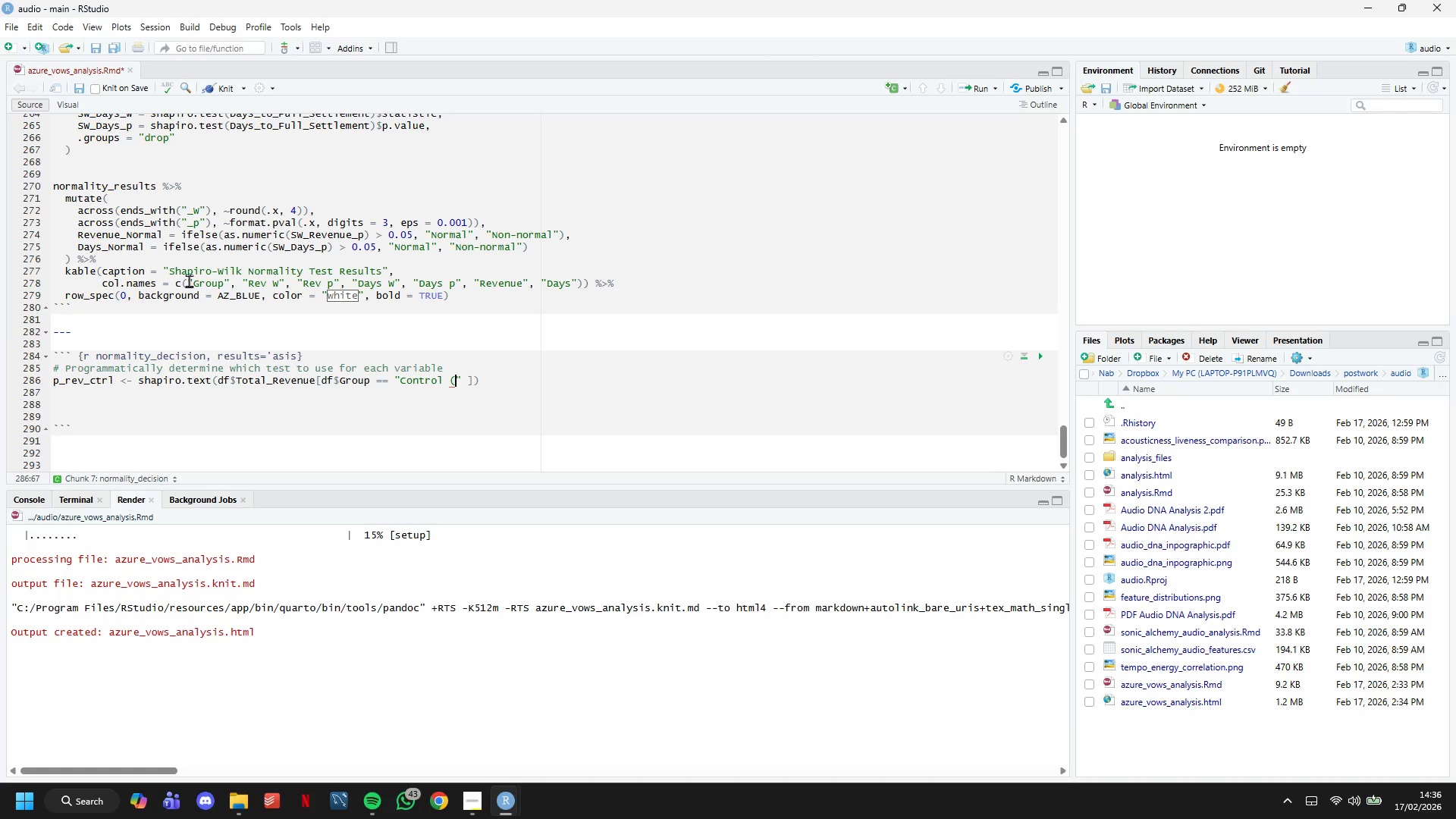 
type(3-Installment)
 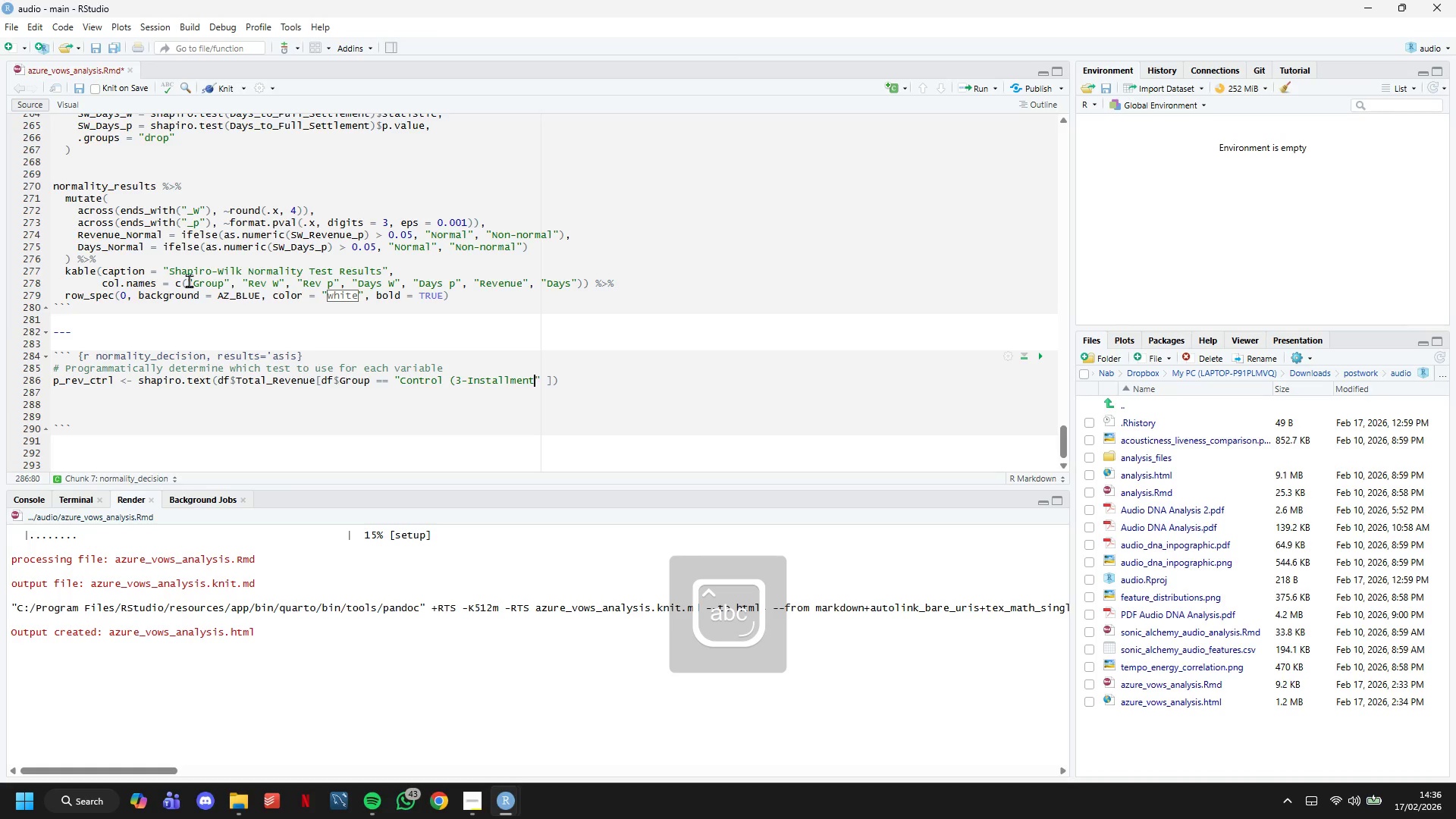 
key(ArrowRight)
 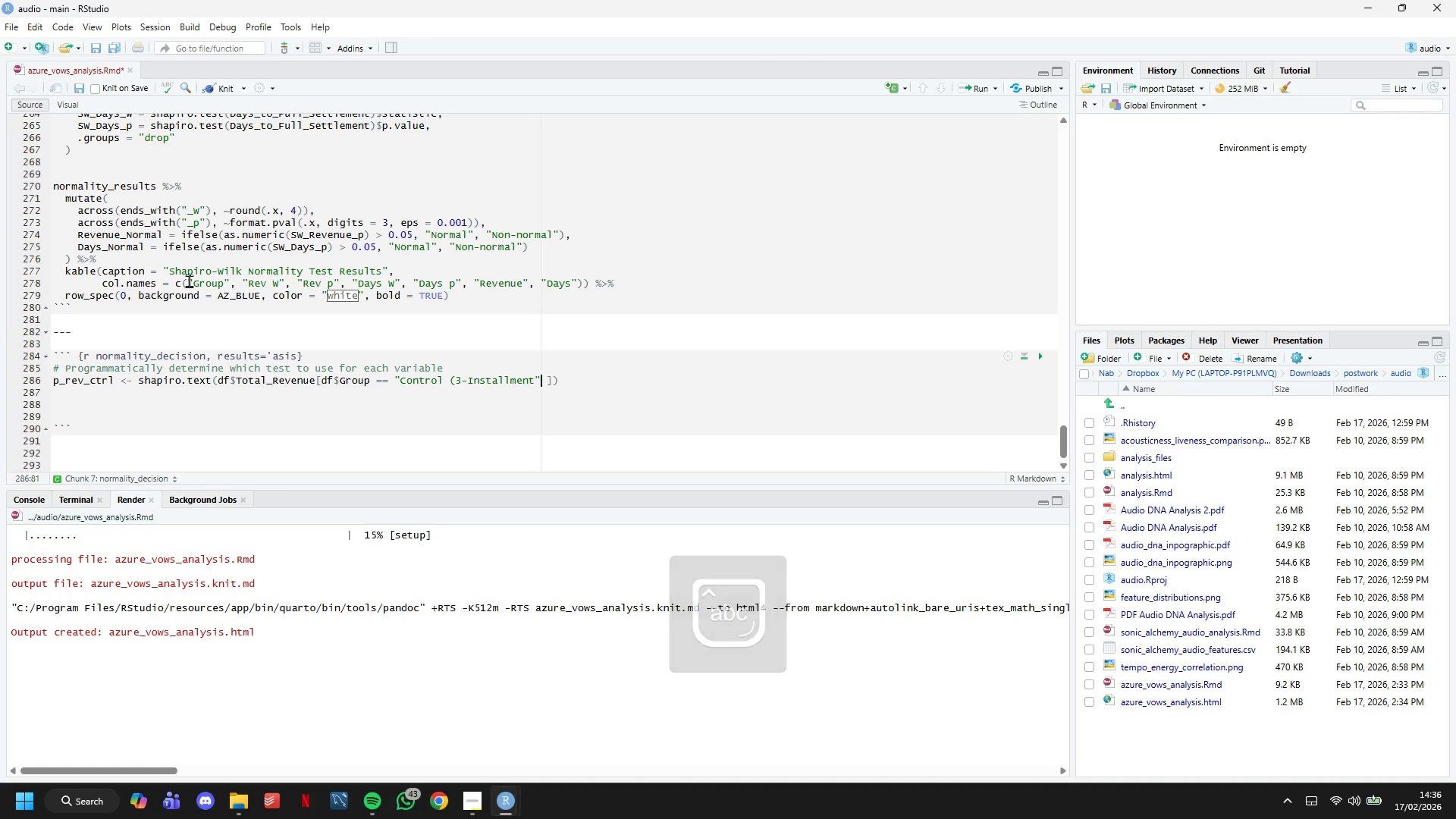 
key(ArrowRight)
 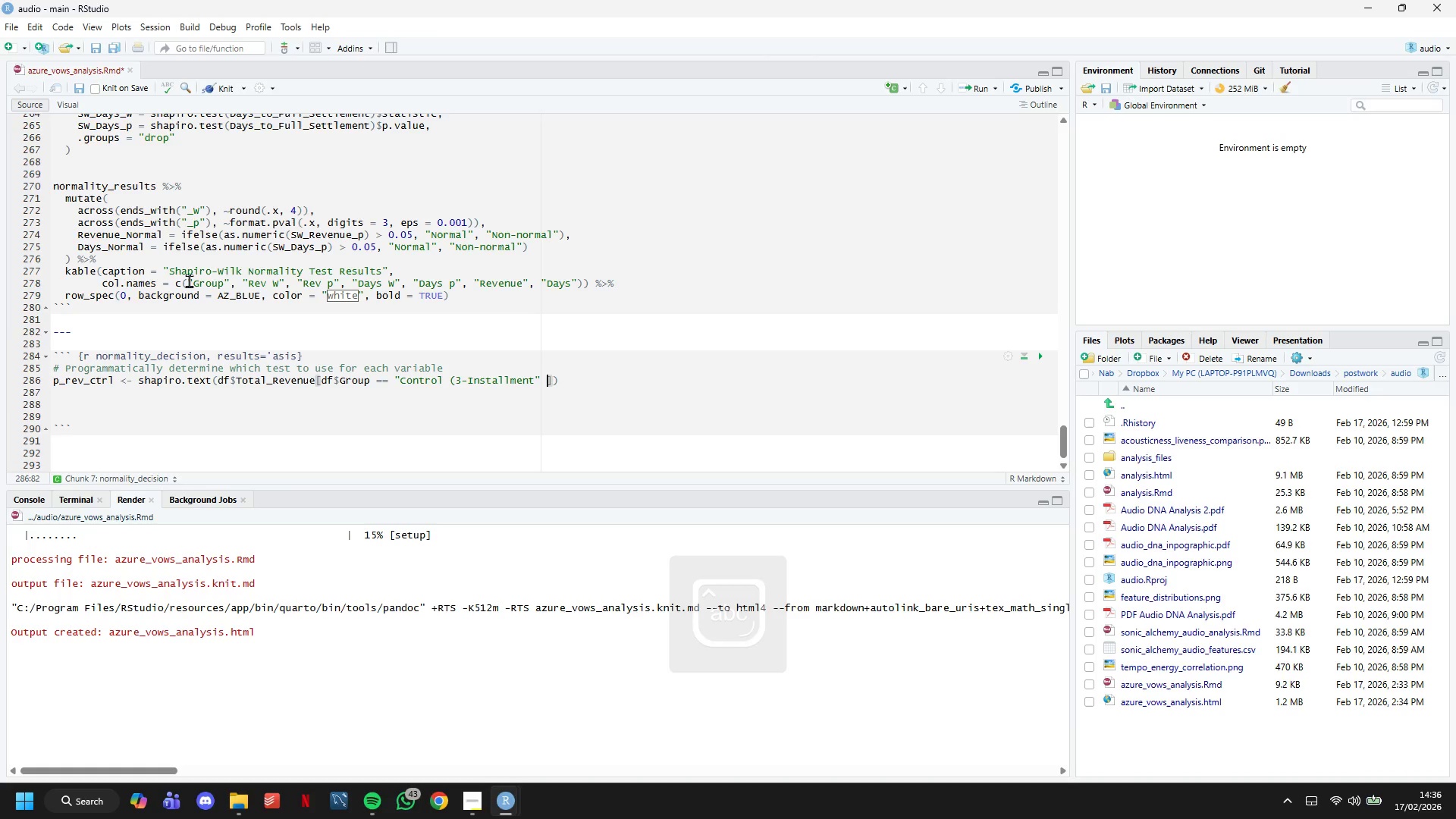 
key(Backspace)
 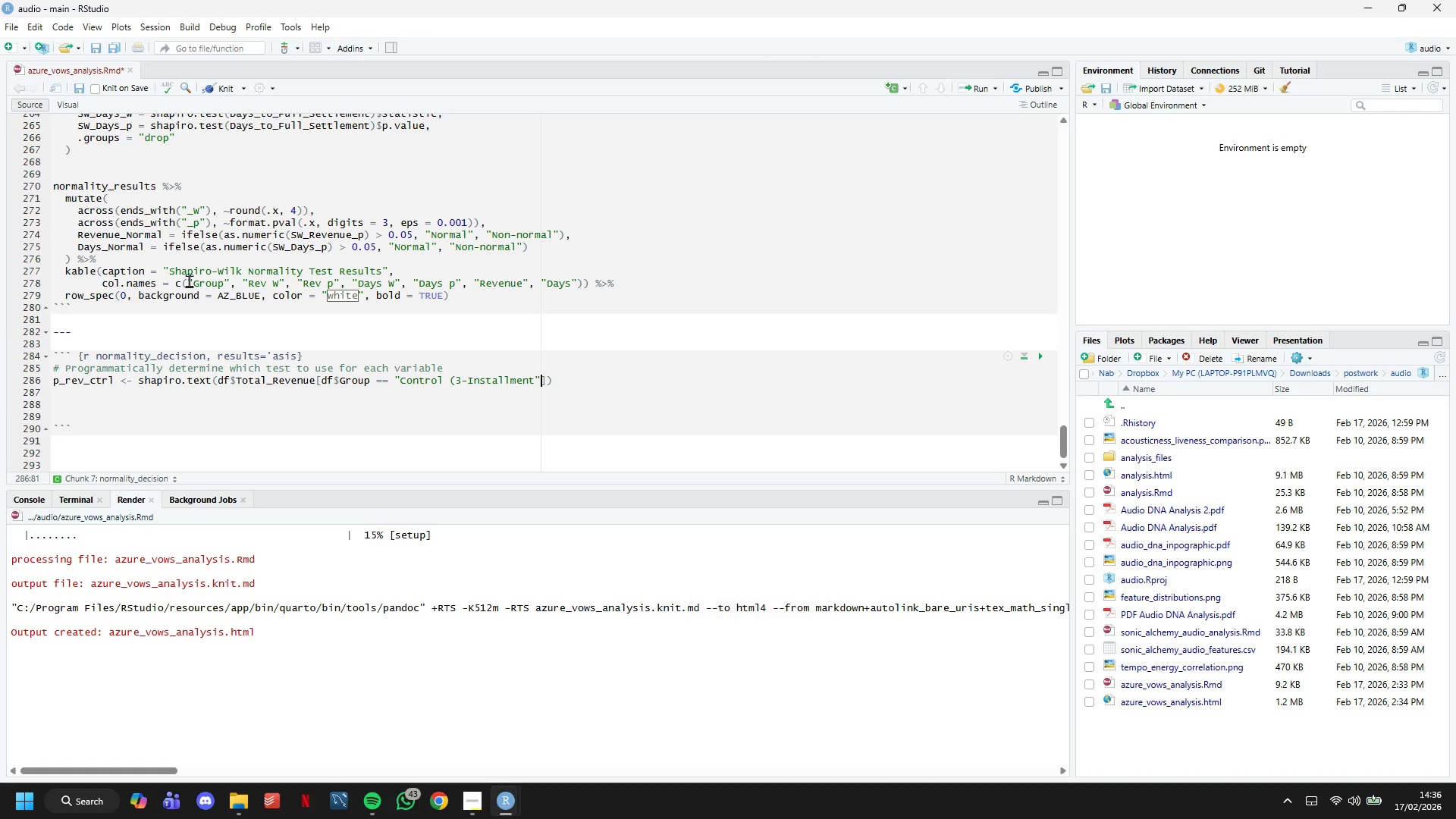 
key(ArrowRight)
 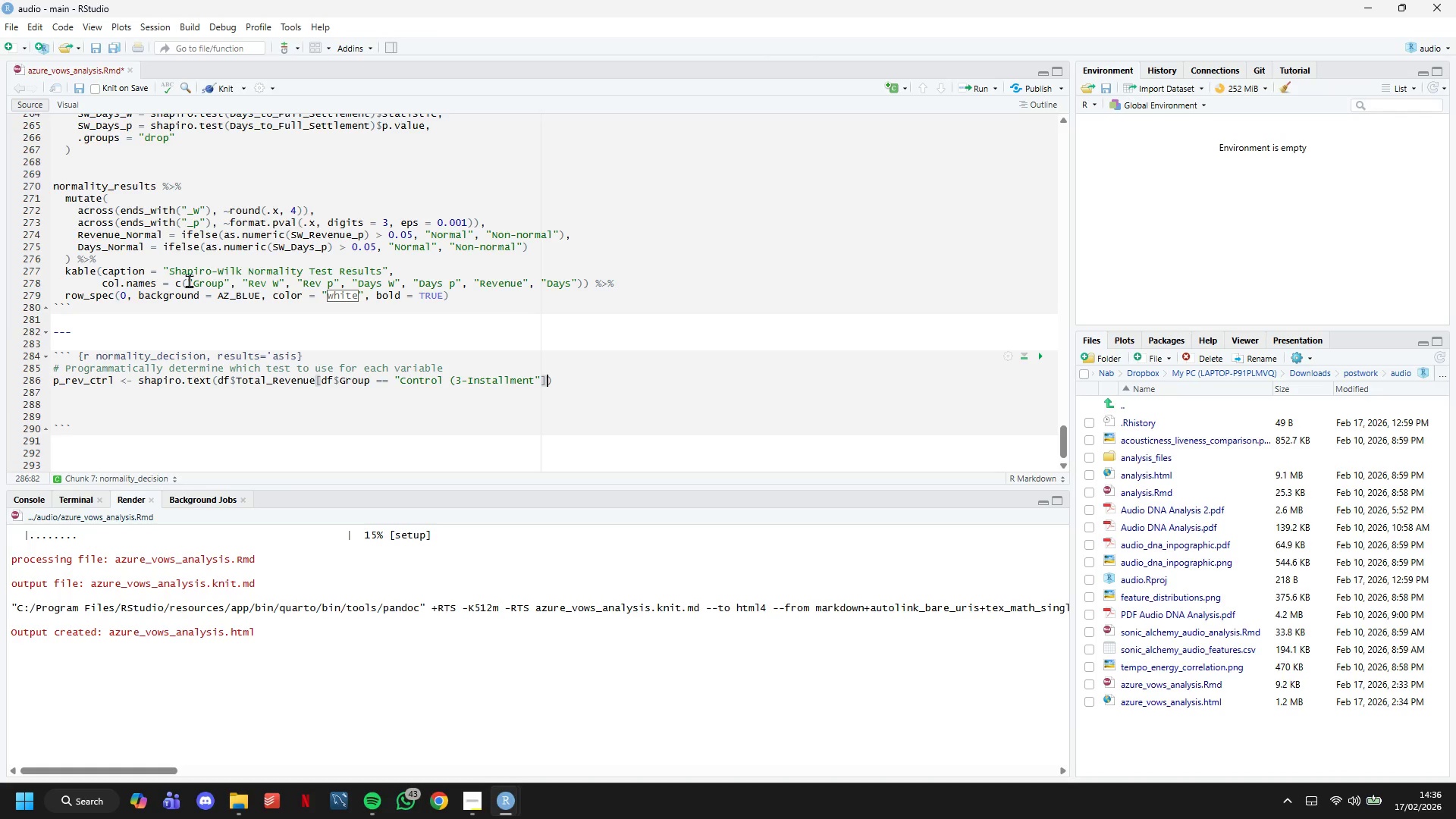 
key(ArrowRight)
 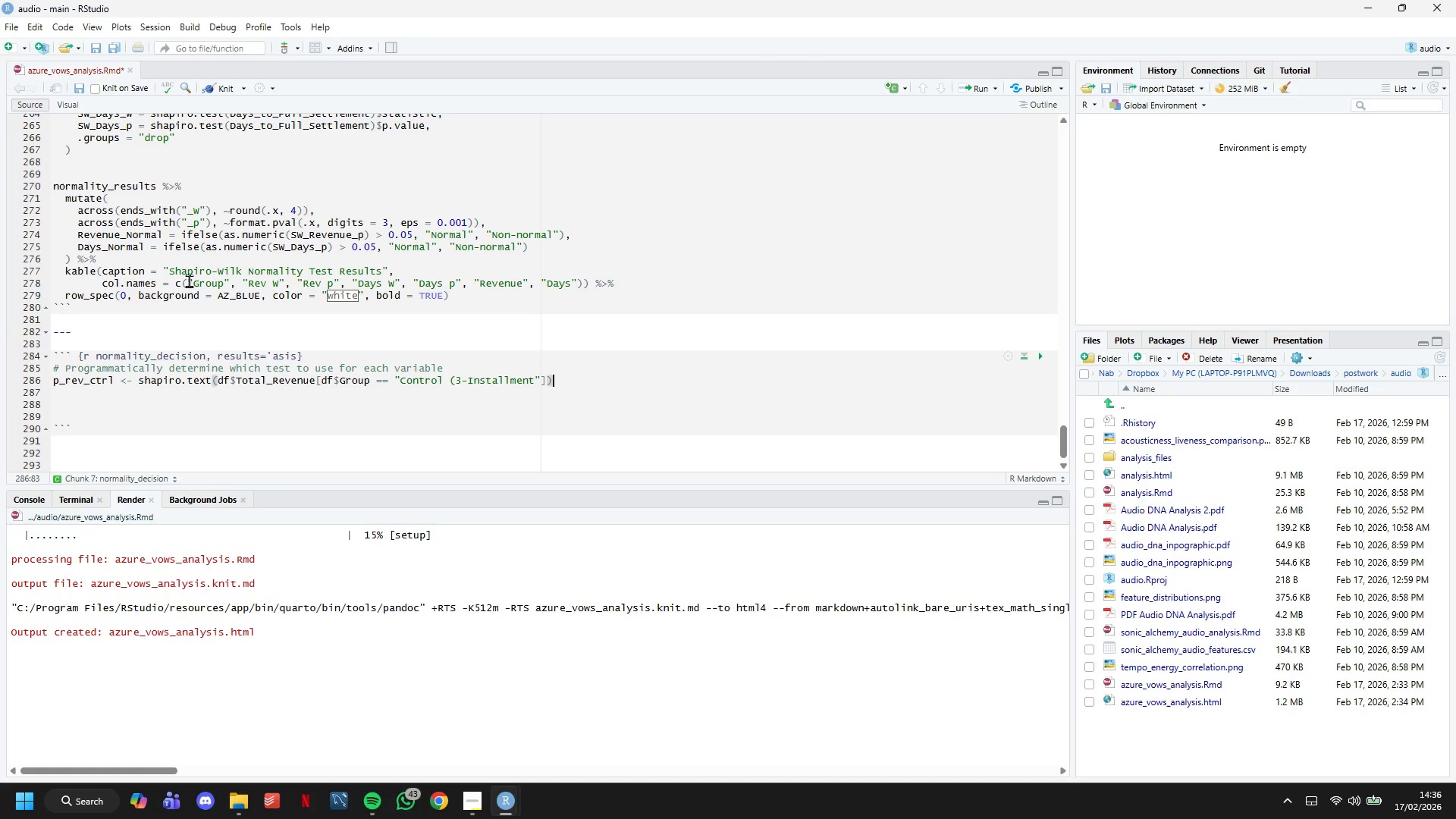 
type($p.value)
 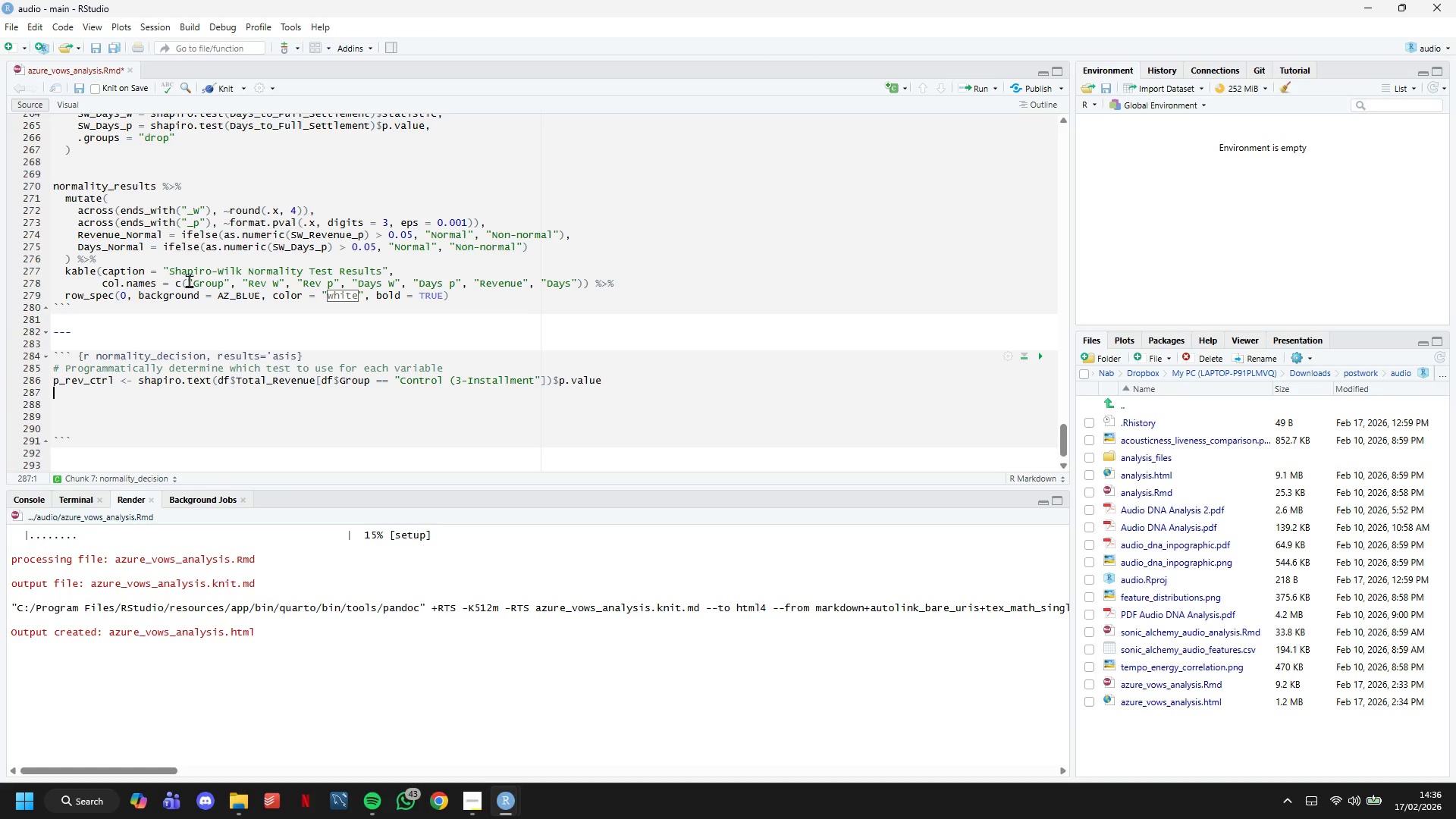 
key(Enter)
 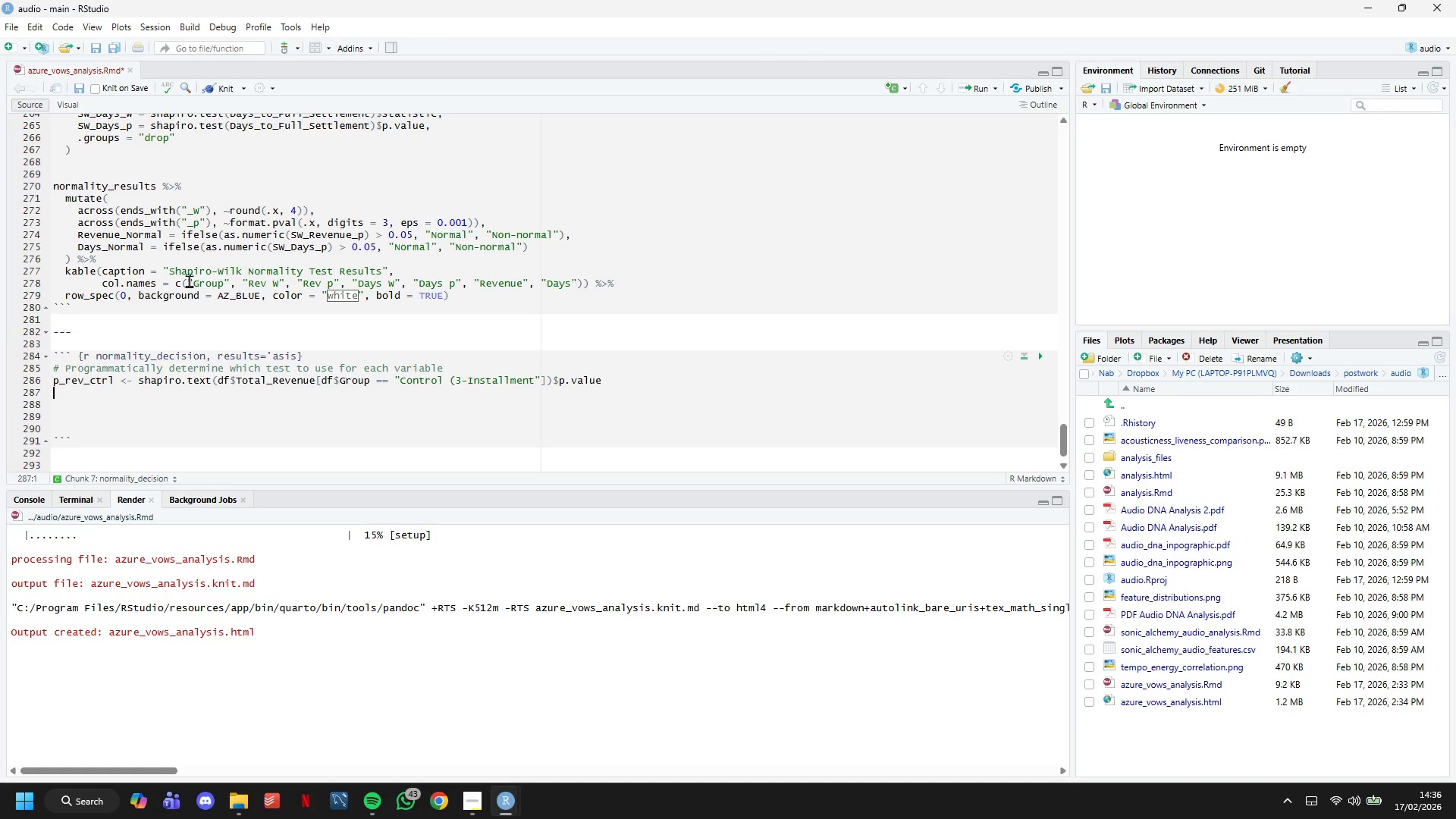 
wait(6.89)
 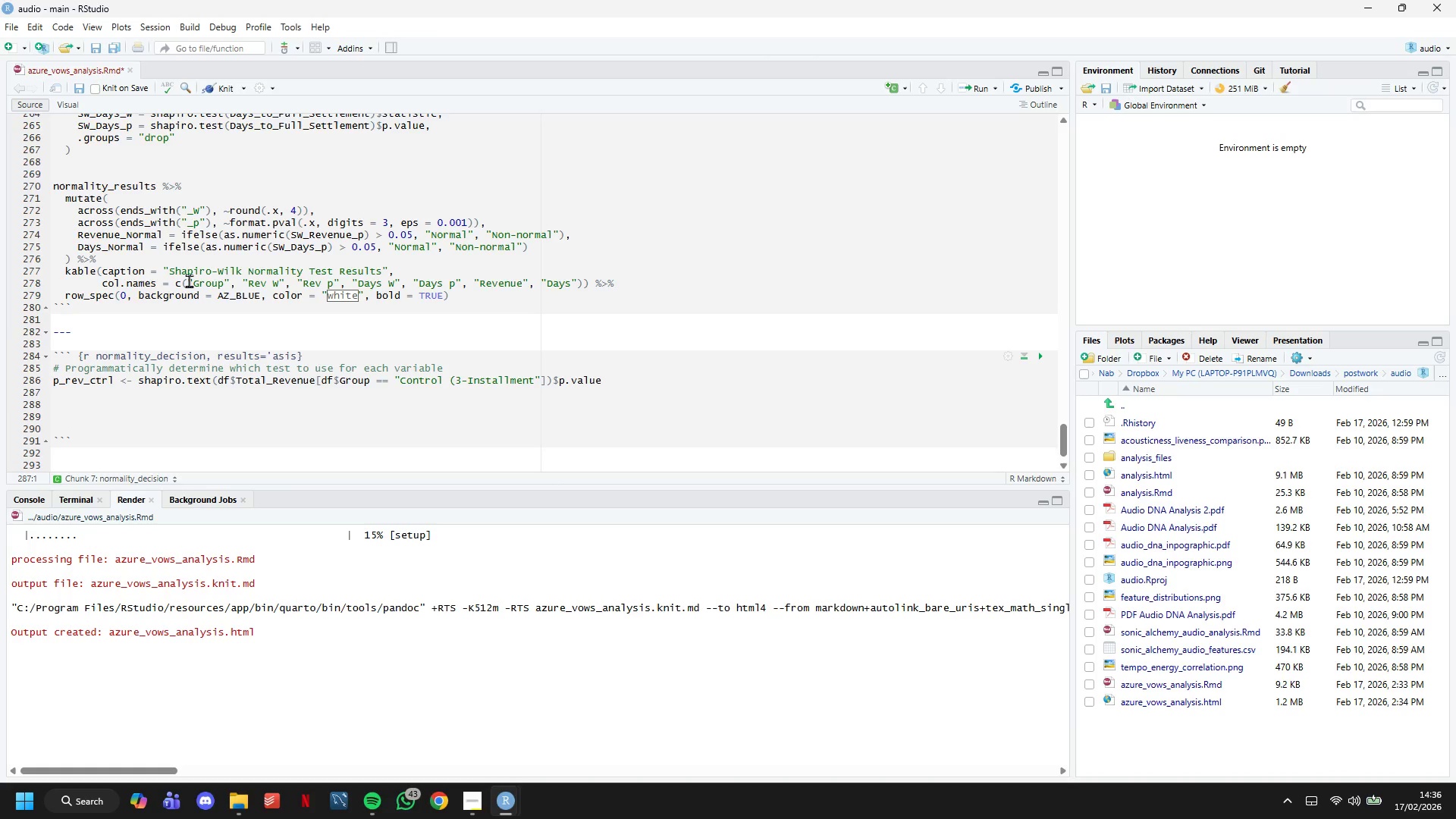 
double_click([264, 379])
 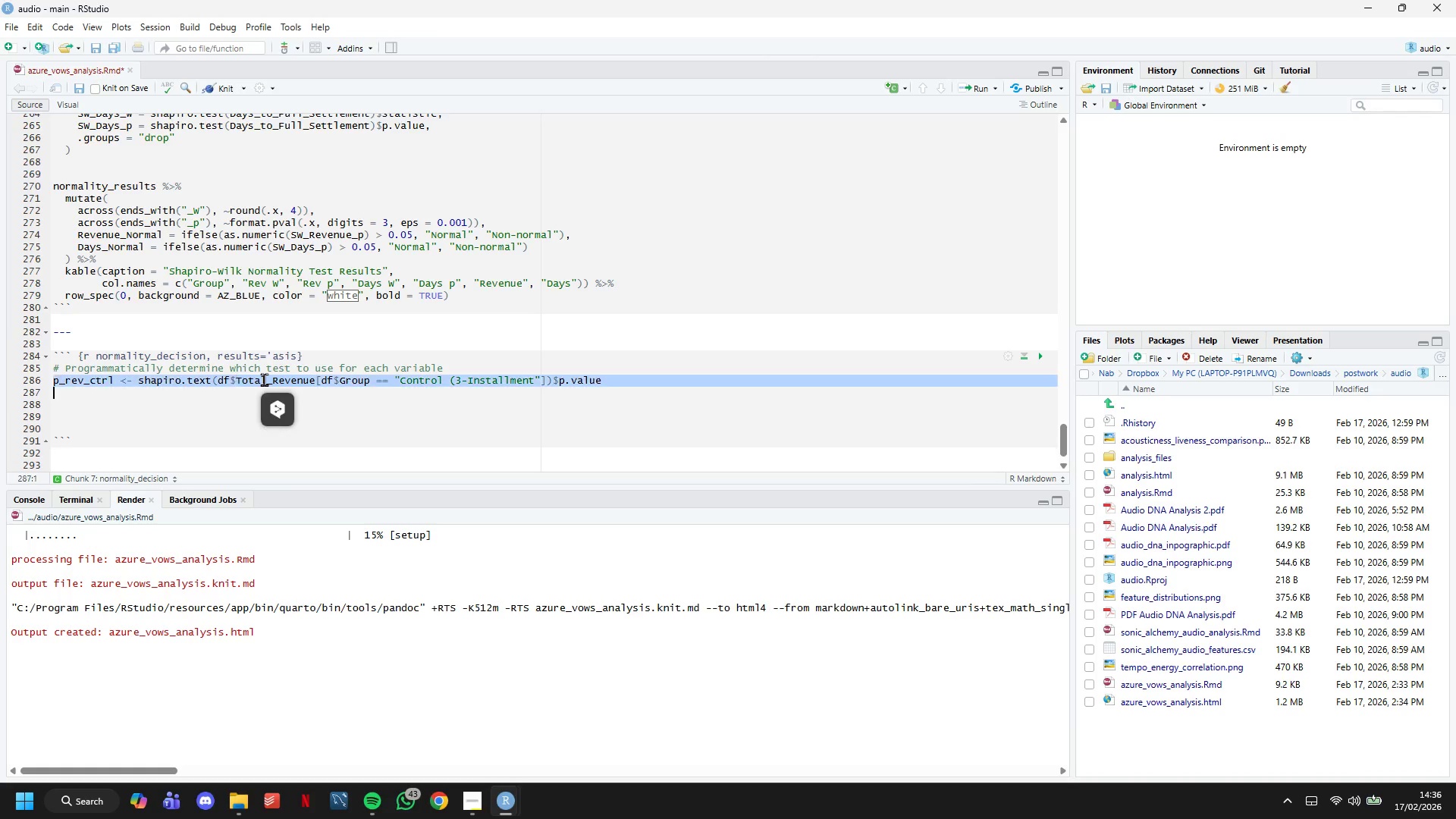 
triple_click([264, 379])
 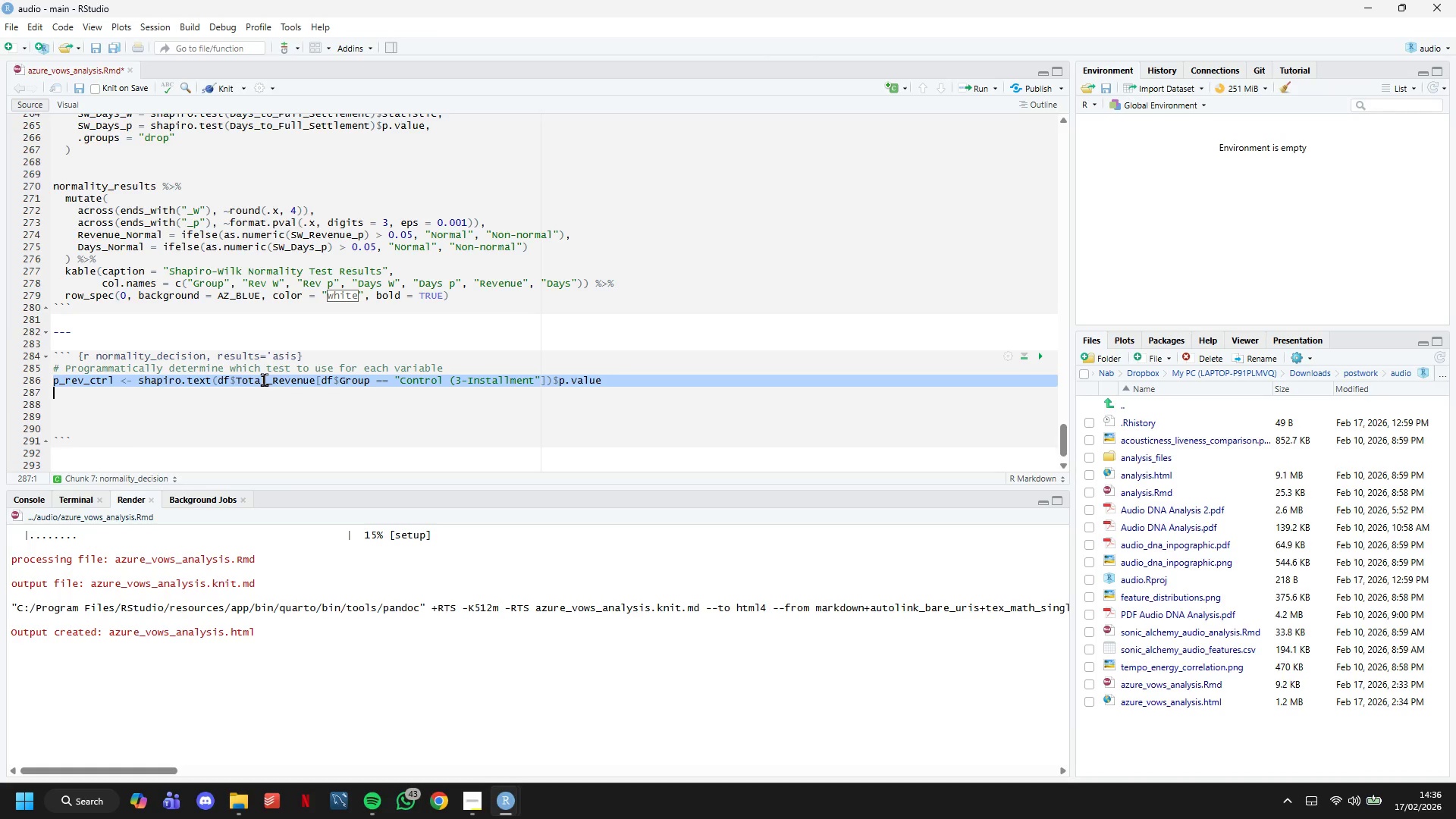 
key(Control+C)
 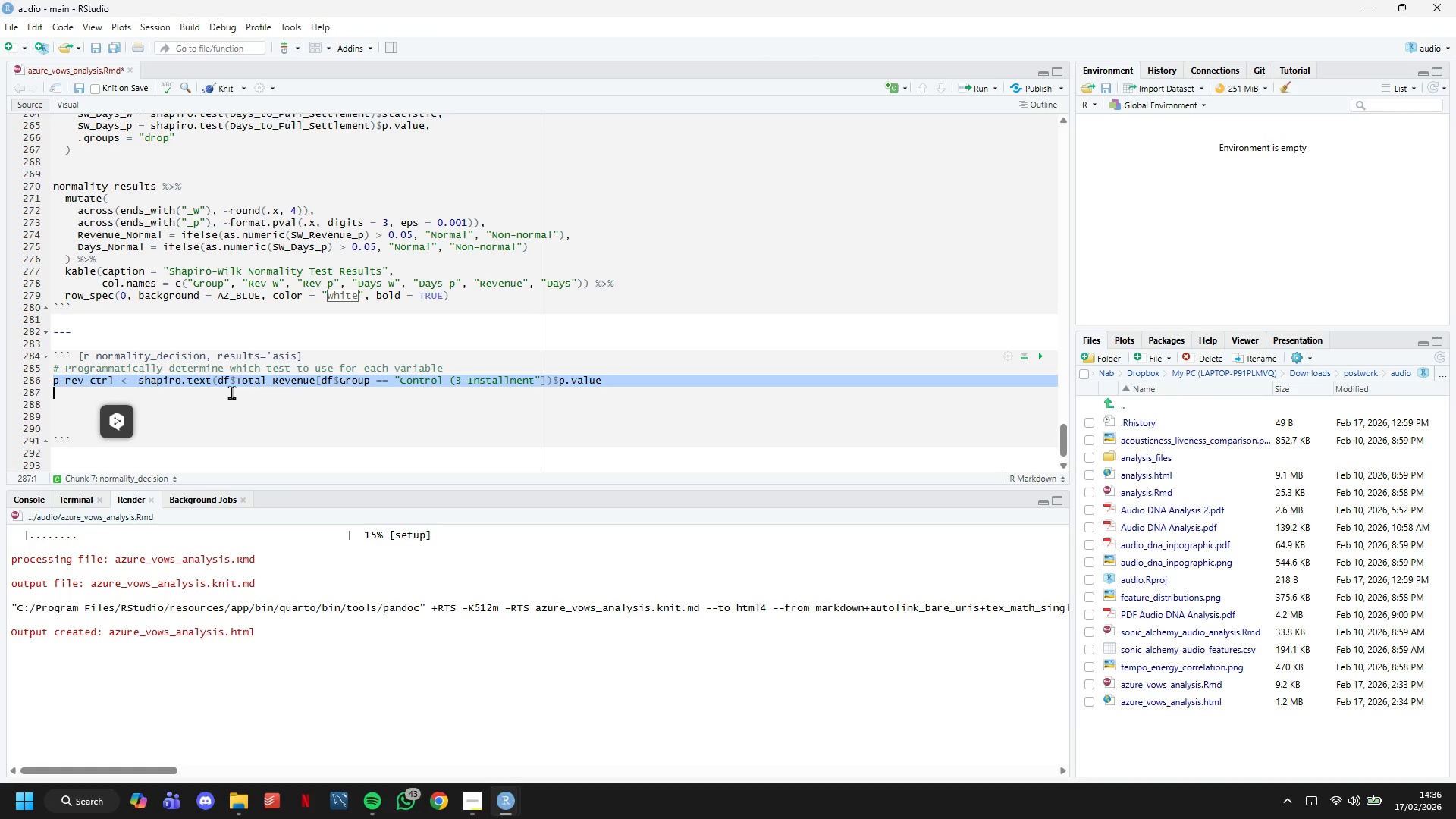 
left_click([228, 394])
 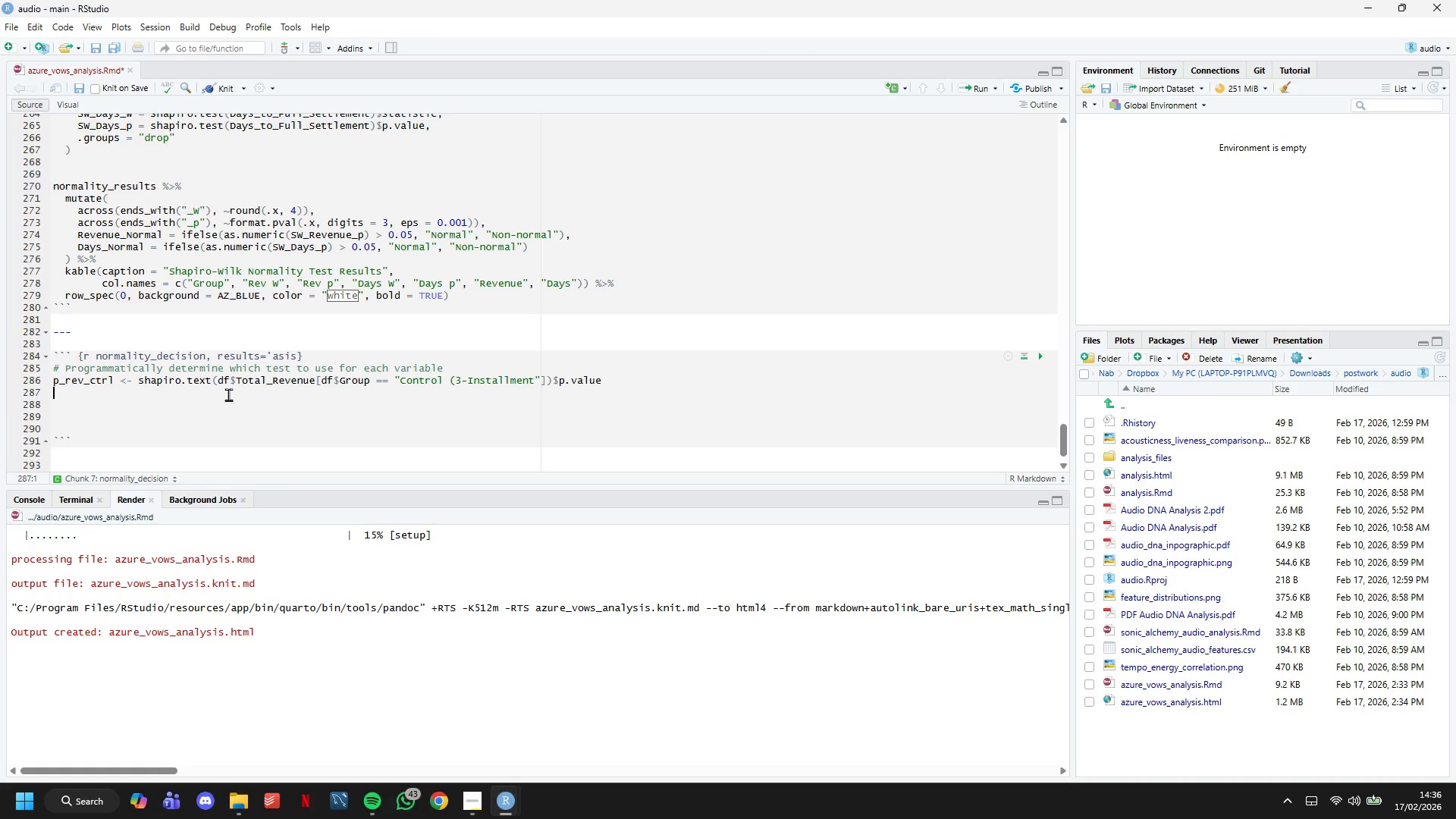 
key(Control+V)
 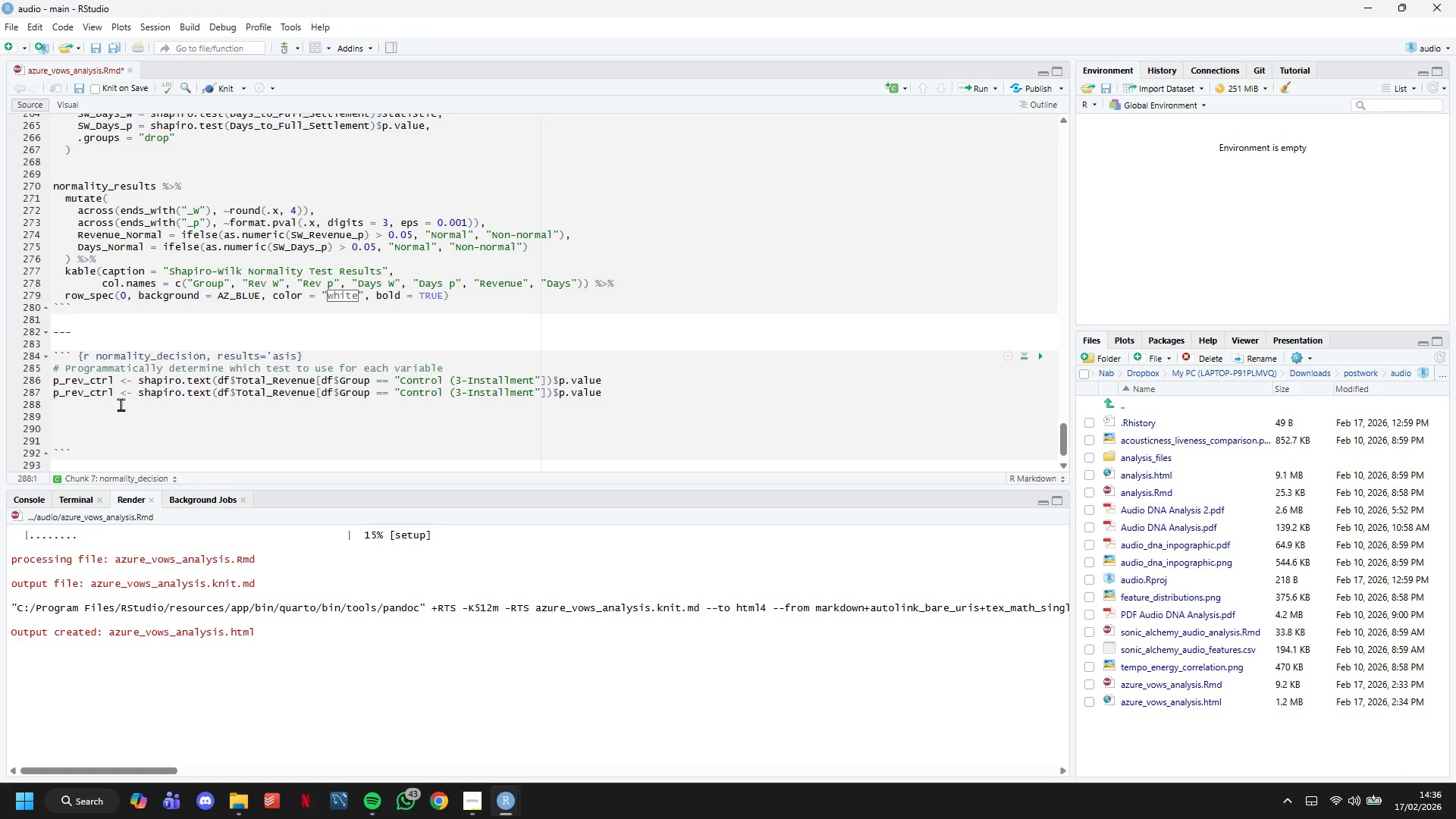 
left_click([112, 389])
 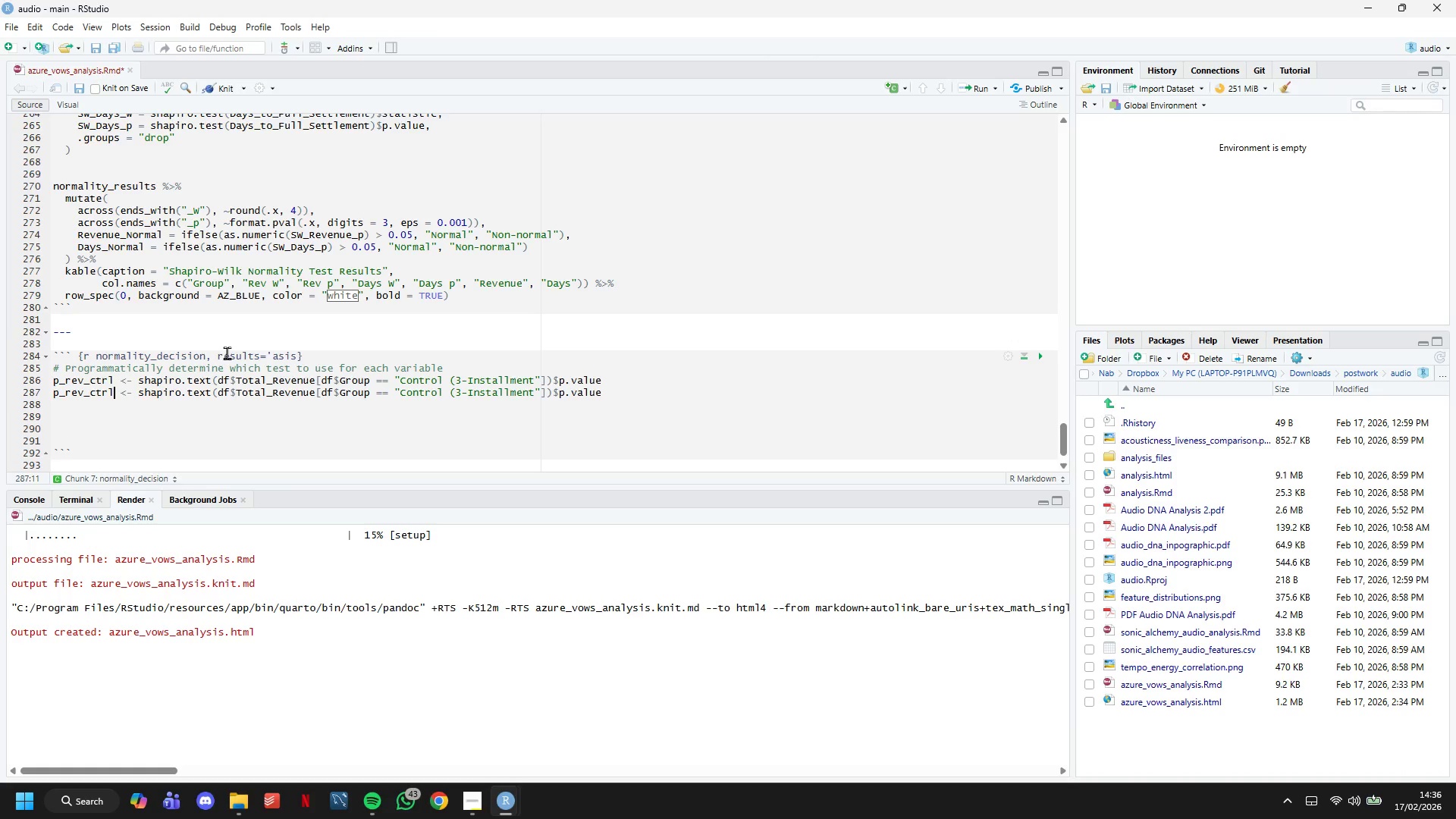 
key(Backspace)
key(Backspace)
key(Backspace)
key(Backspace)
type(inc)
 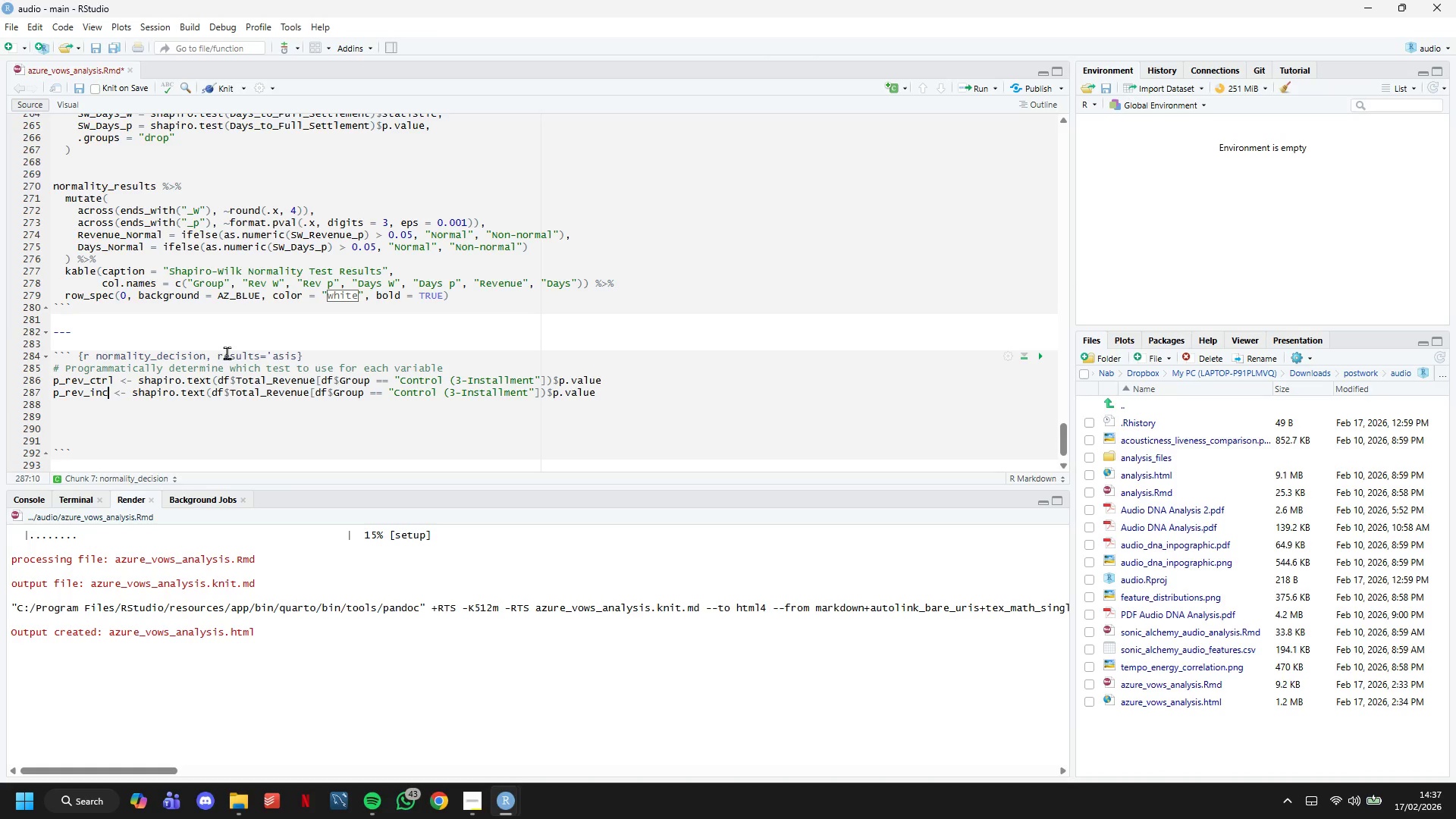 
key(ArrowRight)
 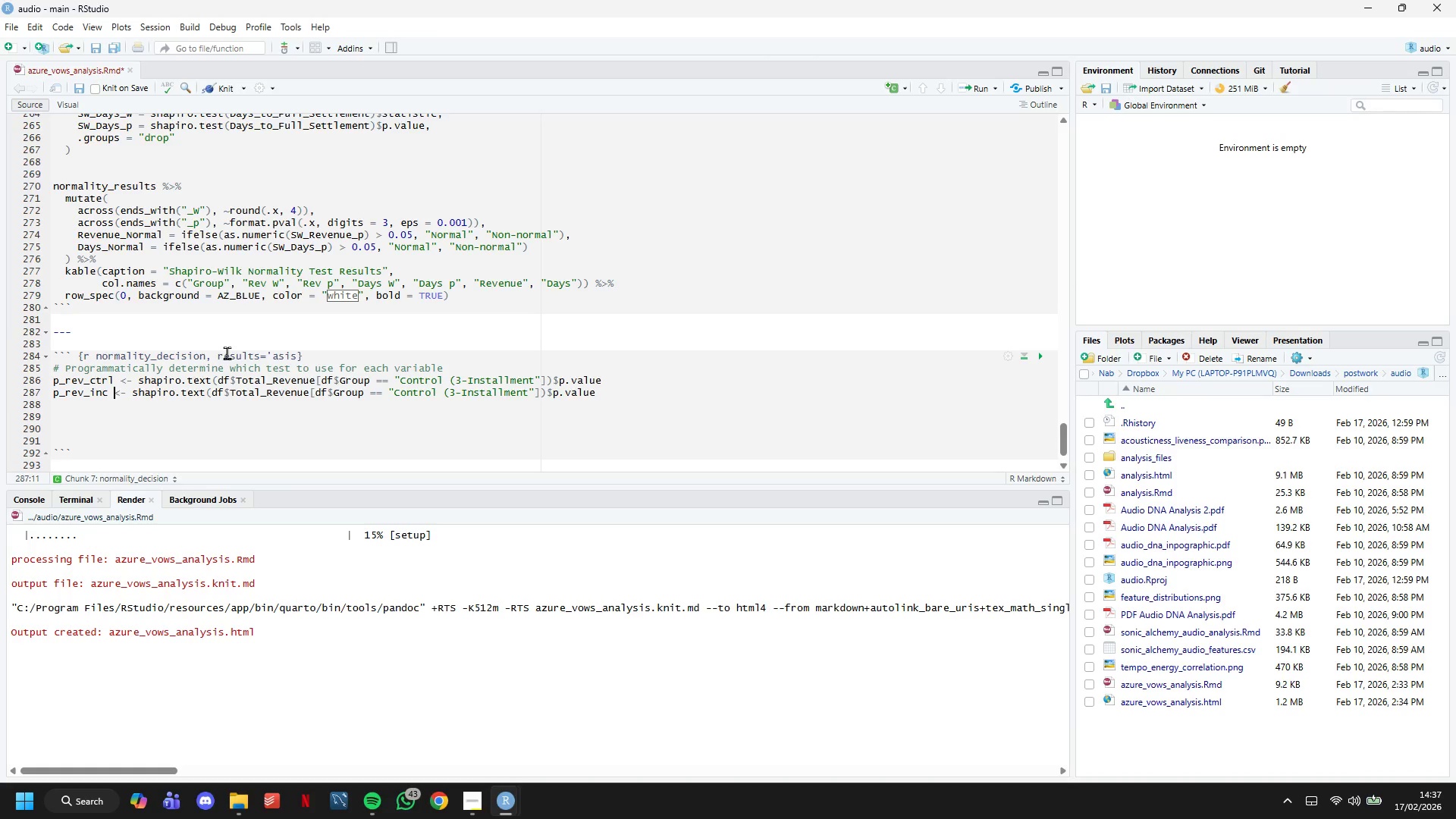 
hold_key(key=ArrowRight, duration=0.33)
 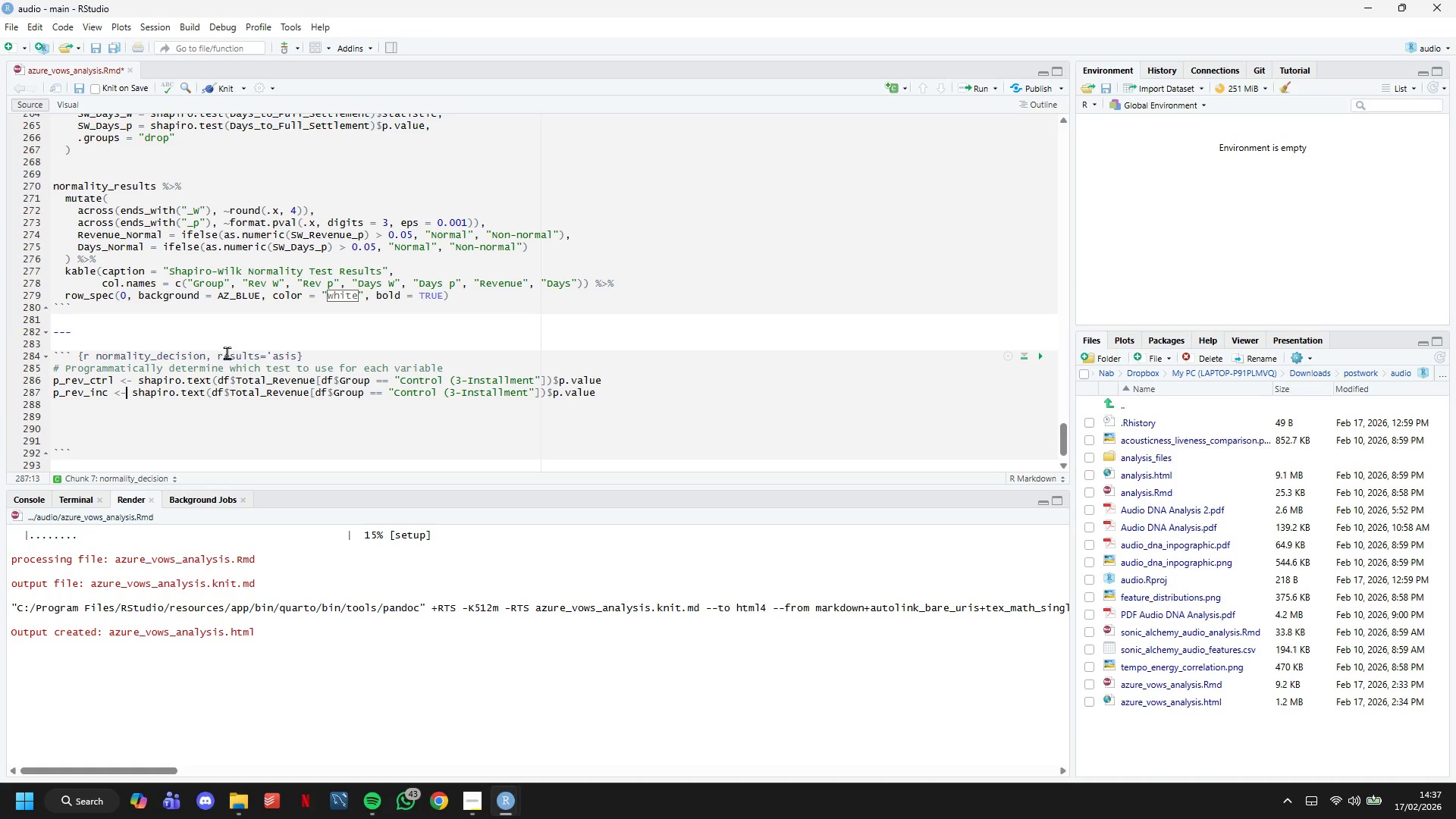 
hold_key(key=ArrowRight, duration=0.83)
 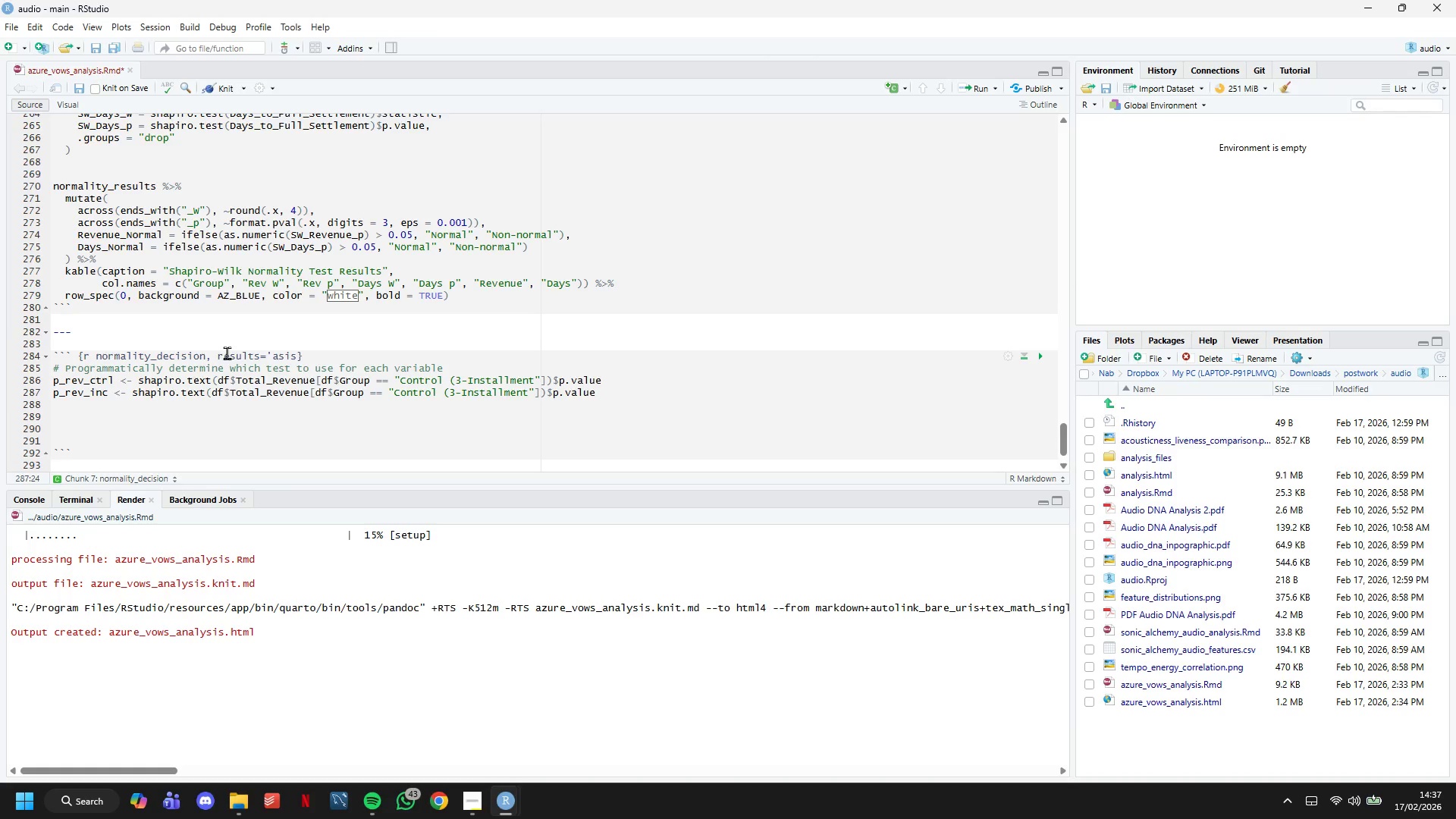 
key(ArrowRight)
 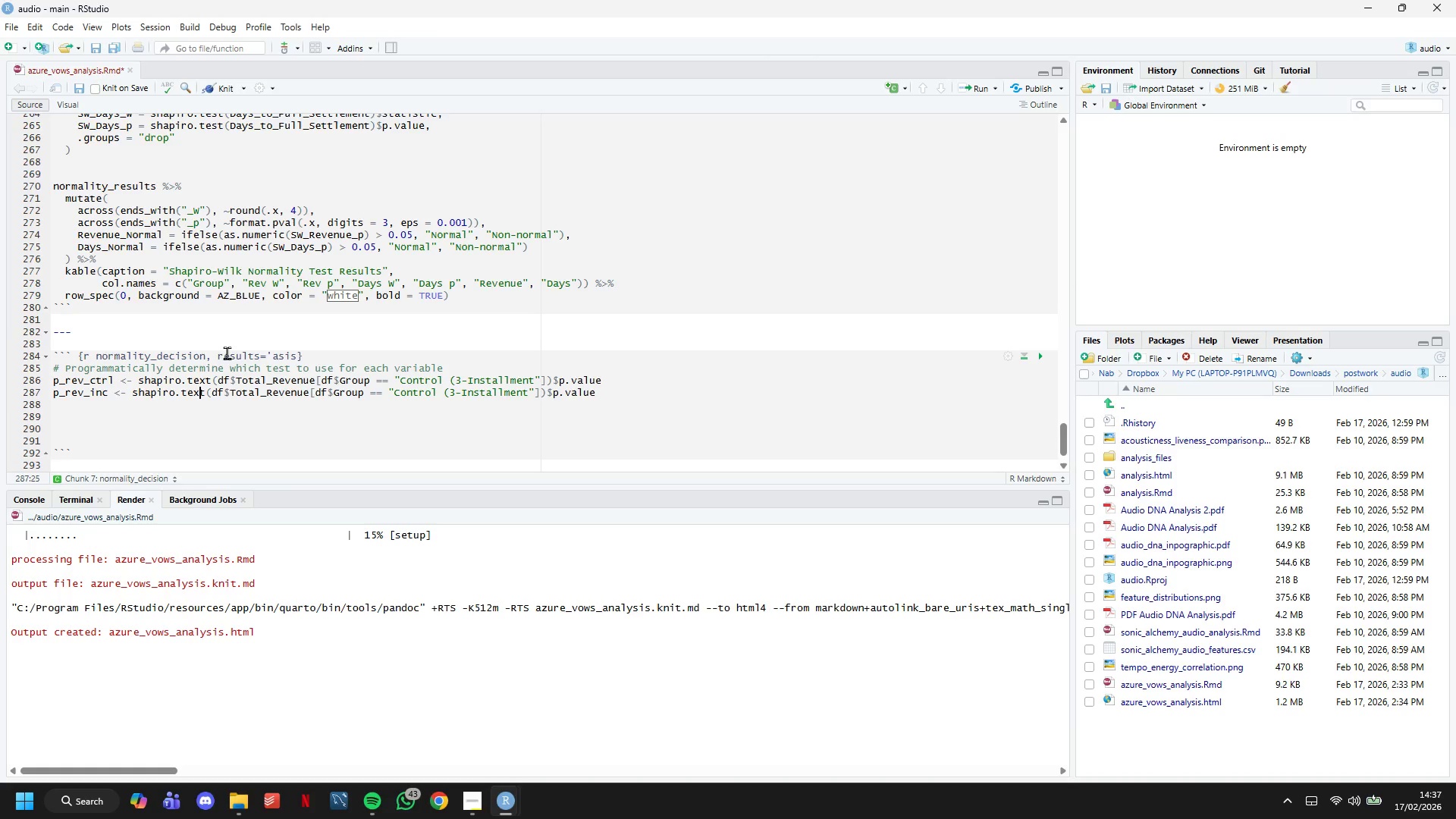 
key(ArrowUp)
 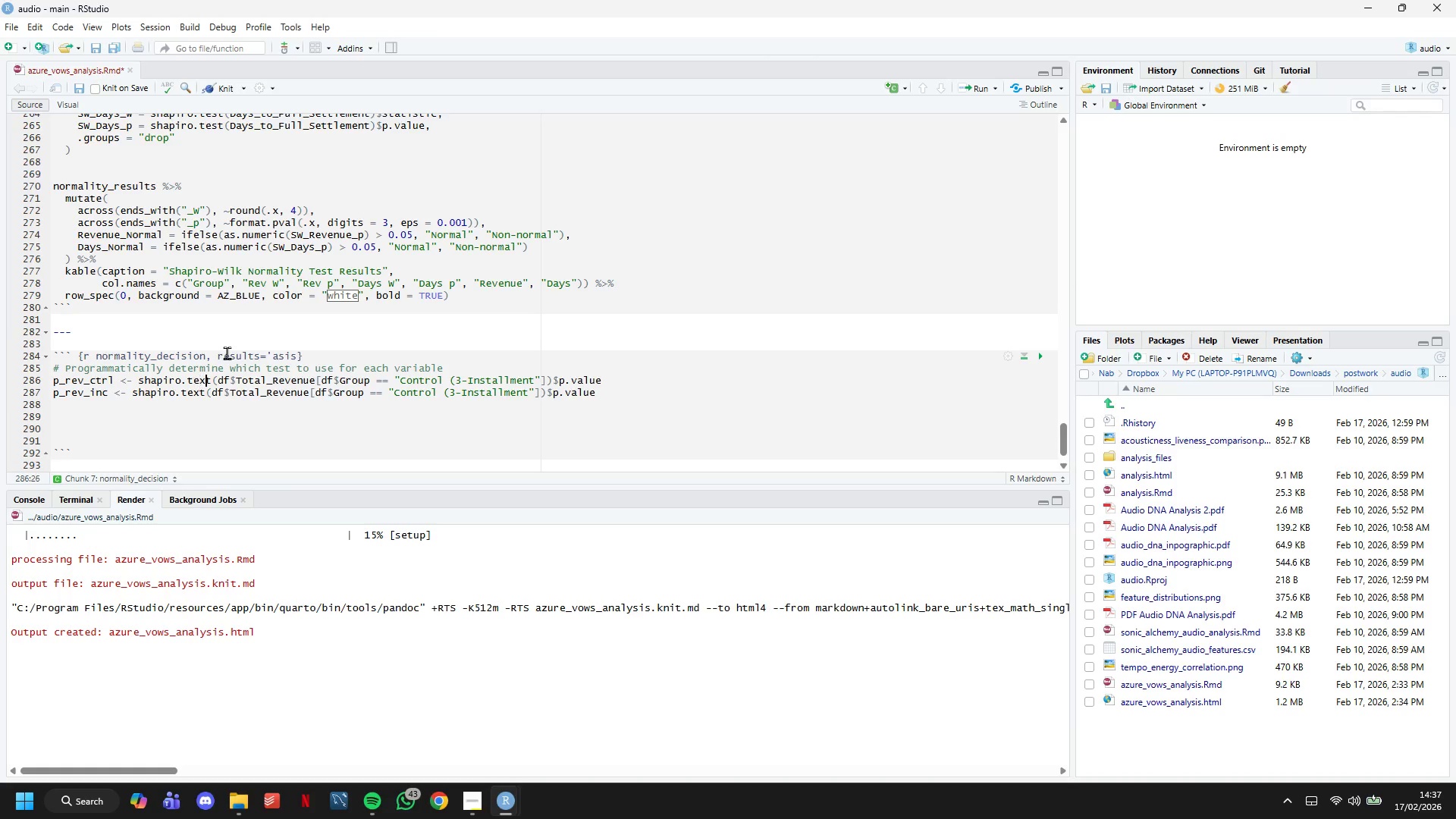 
key(ArrowRight)
 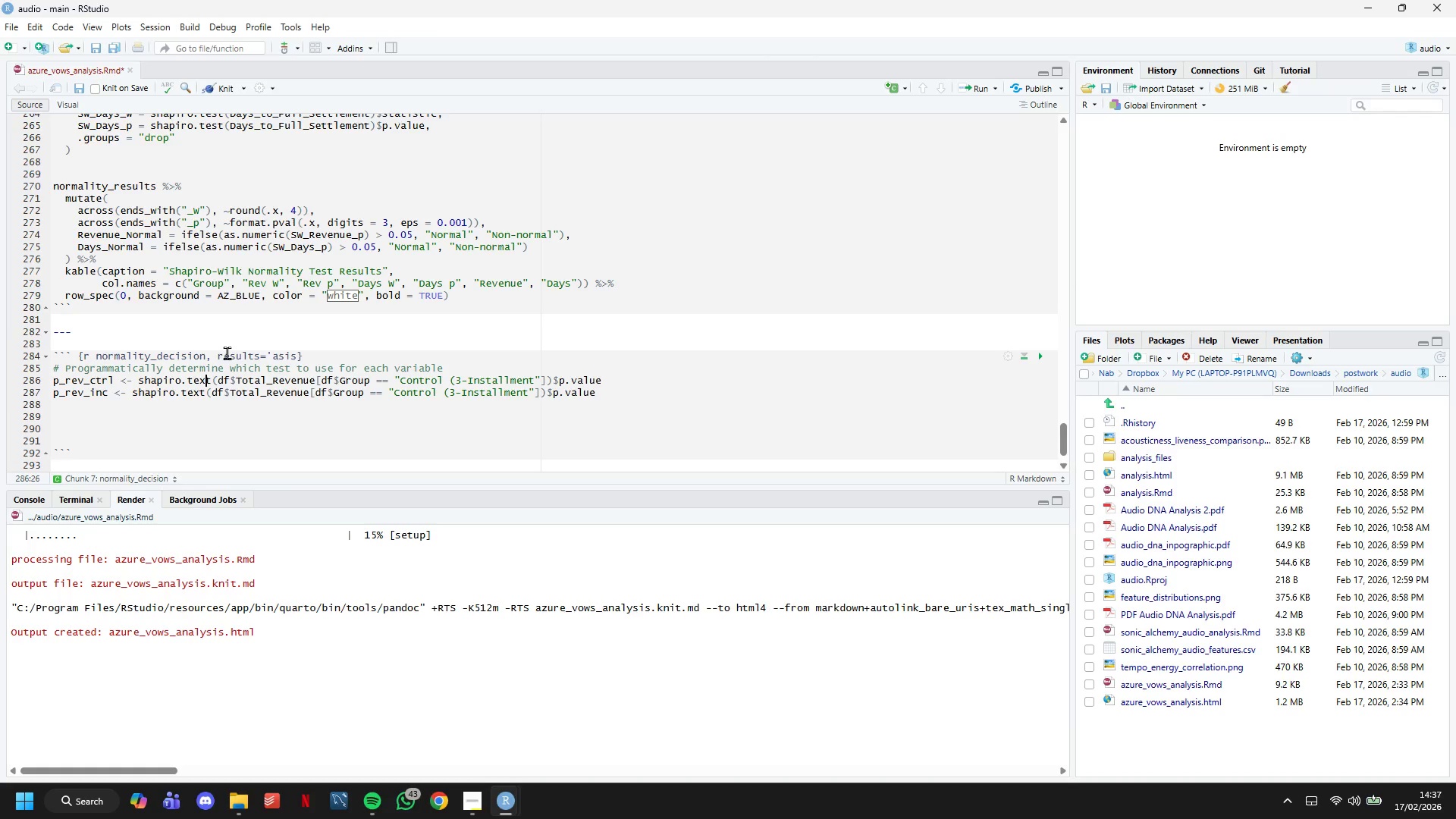 
key(Backspace)
 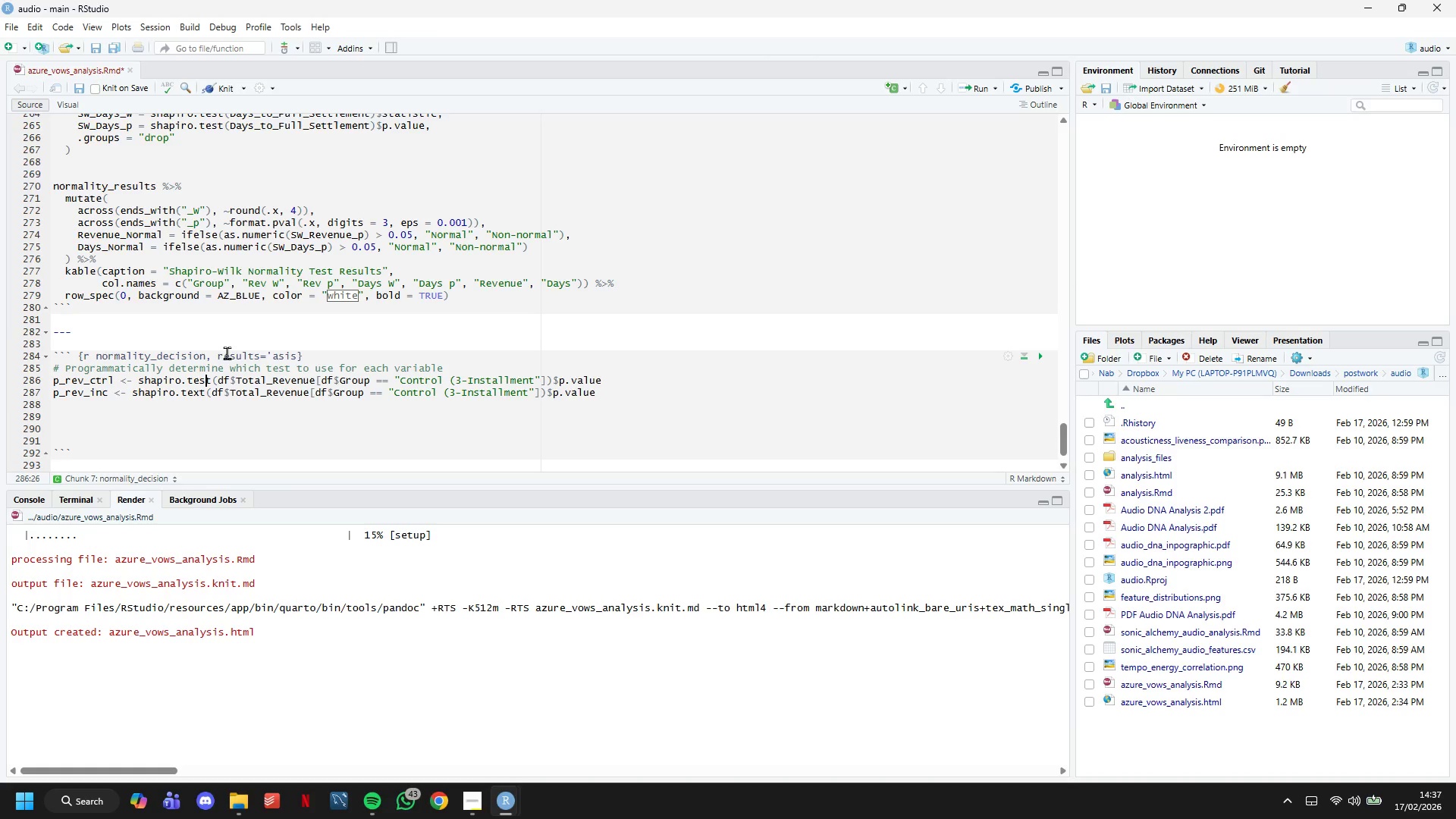 
key(S)
 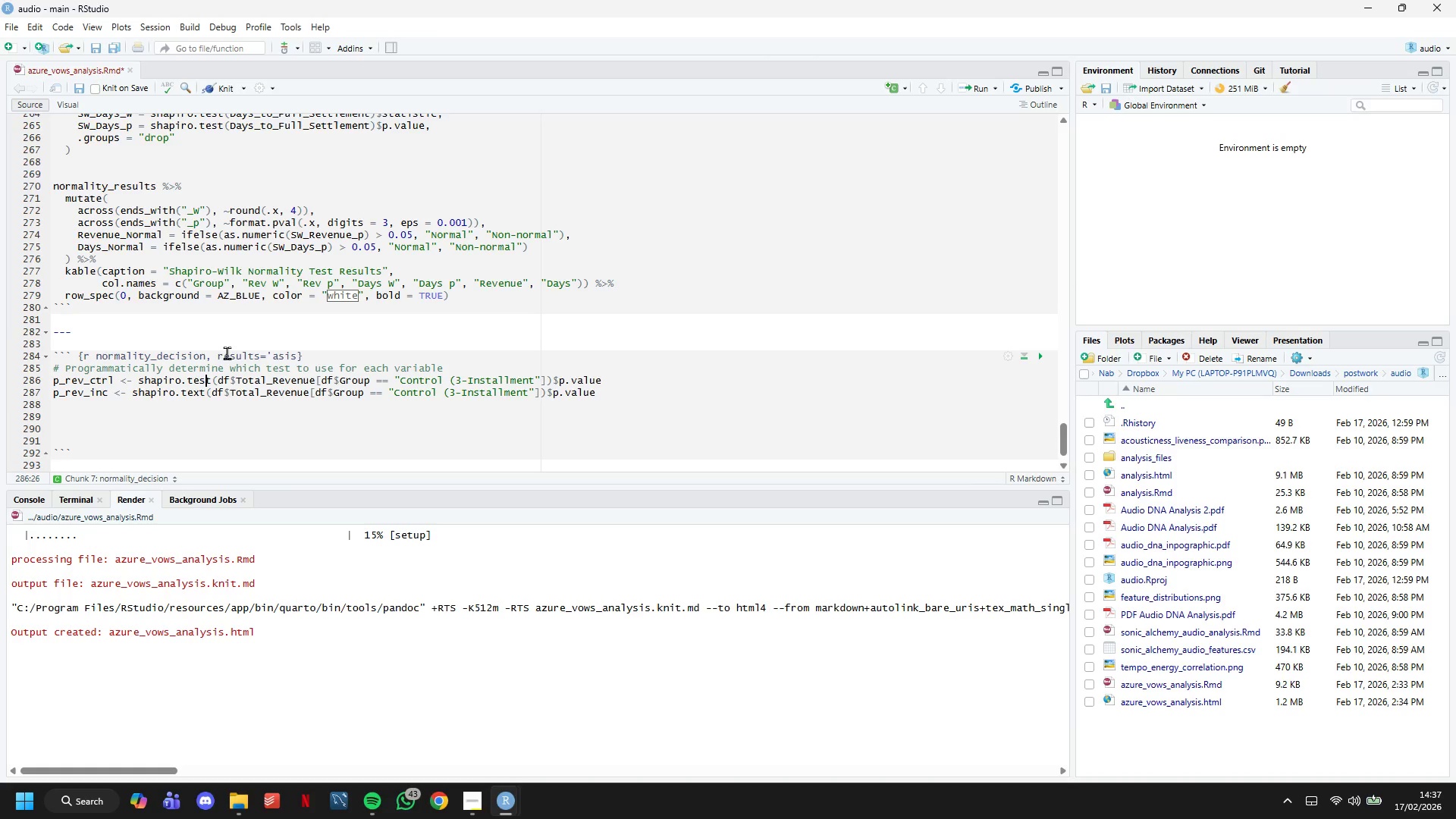 
key(ArrowDown)
 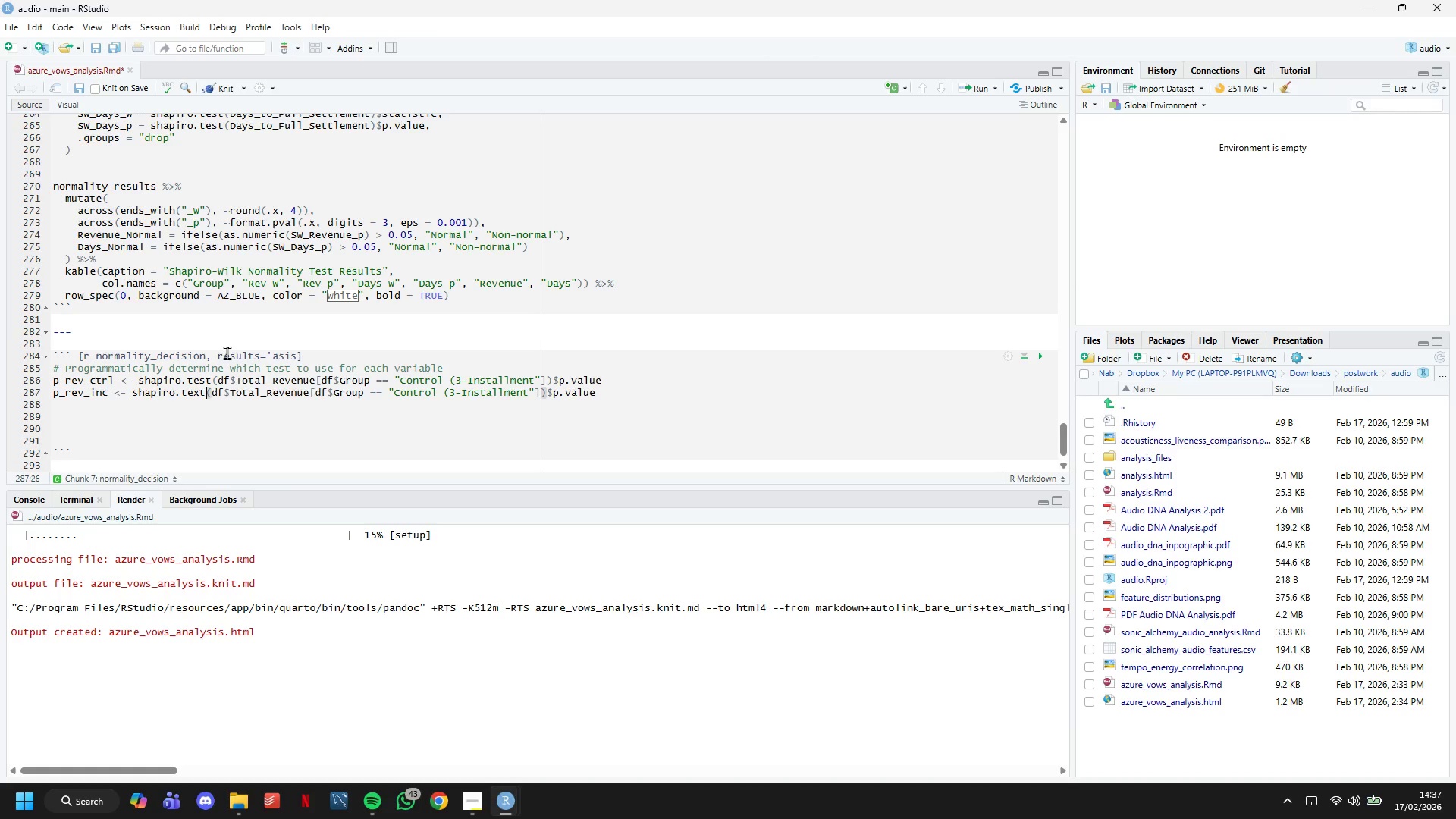 
key(ArrowLeft)
 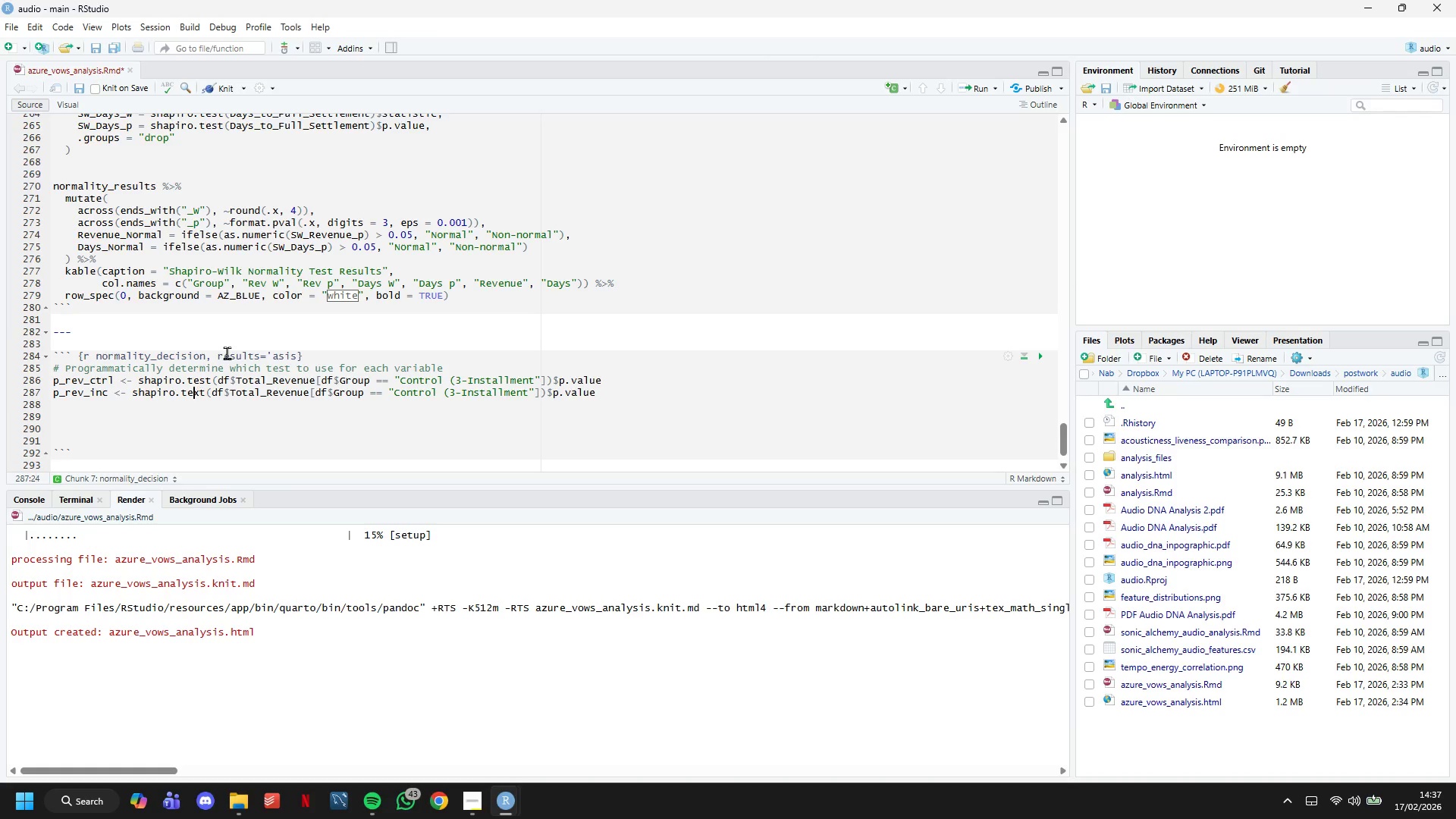 
key(ArrowLeft)
 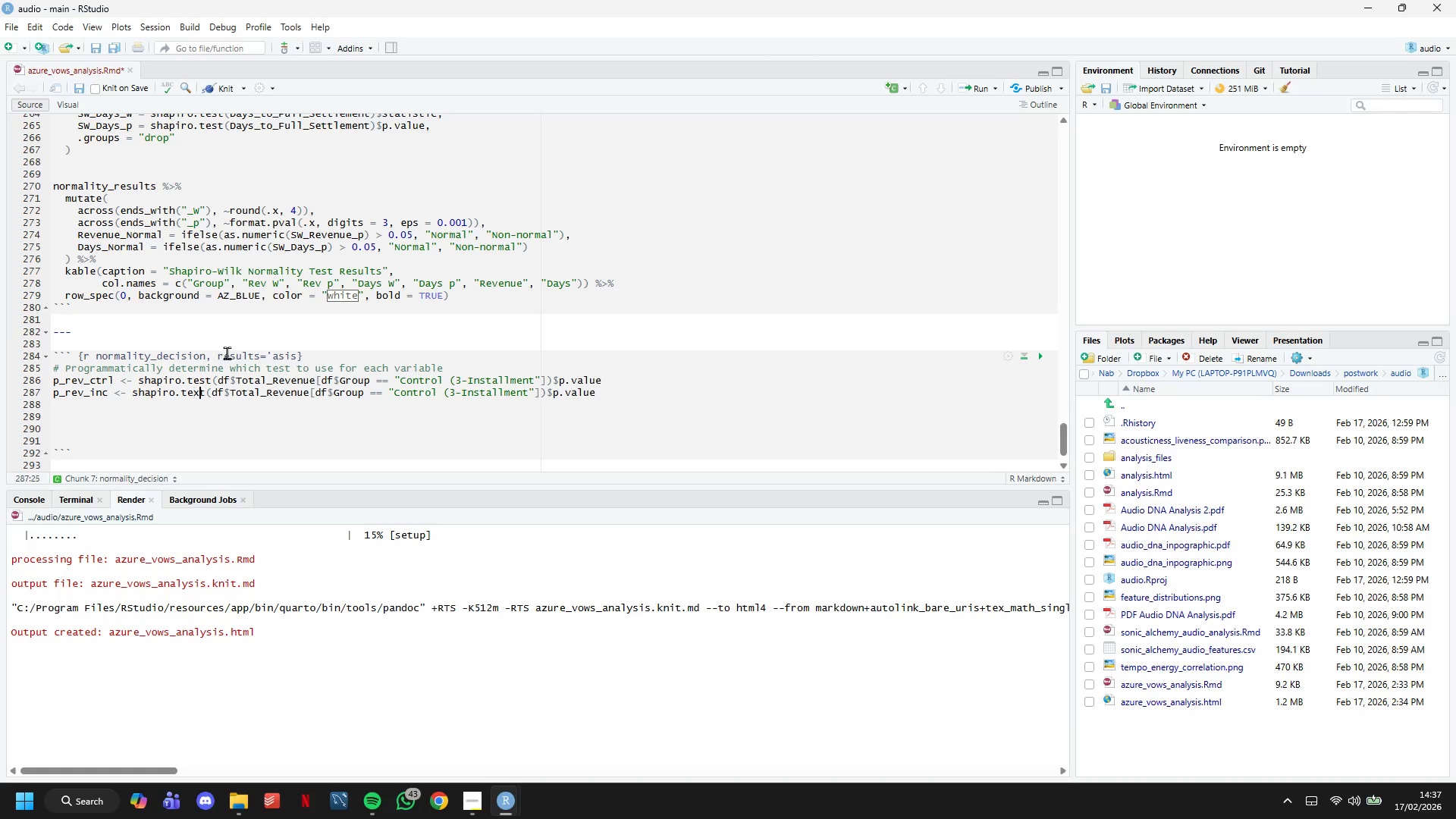 
key(ArrowRight)
 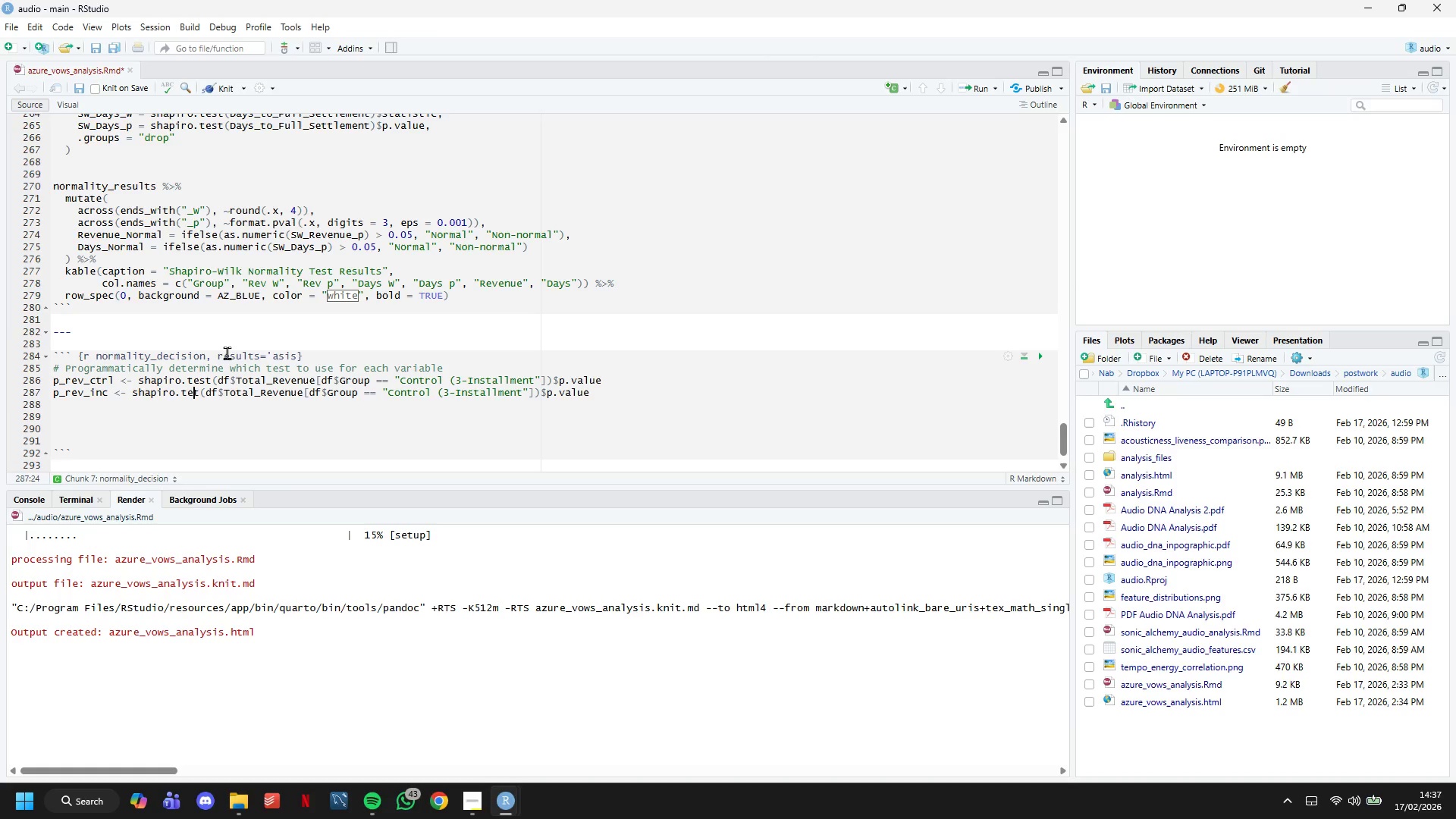 
key(Backspace)
 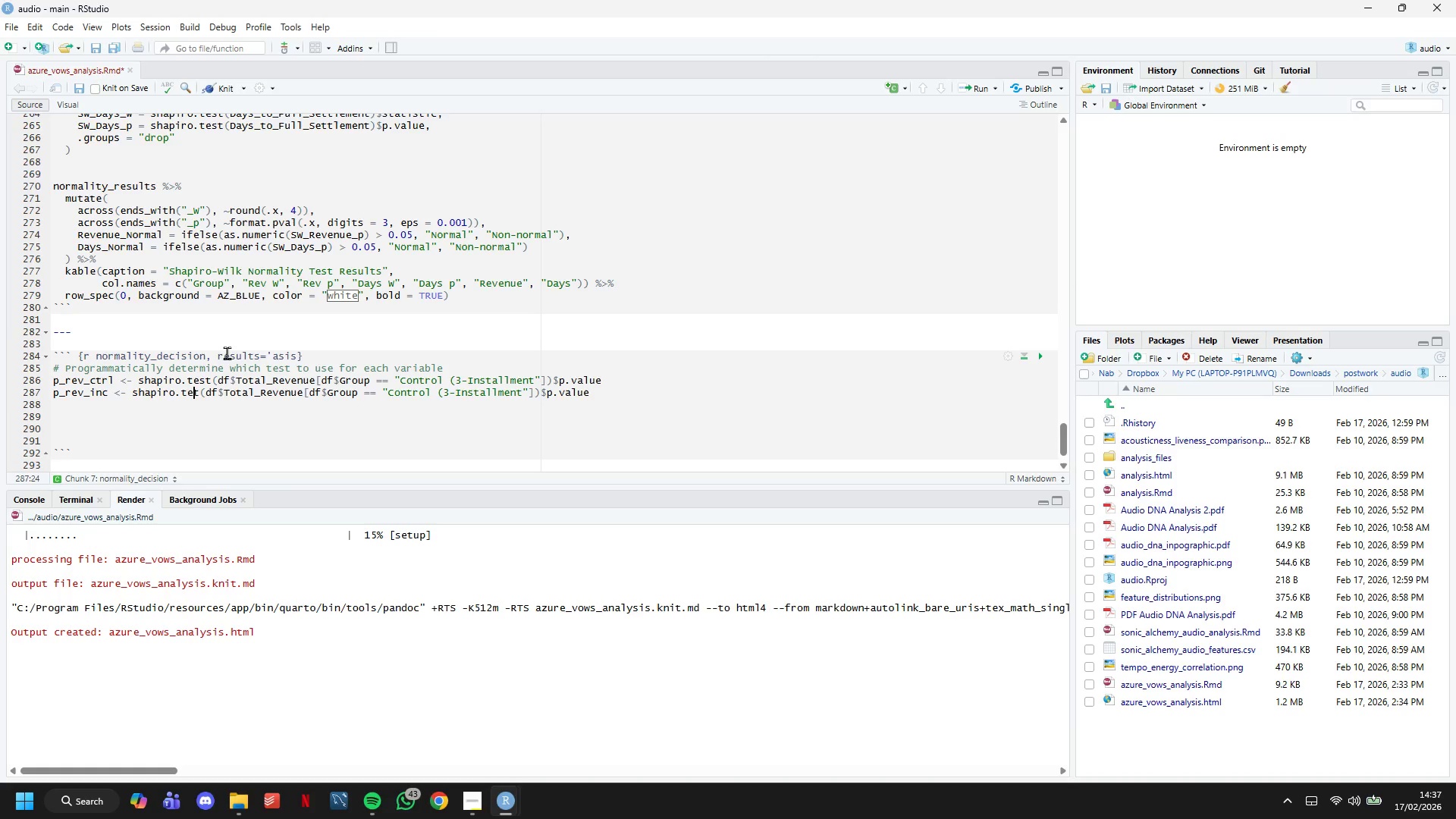 
key(S)
 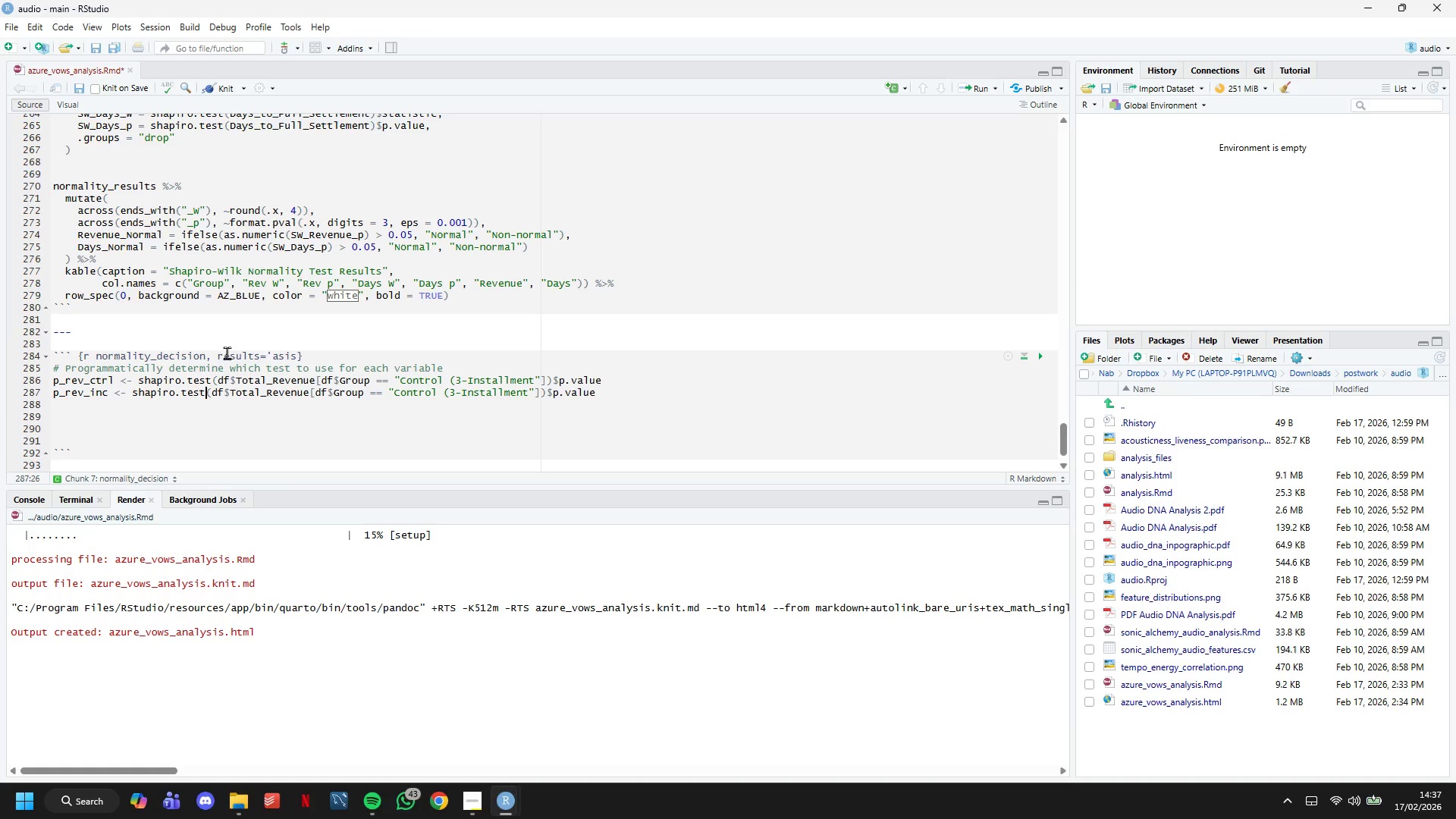 
hold_key(key=ArrowRight, duration=1.5)
 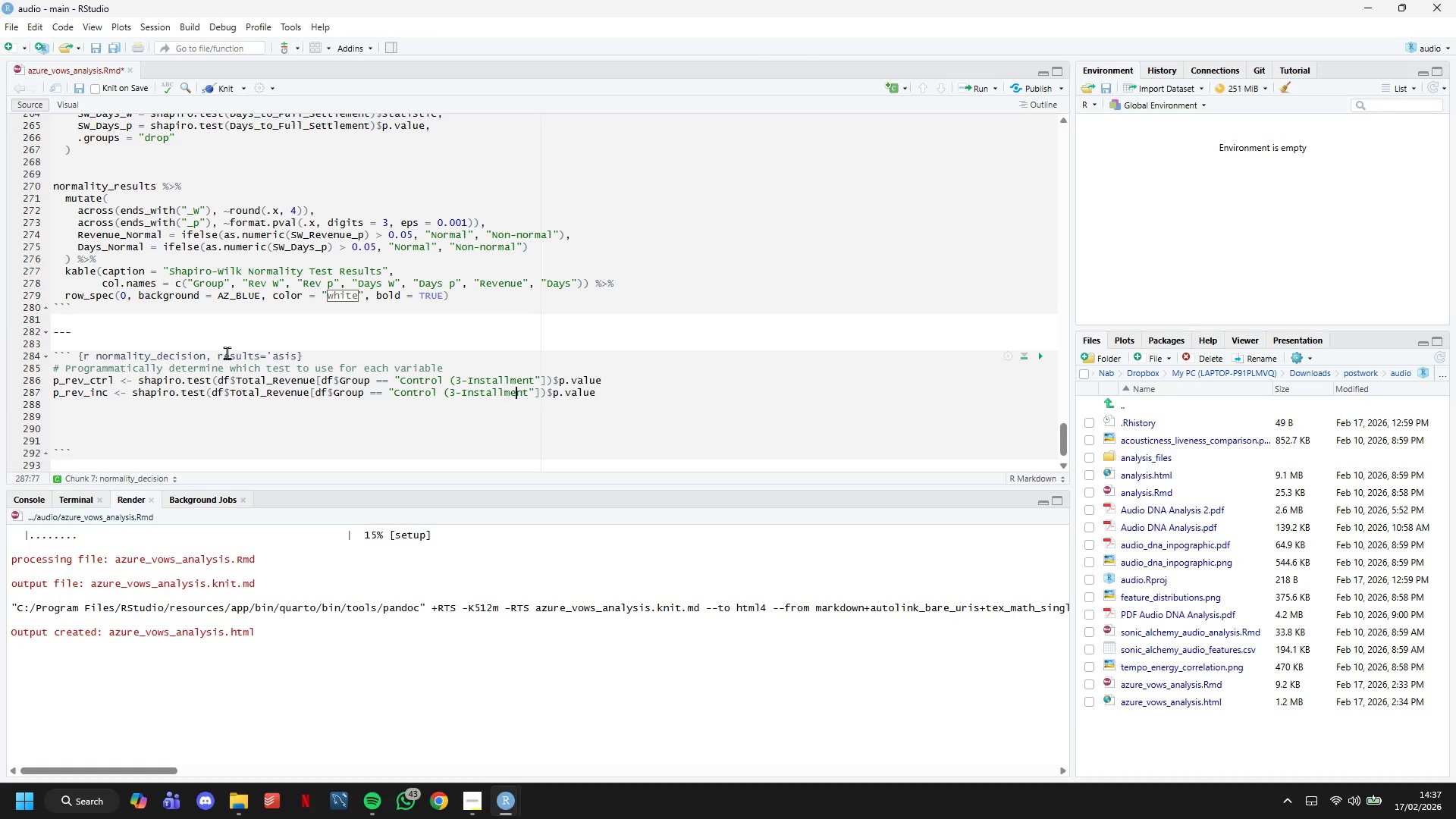 
hold_key(key=ArrowRight, duration=0.69)
 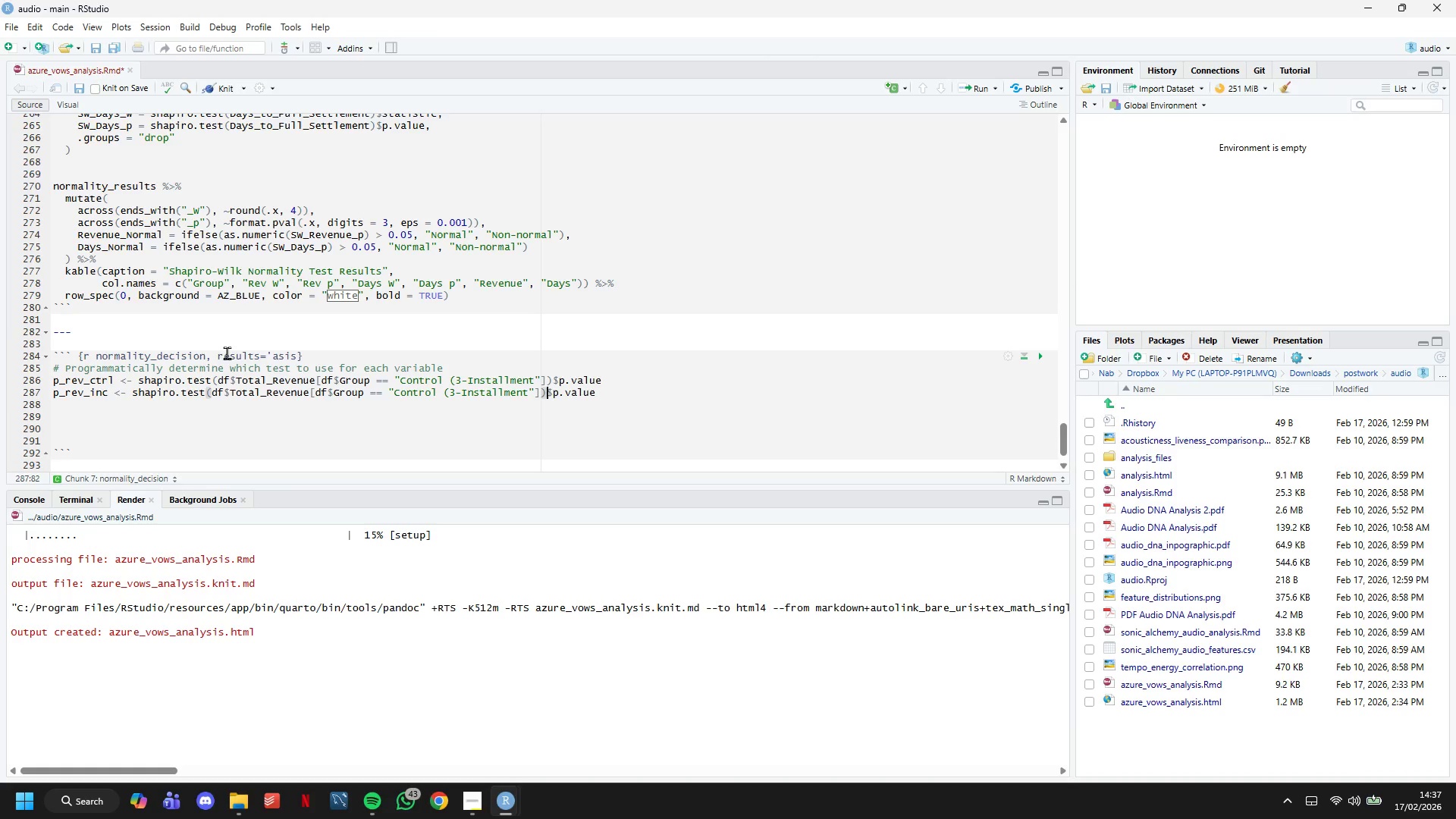 
key(ArrowLeft)
 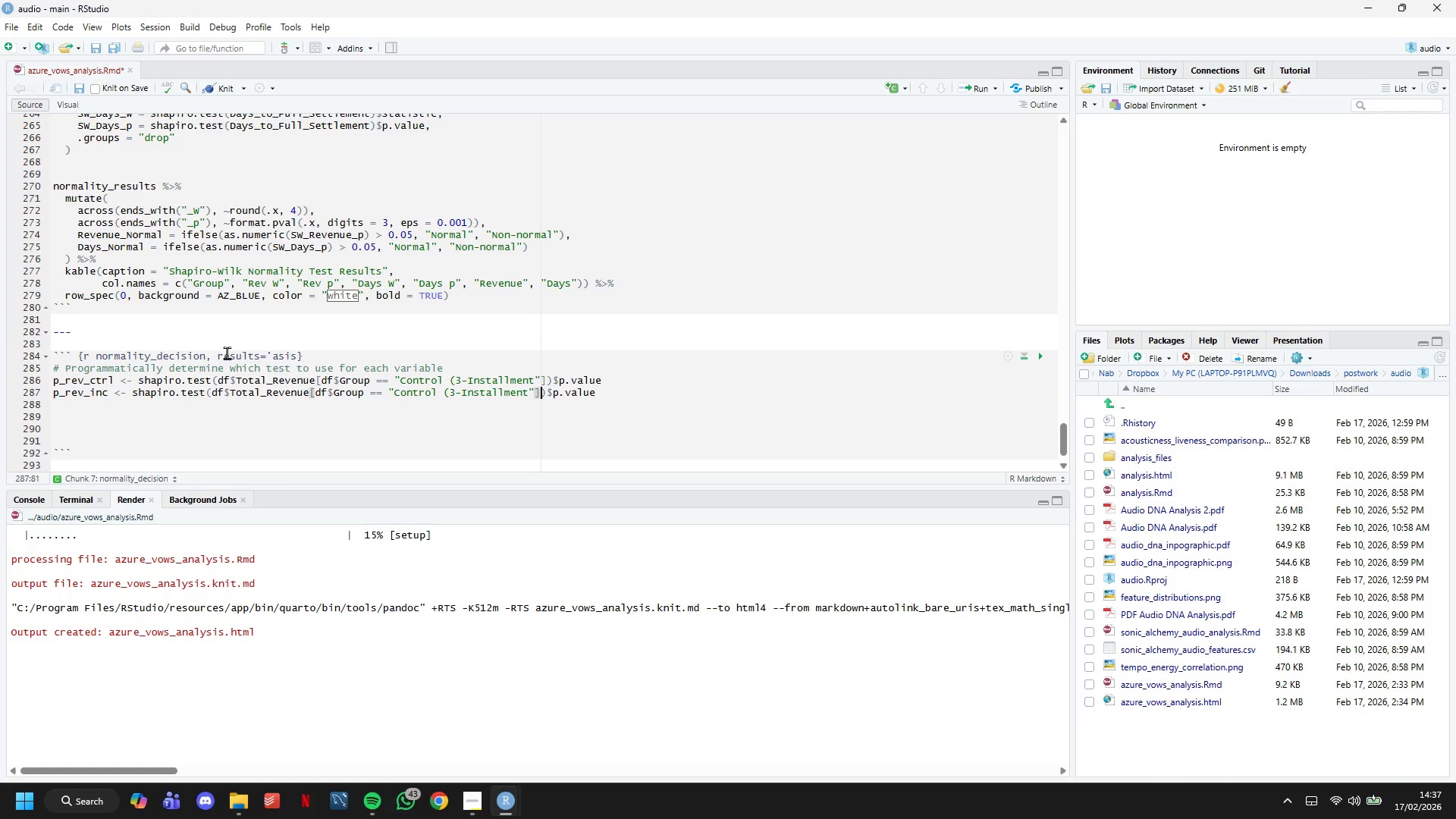 
key(ArrowUp)
 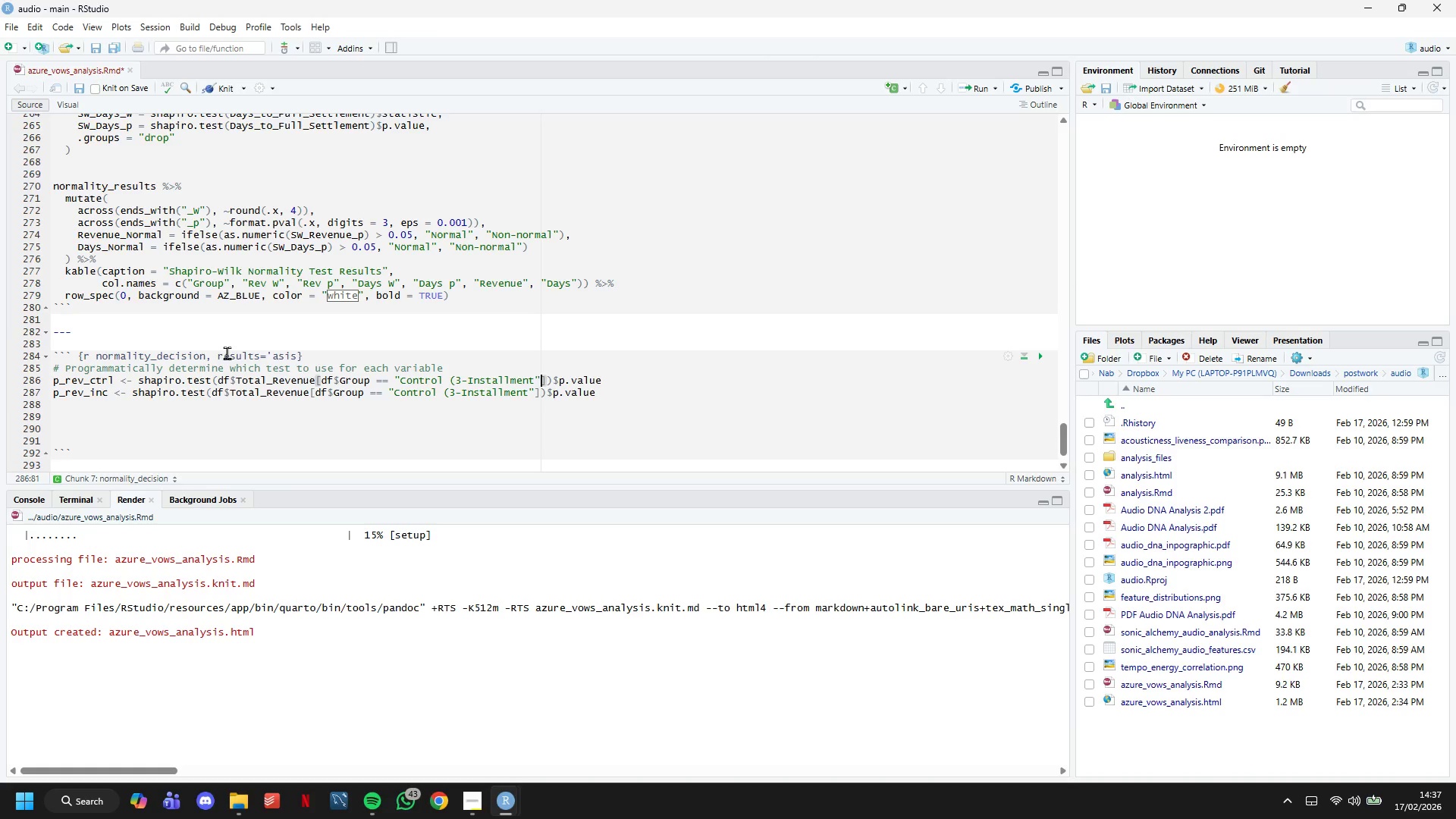 
key(ArrowLeft)
 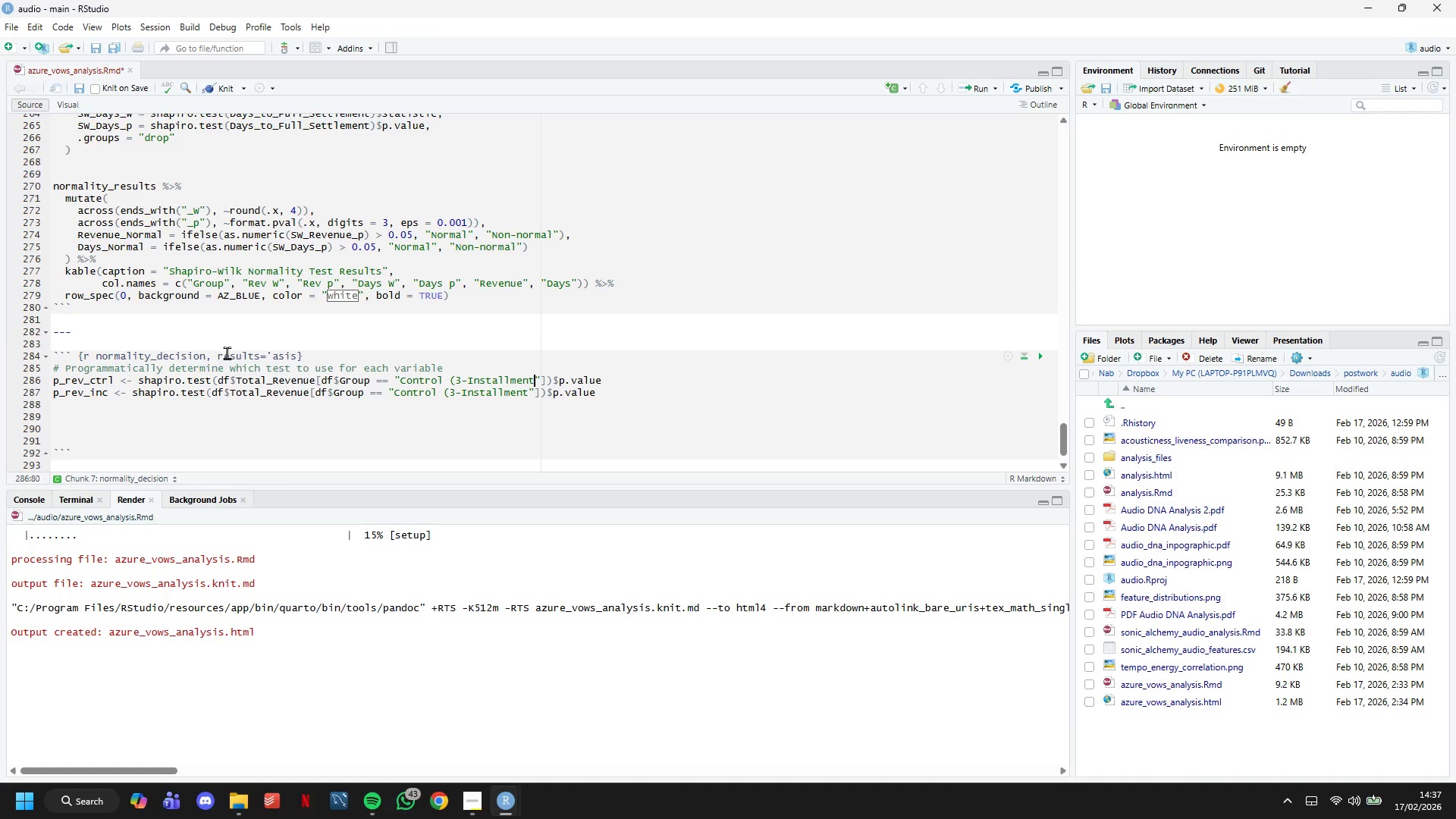 
key(Shift+0)
 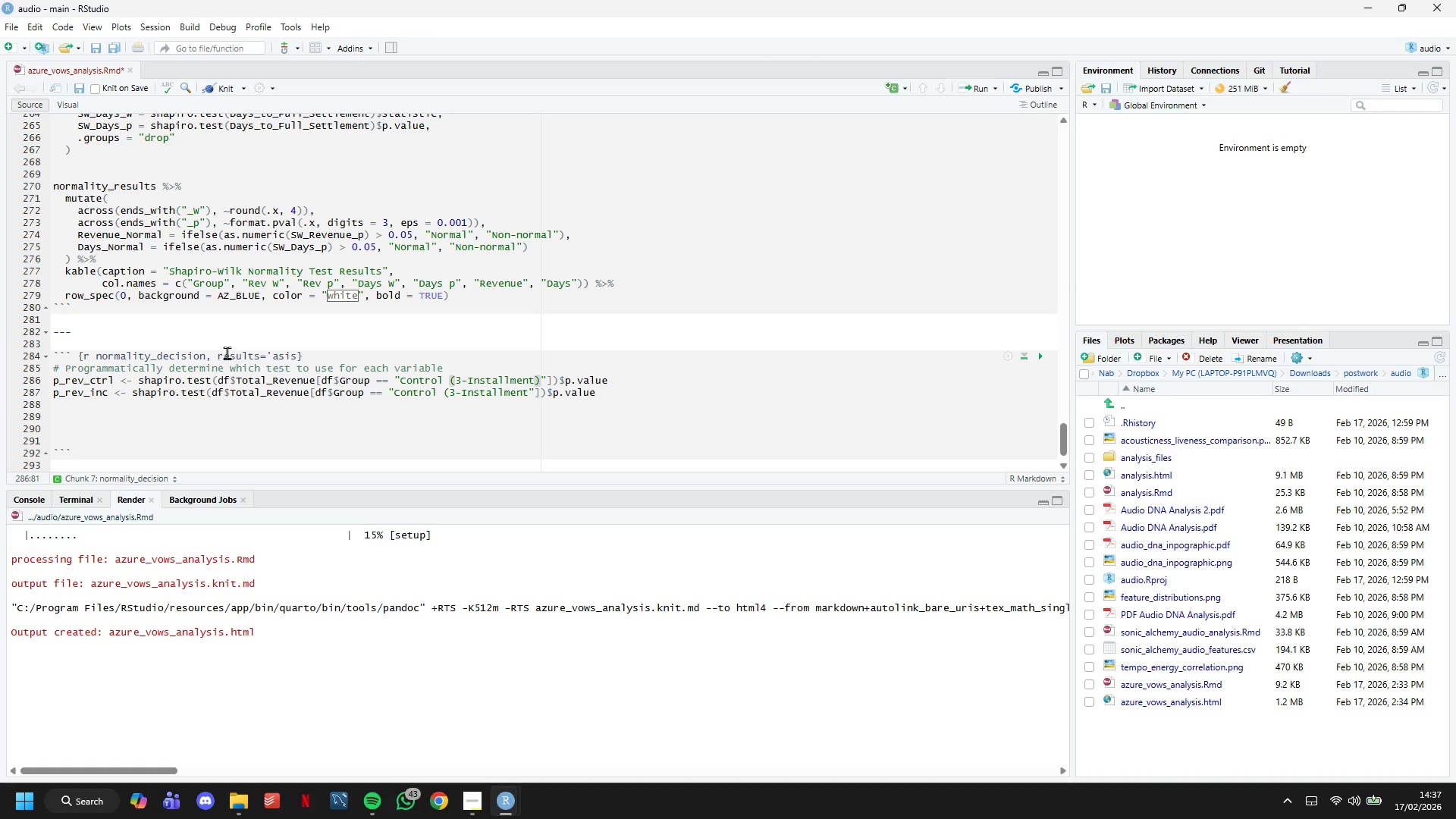 
key(ArrowDown)
 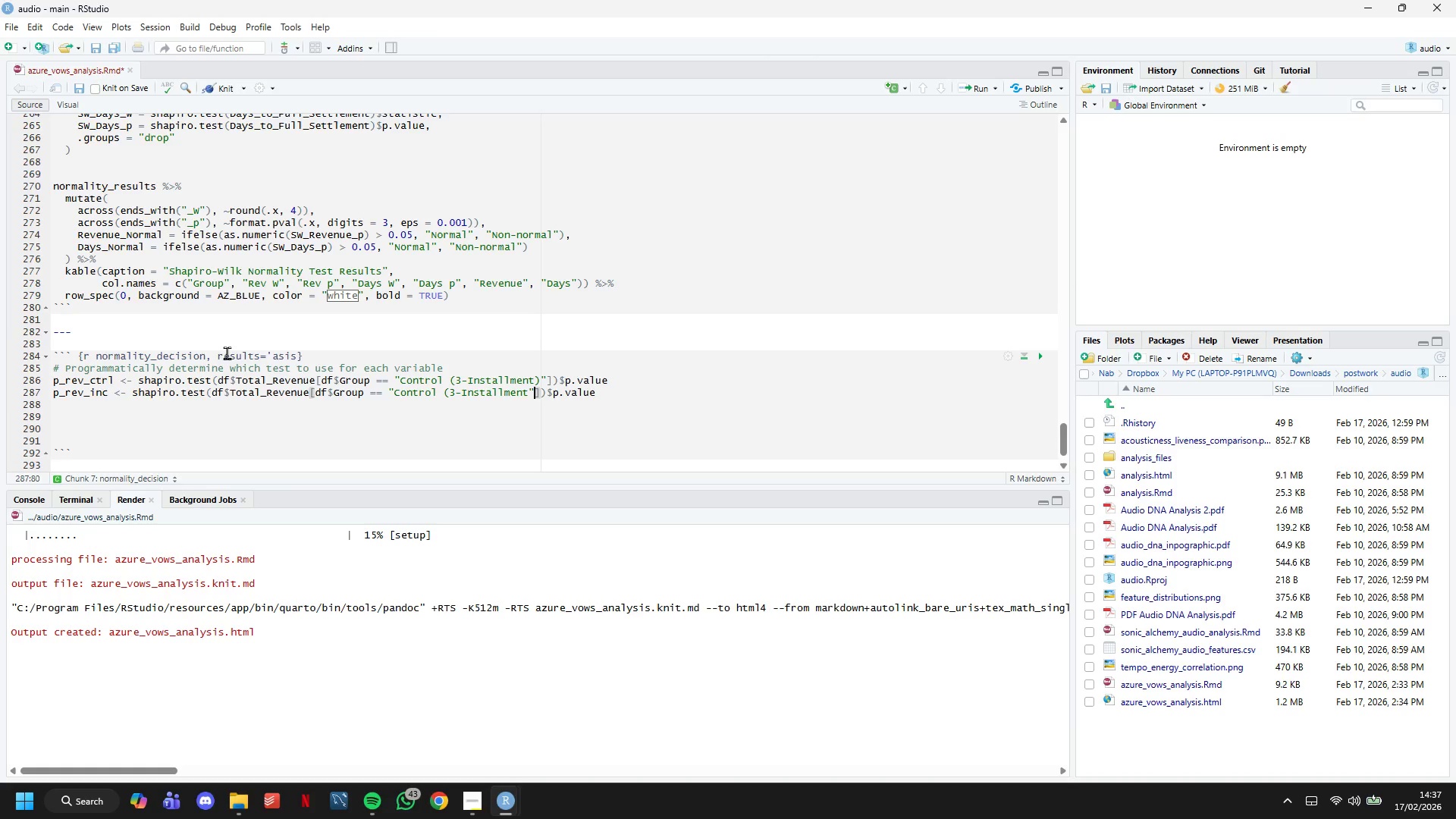 
key(ArrowLeft)
 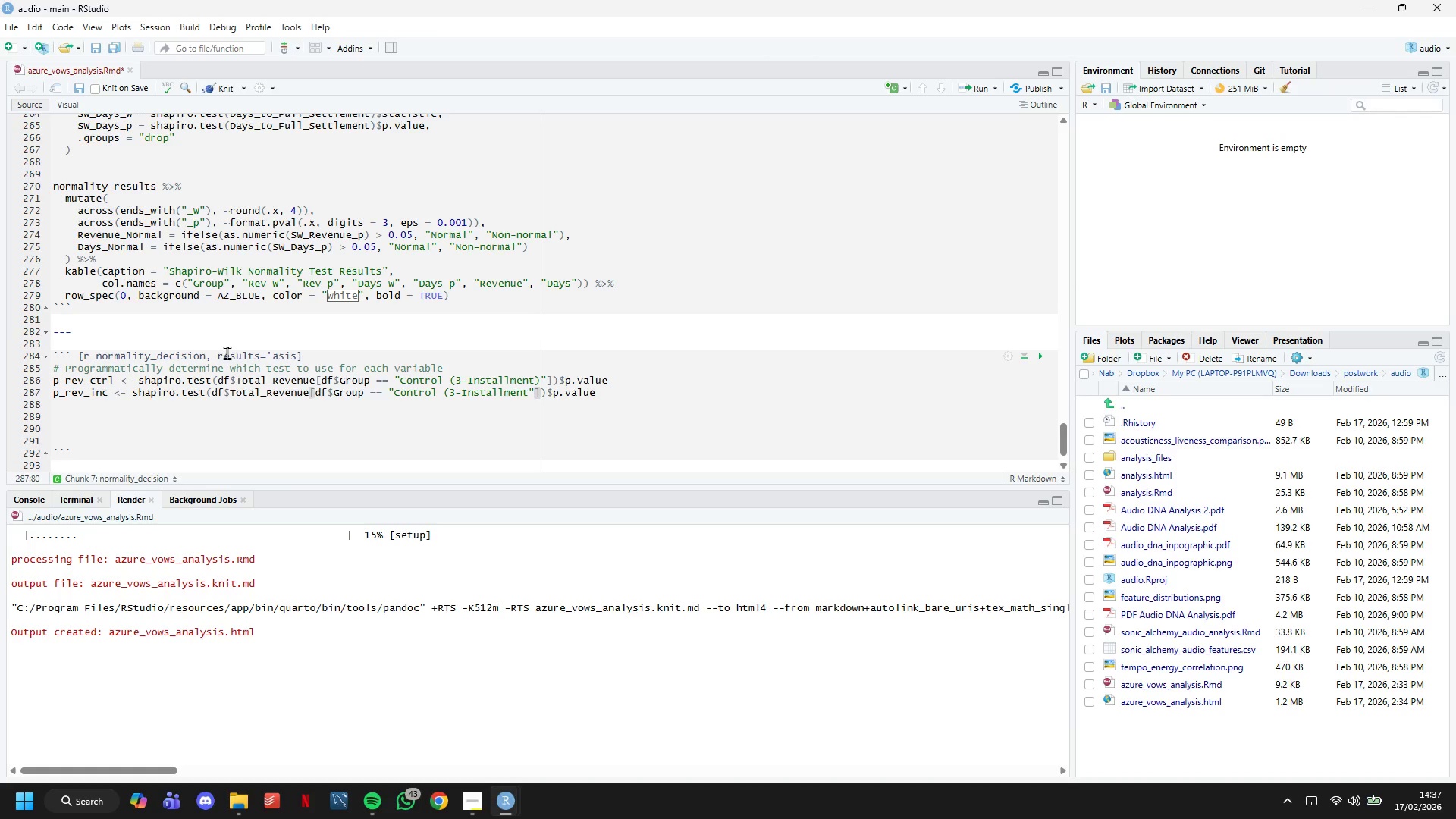 
key(ArrowLeft)
 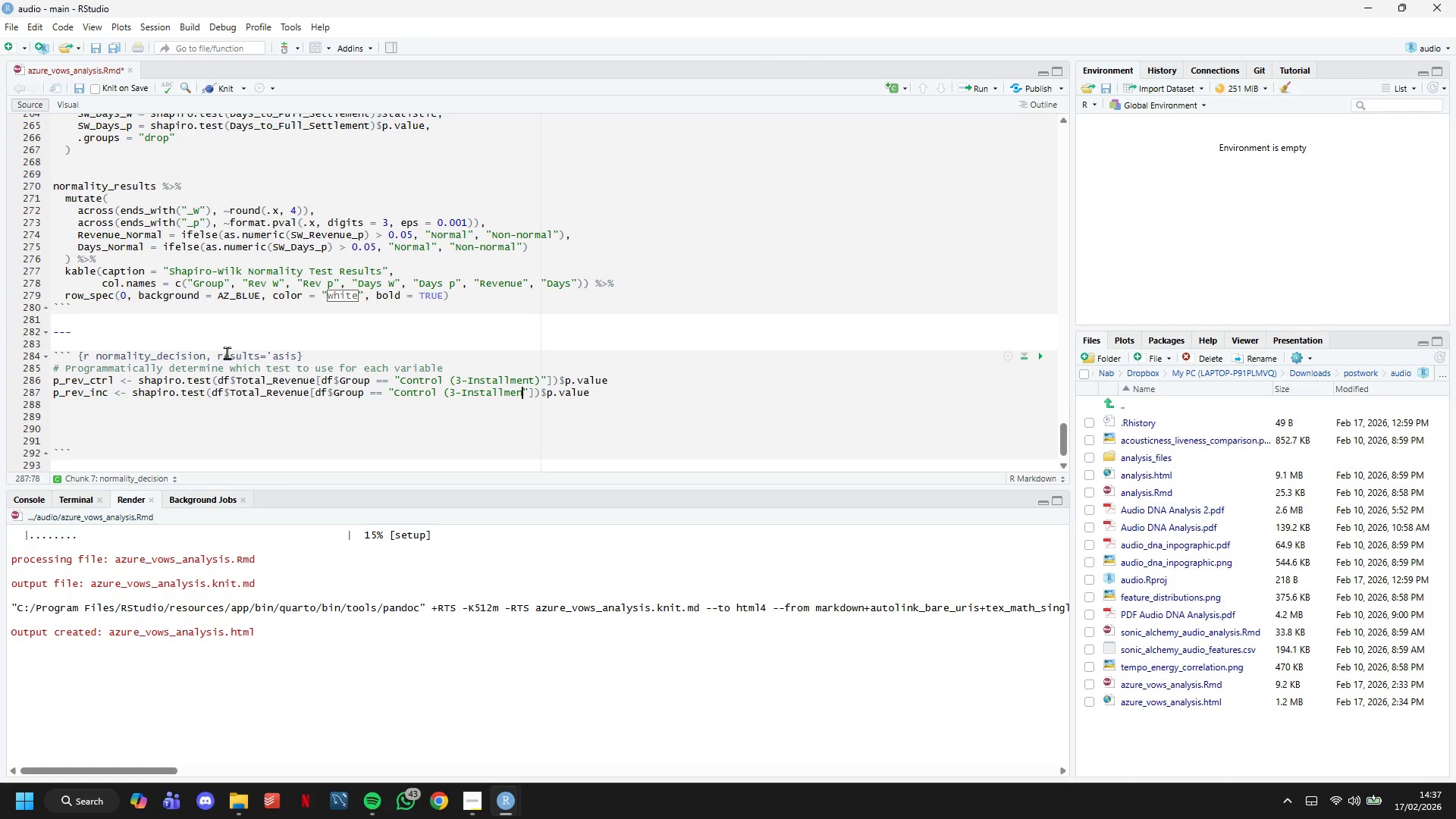 
hold_key(key=Backspace, duration=1.03)
 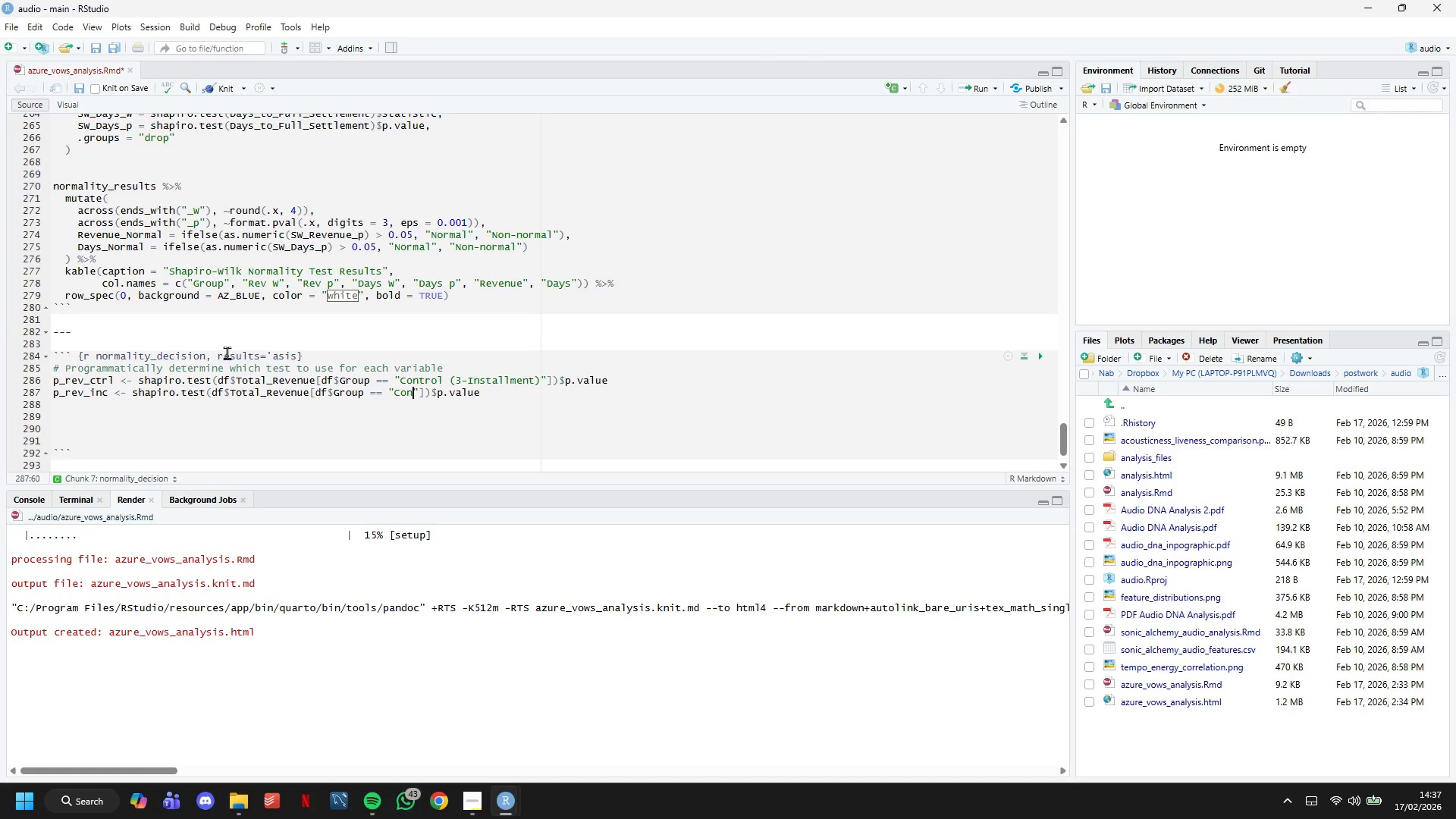 
key(Backspace)
key(Backspace)
key(Backspace)
key(Backspace)
type(Incentive (Pay-in-Full))
 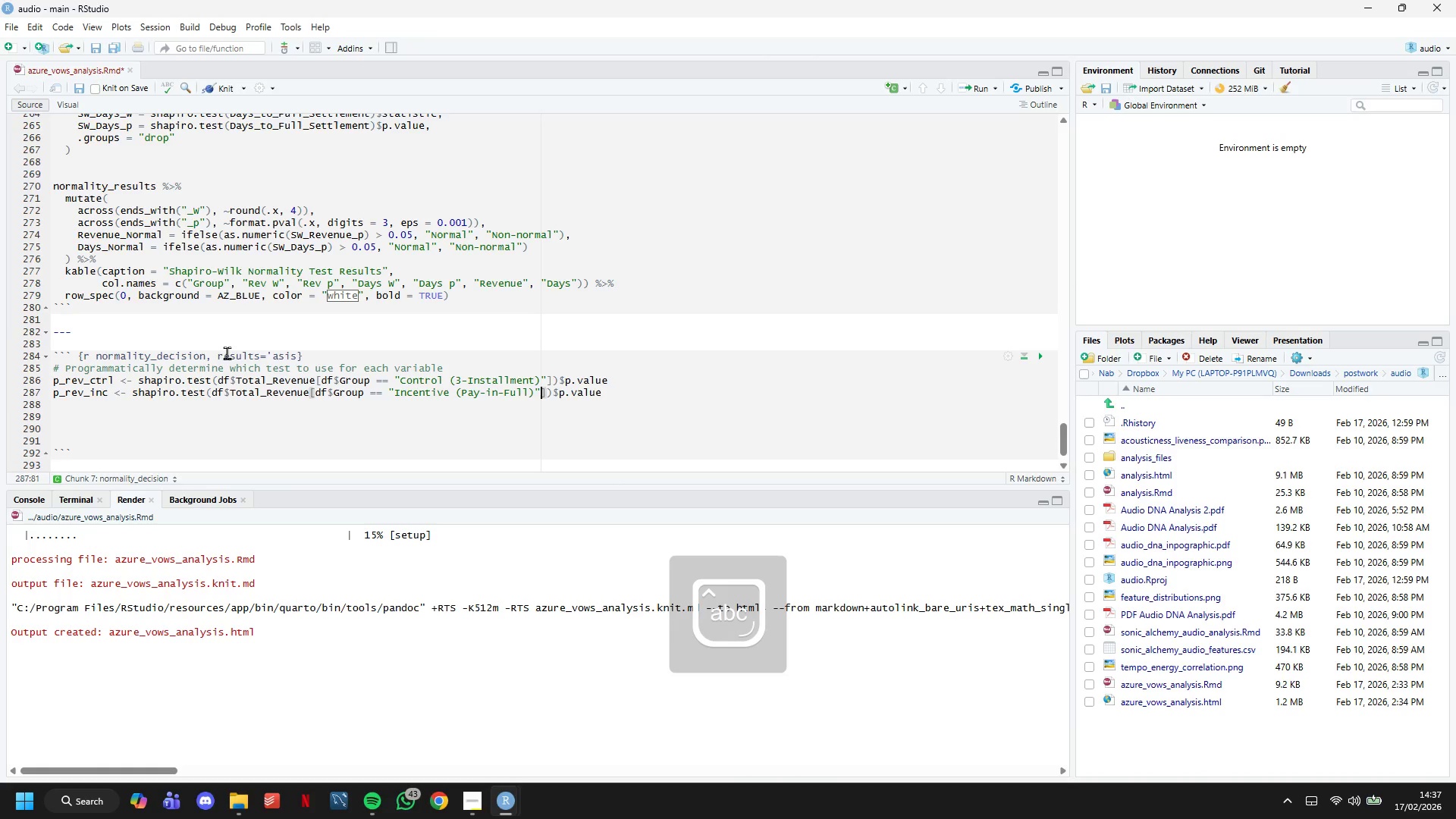 
 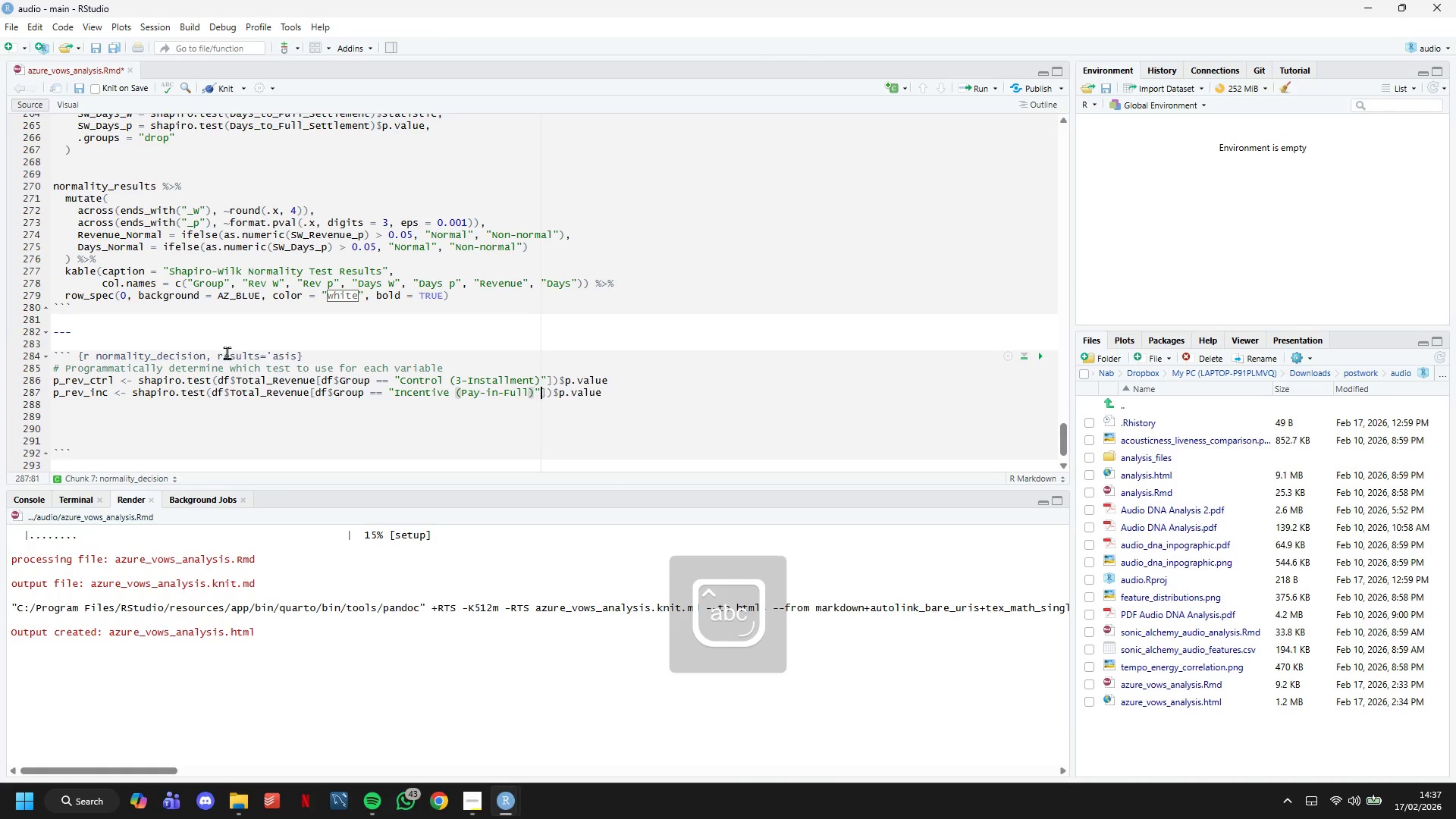 
key(ArrowRight)
 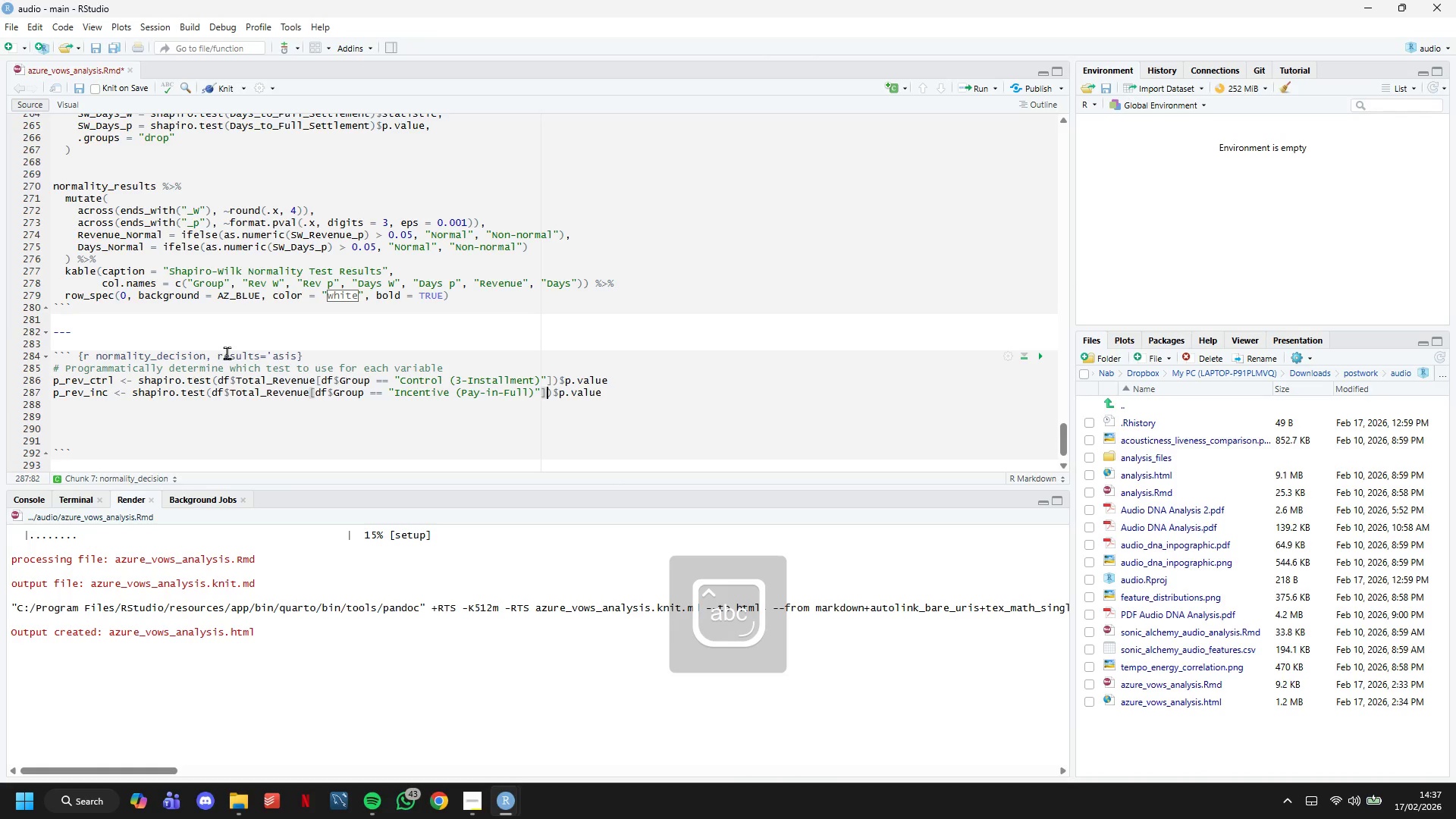 
key(ArrowRight)
 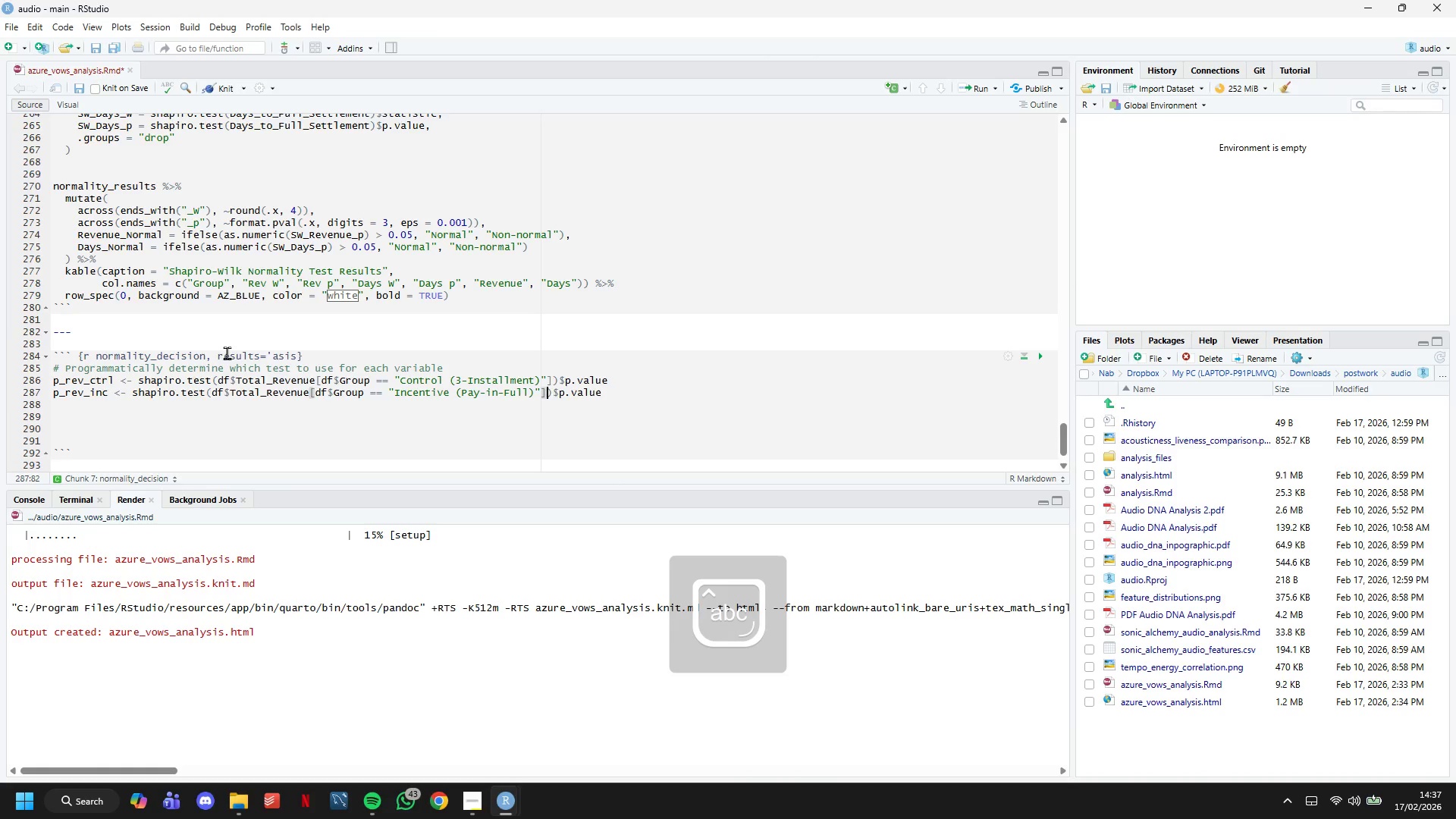 
key(ArrowRight)
 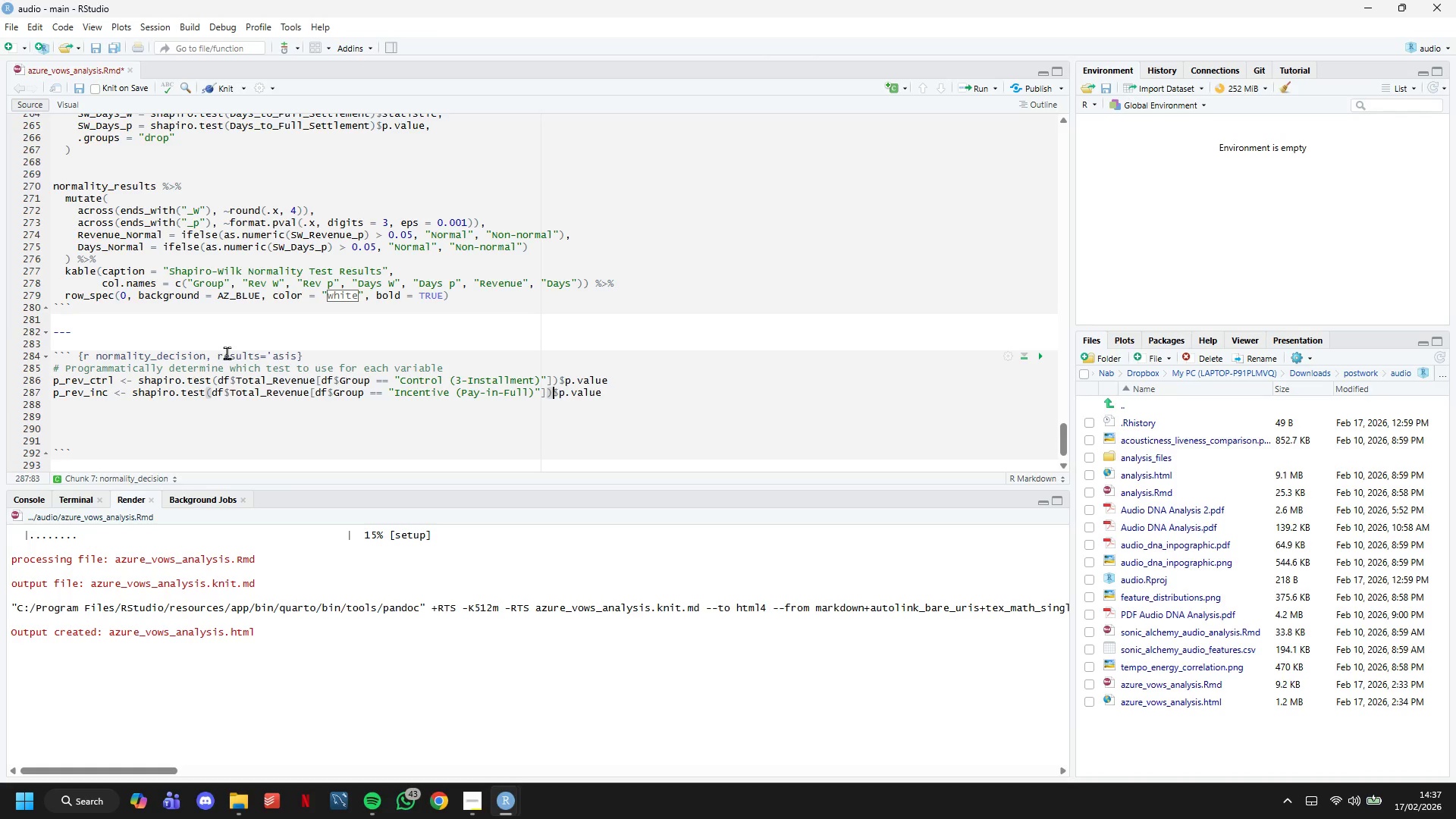 
wait(5.58)
 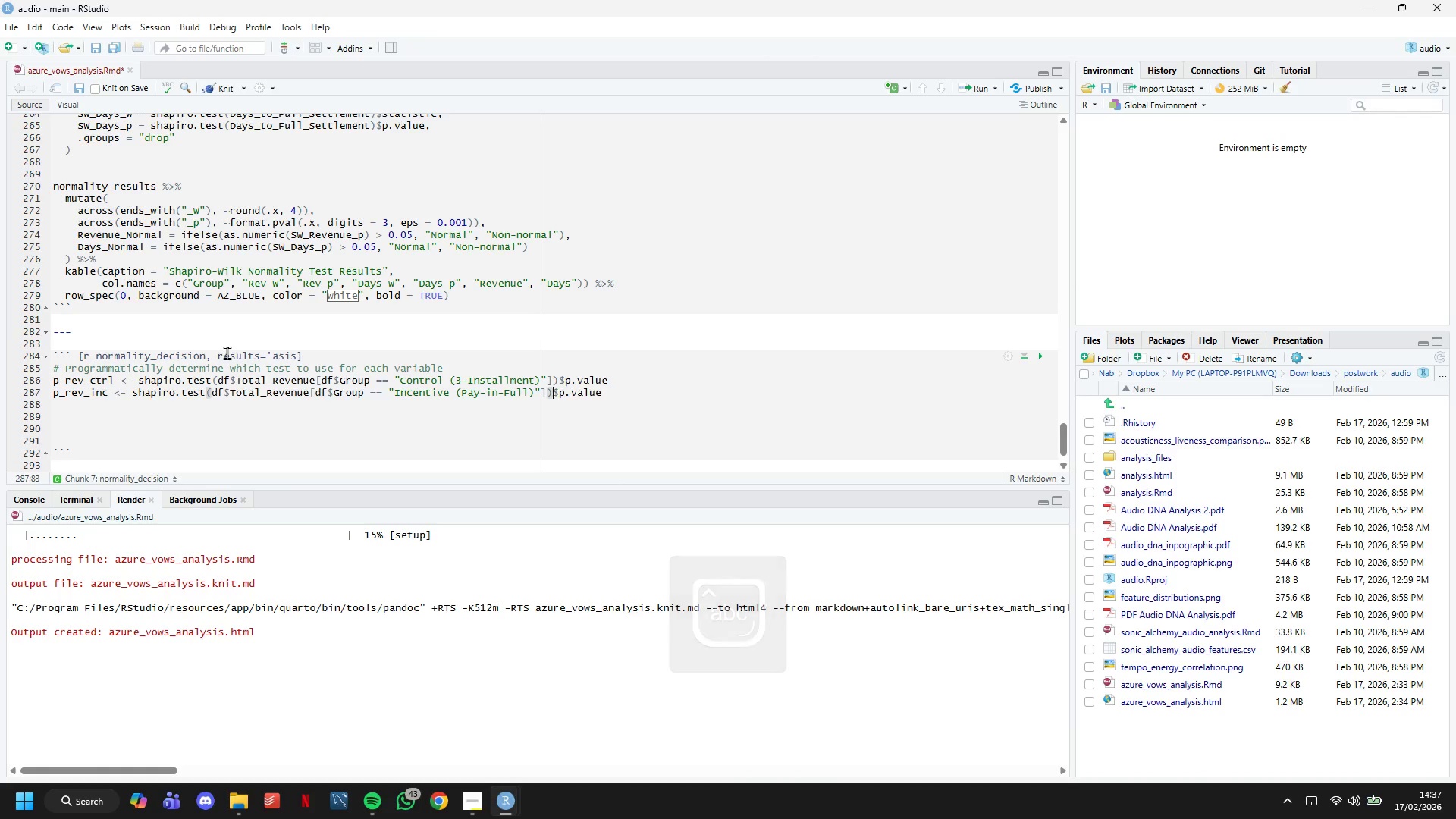 
key(ArrowRight)
 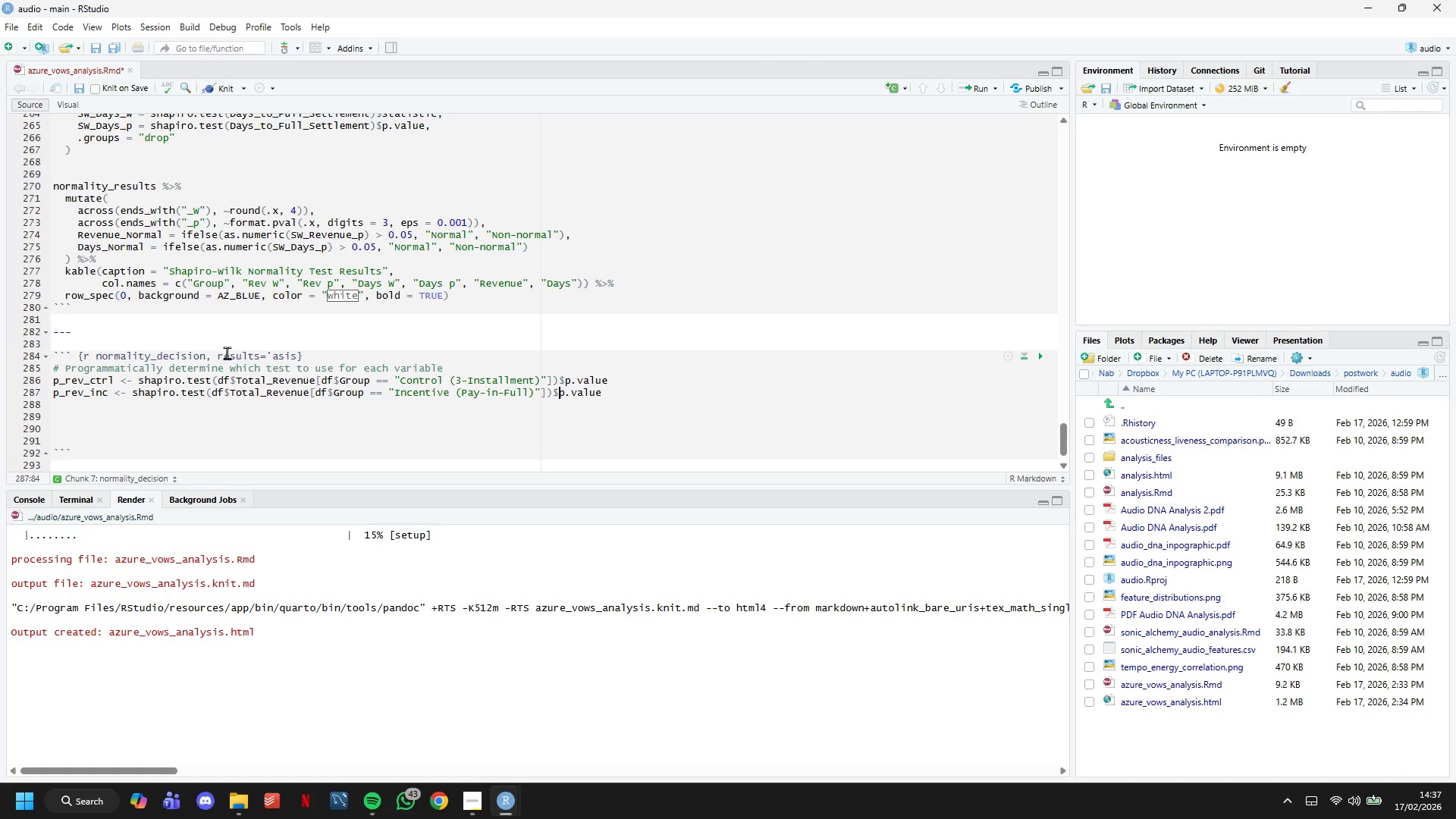 
key(ArrowRight)
 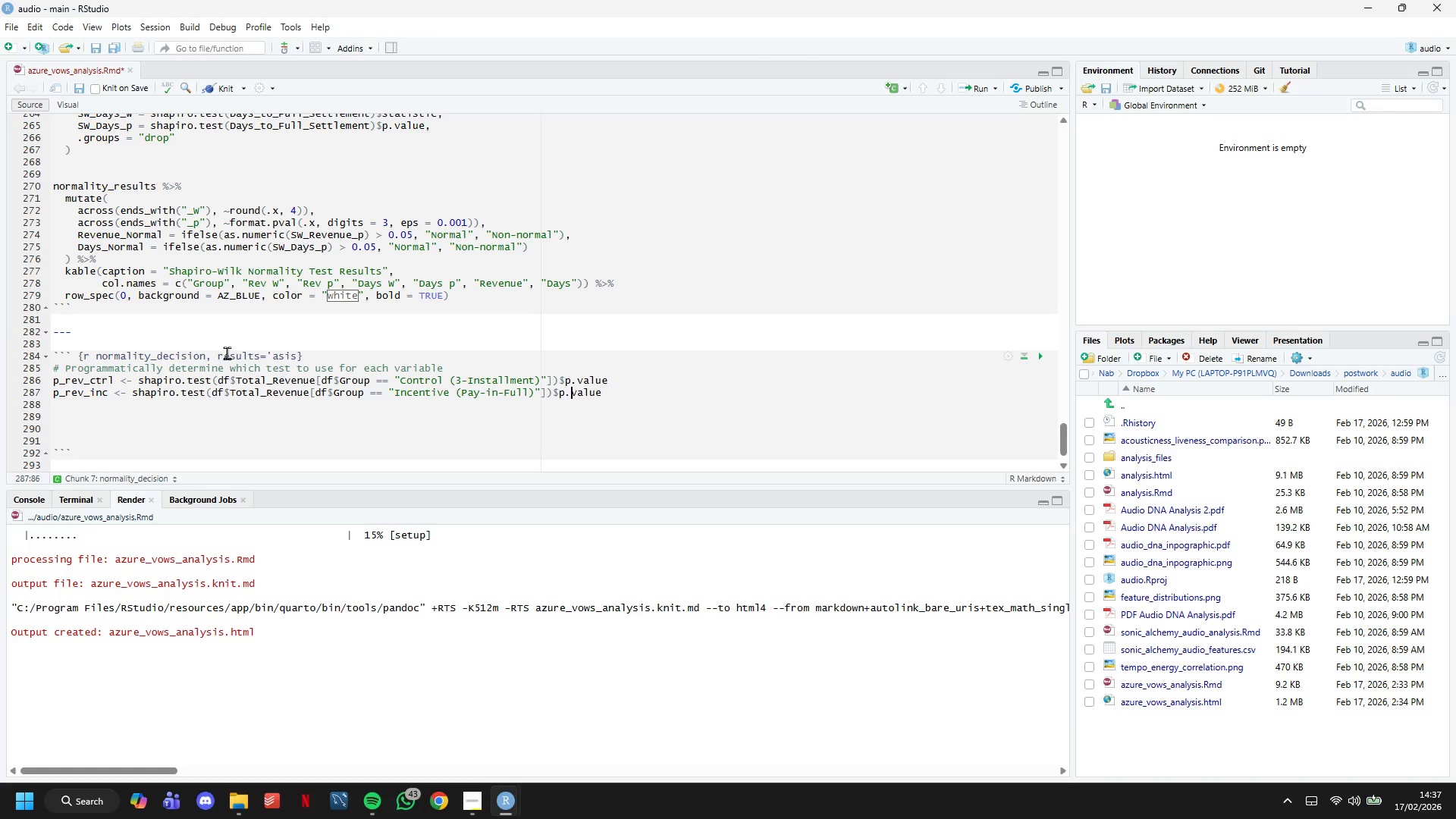 
key(ArrowRight)
 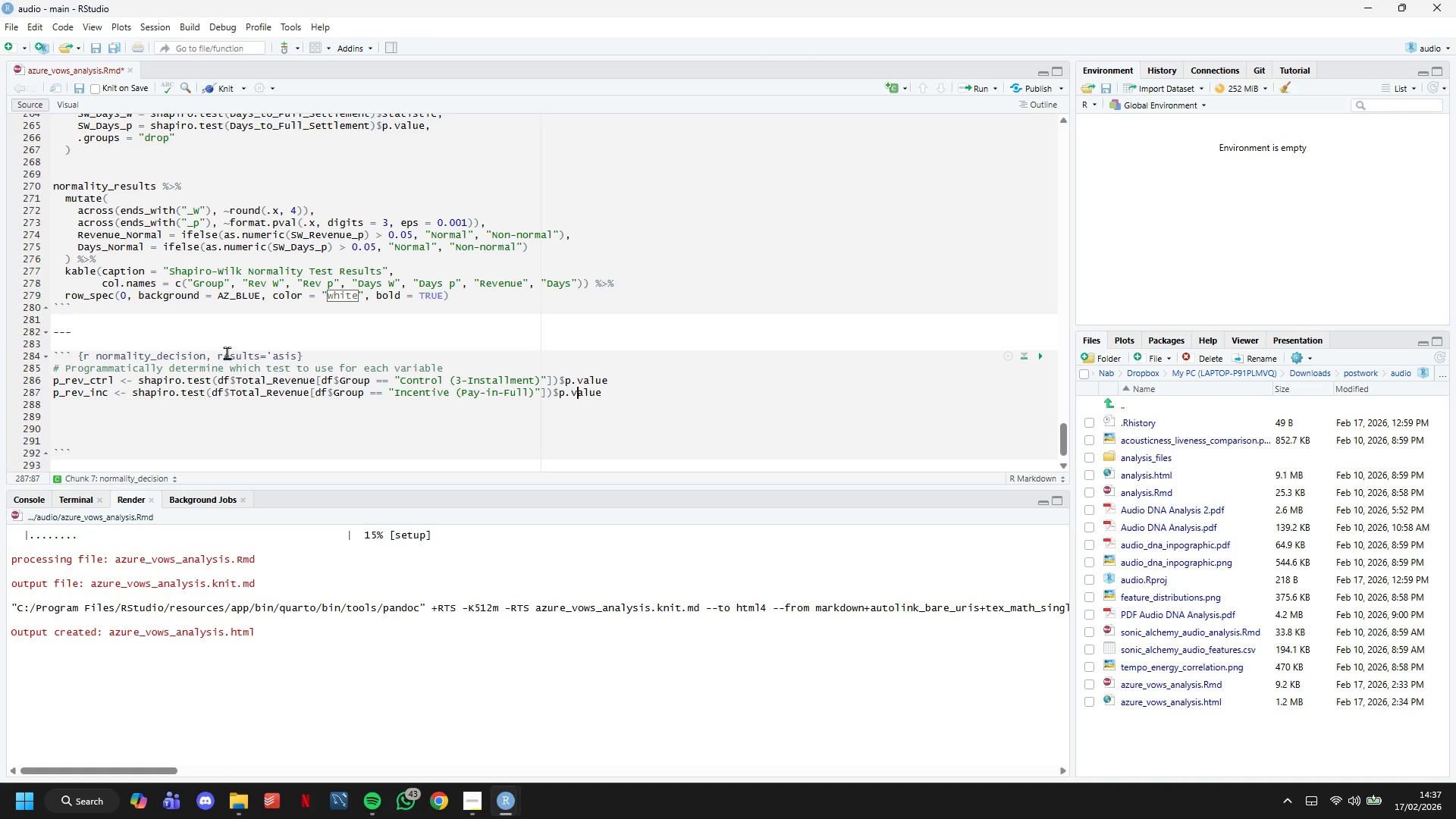 
key(ArrowRight)
 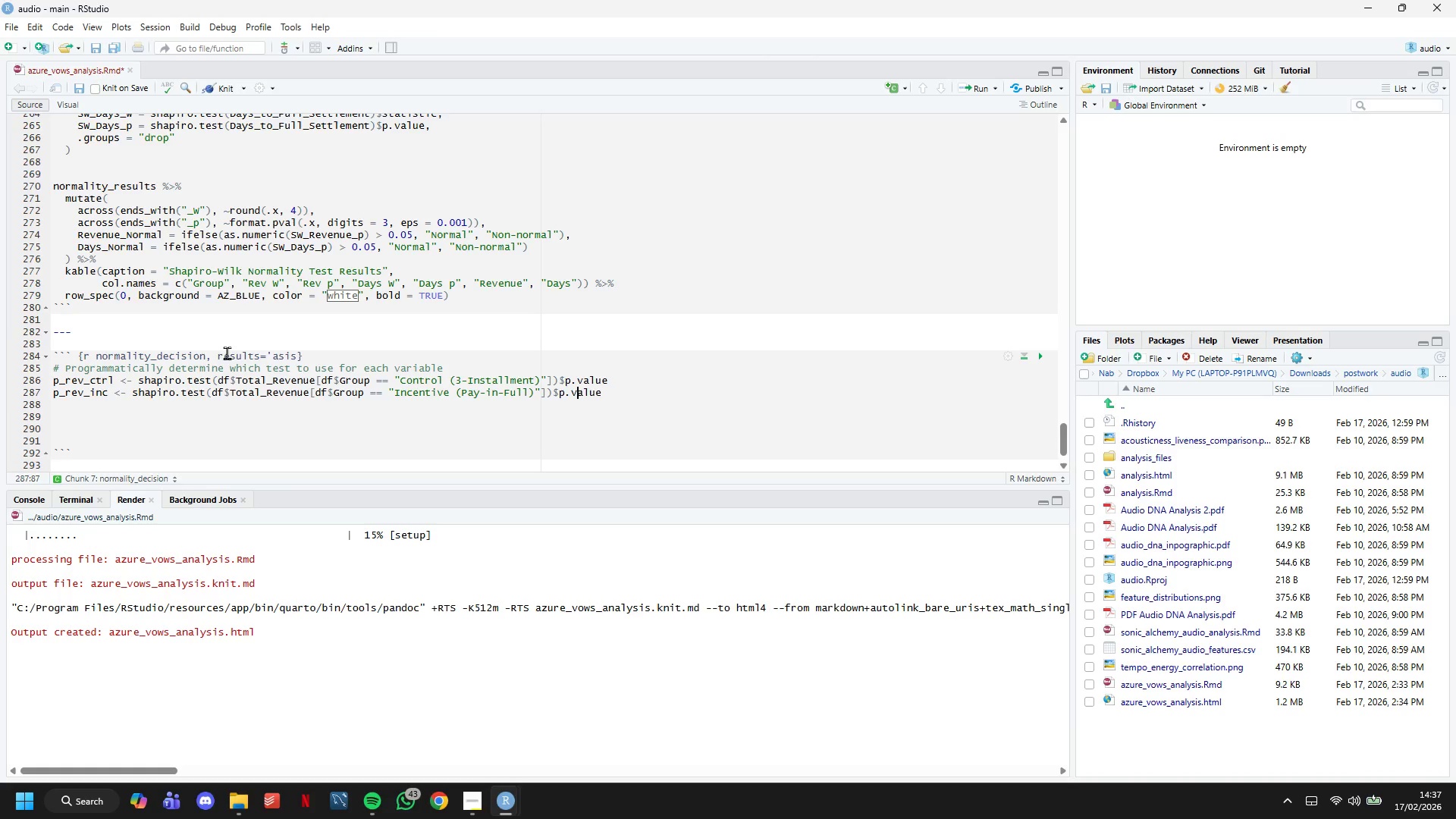 
key(ArrowRight)
 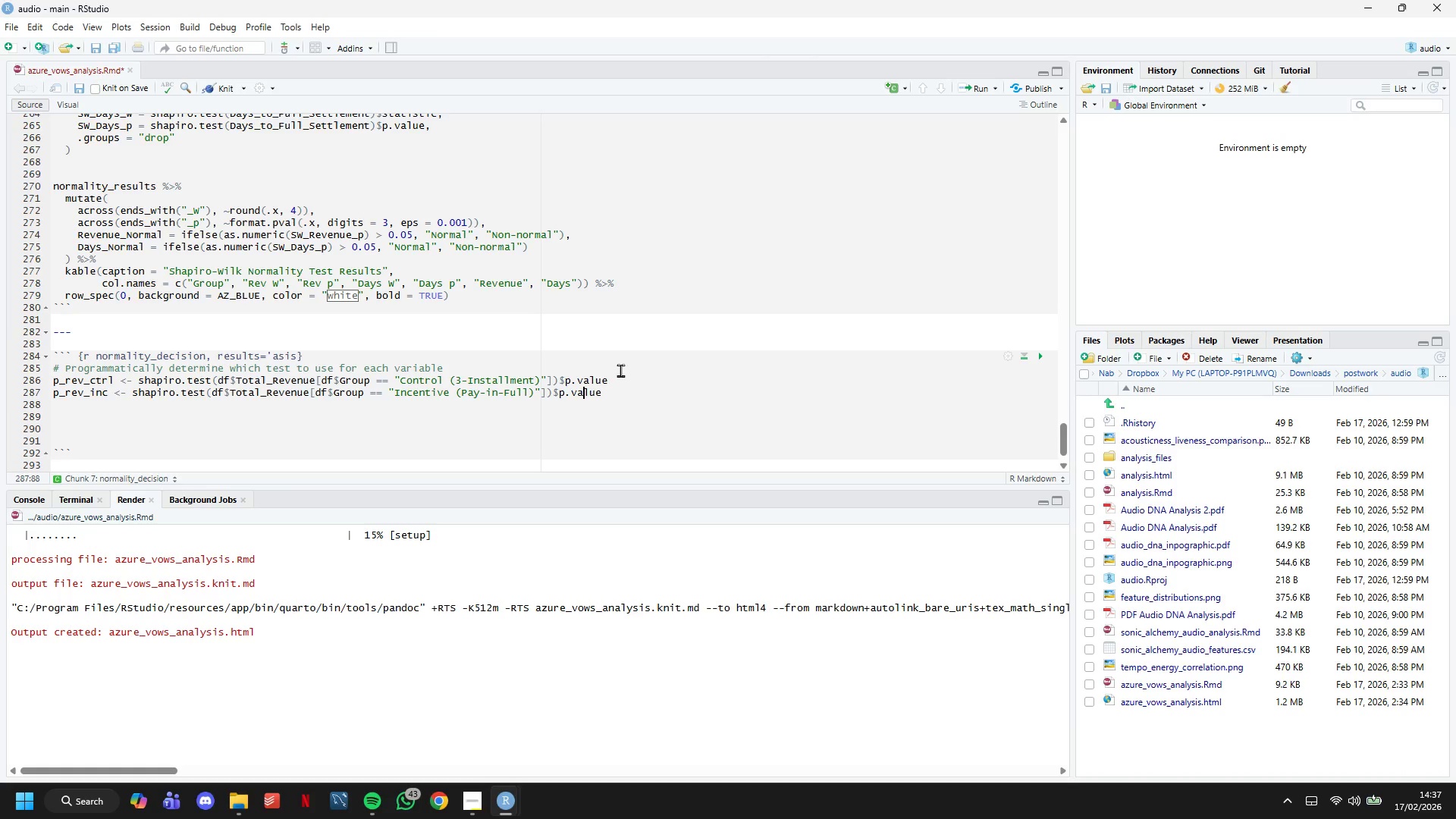 
left_click_drag(start_coordinate=[628, 394], to_coordinate=[43, 379])
 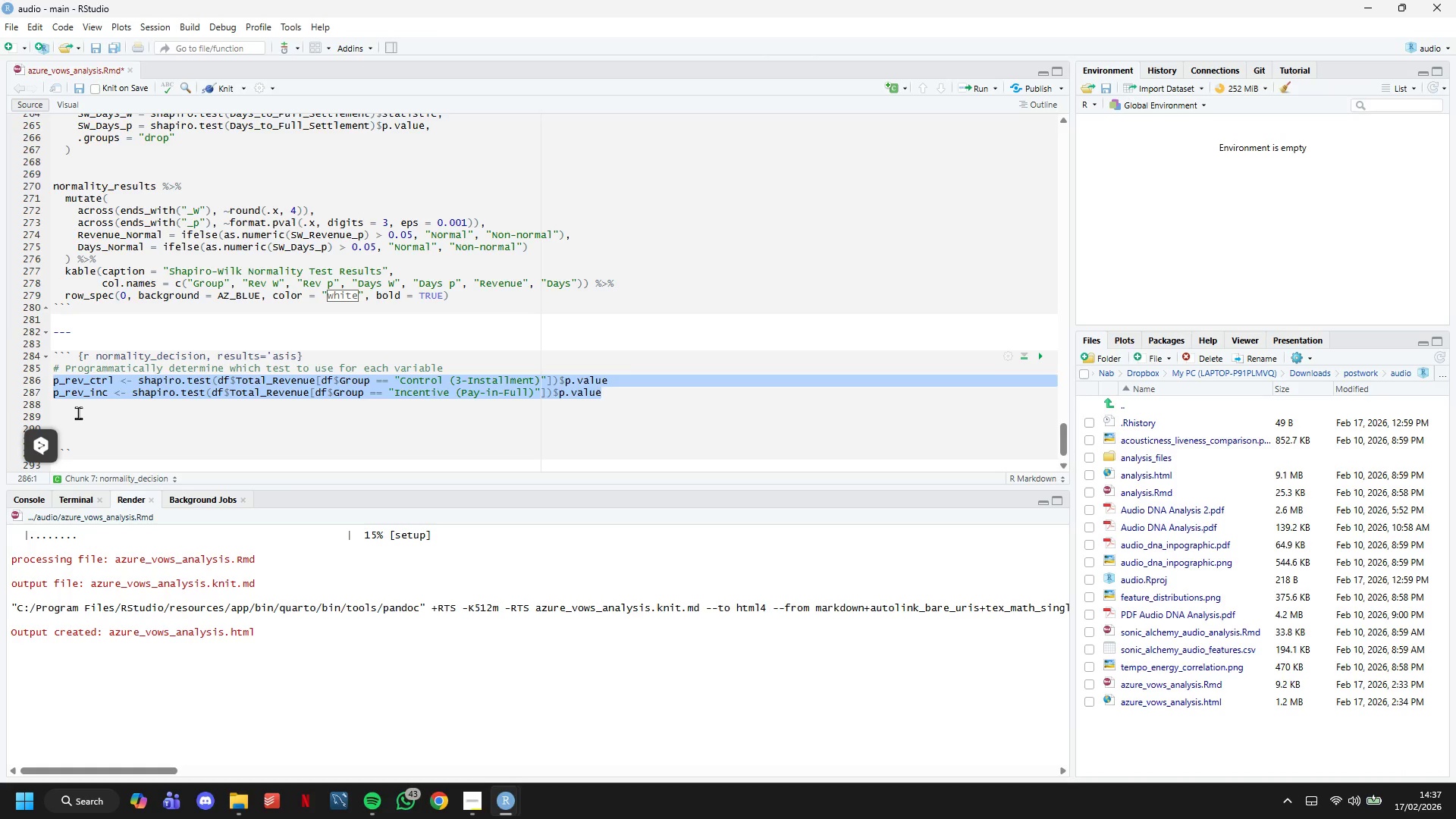 
key(Control+C)
 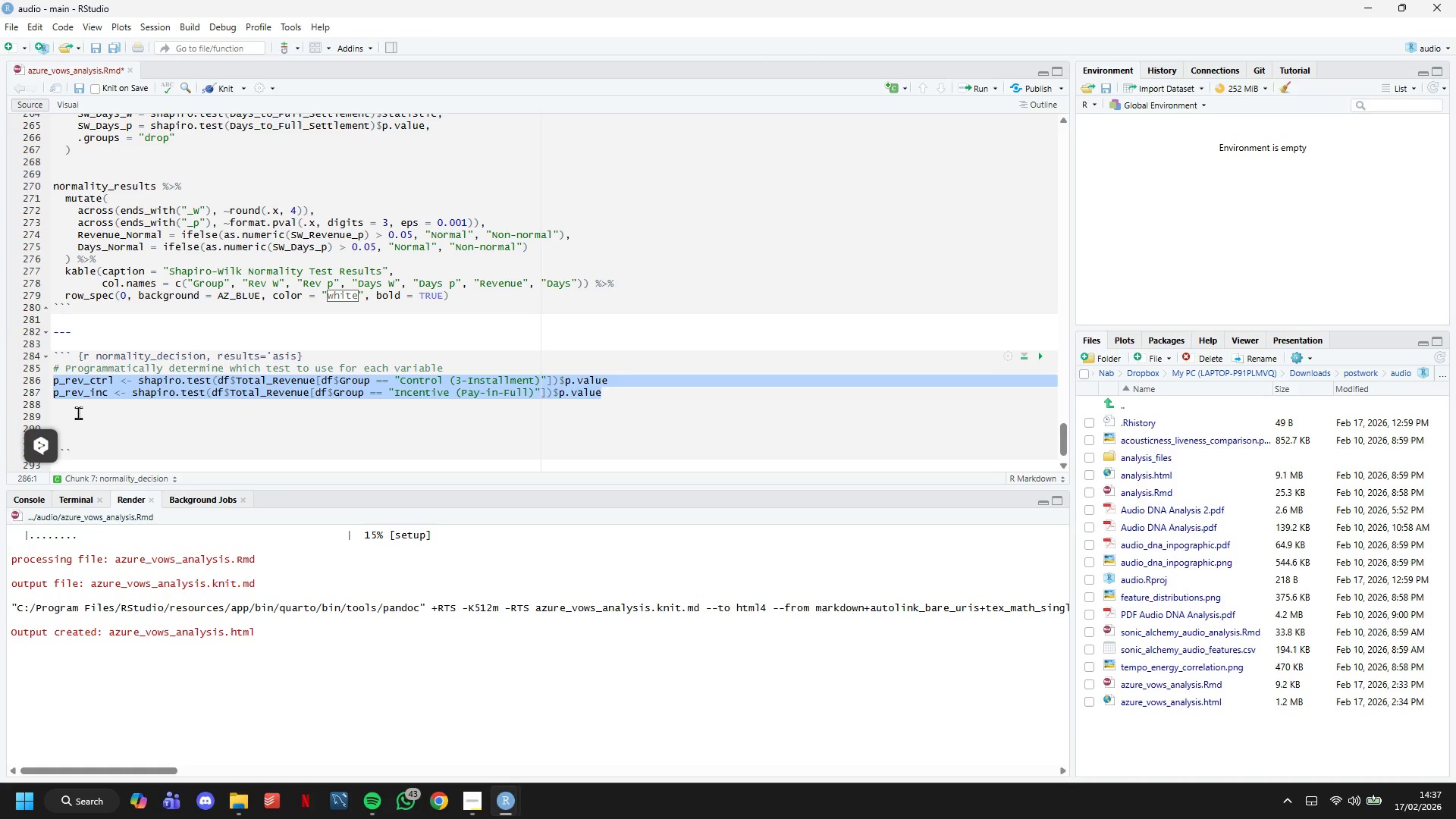 
left_click([79, 413])
 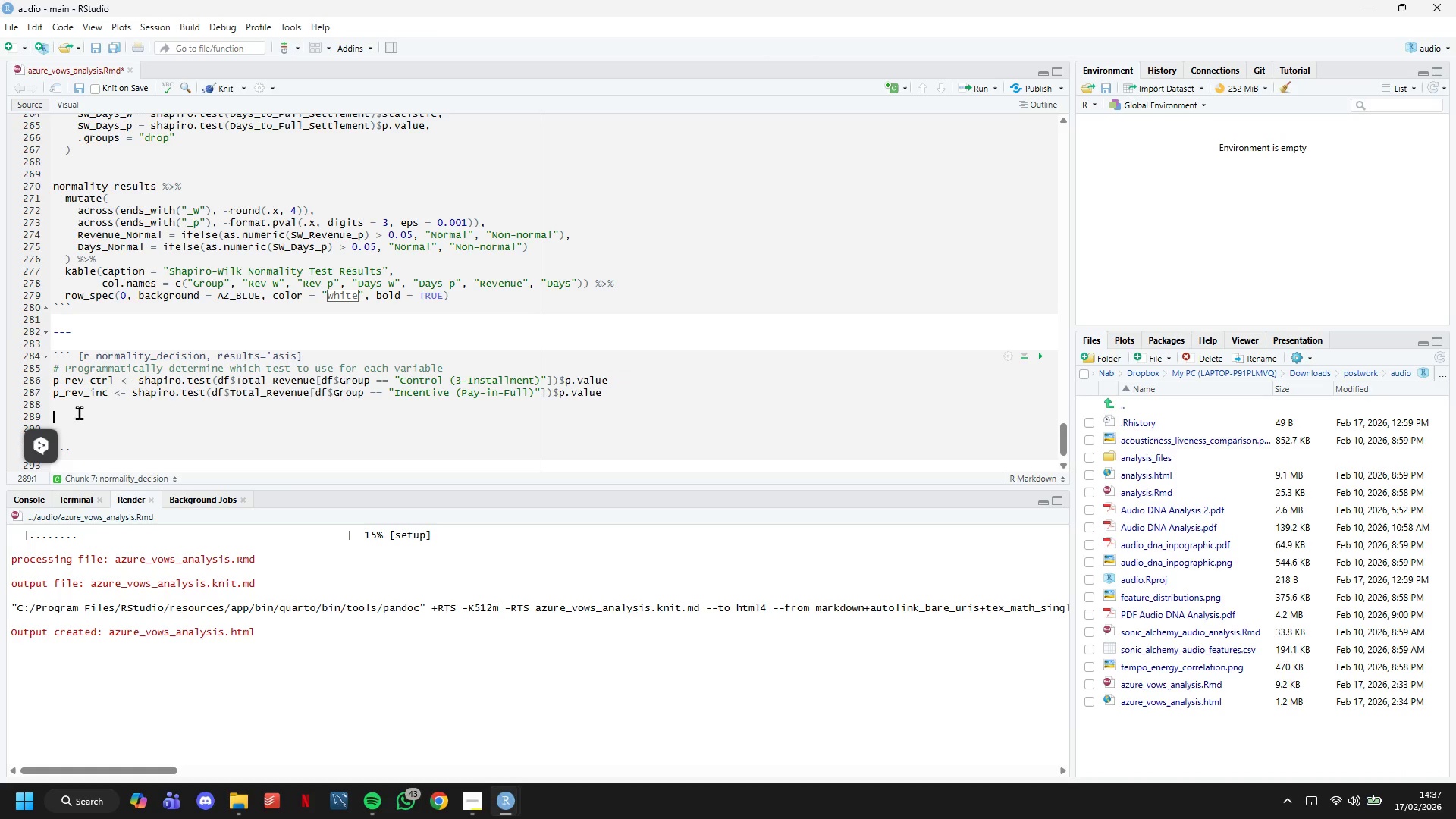 
key(Control+V)
 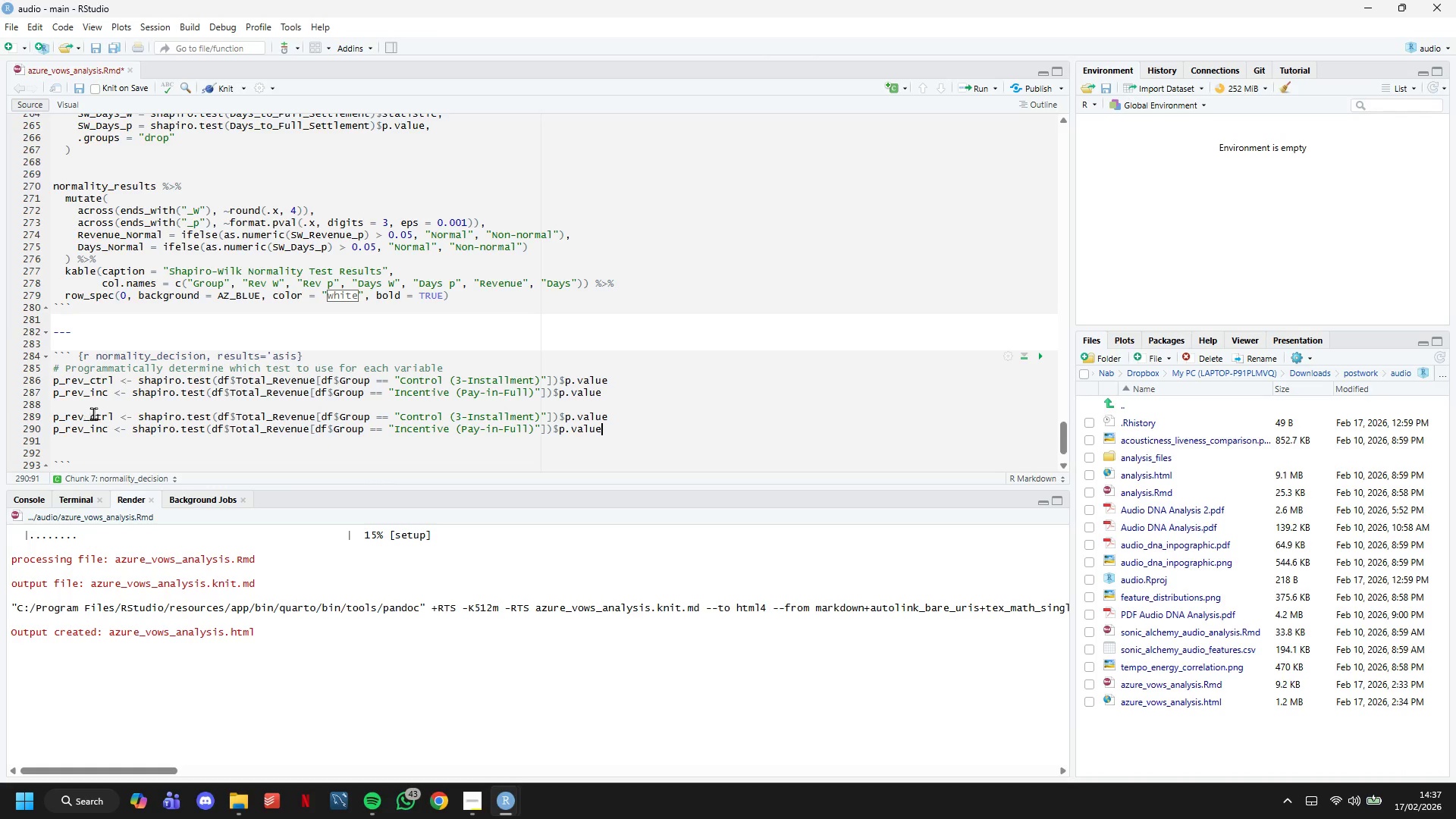 
left_click([94, 403])
 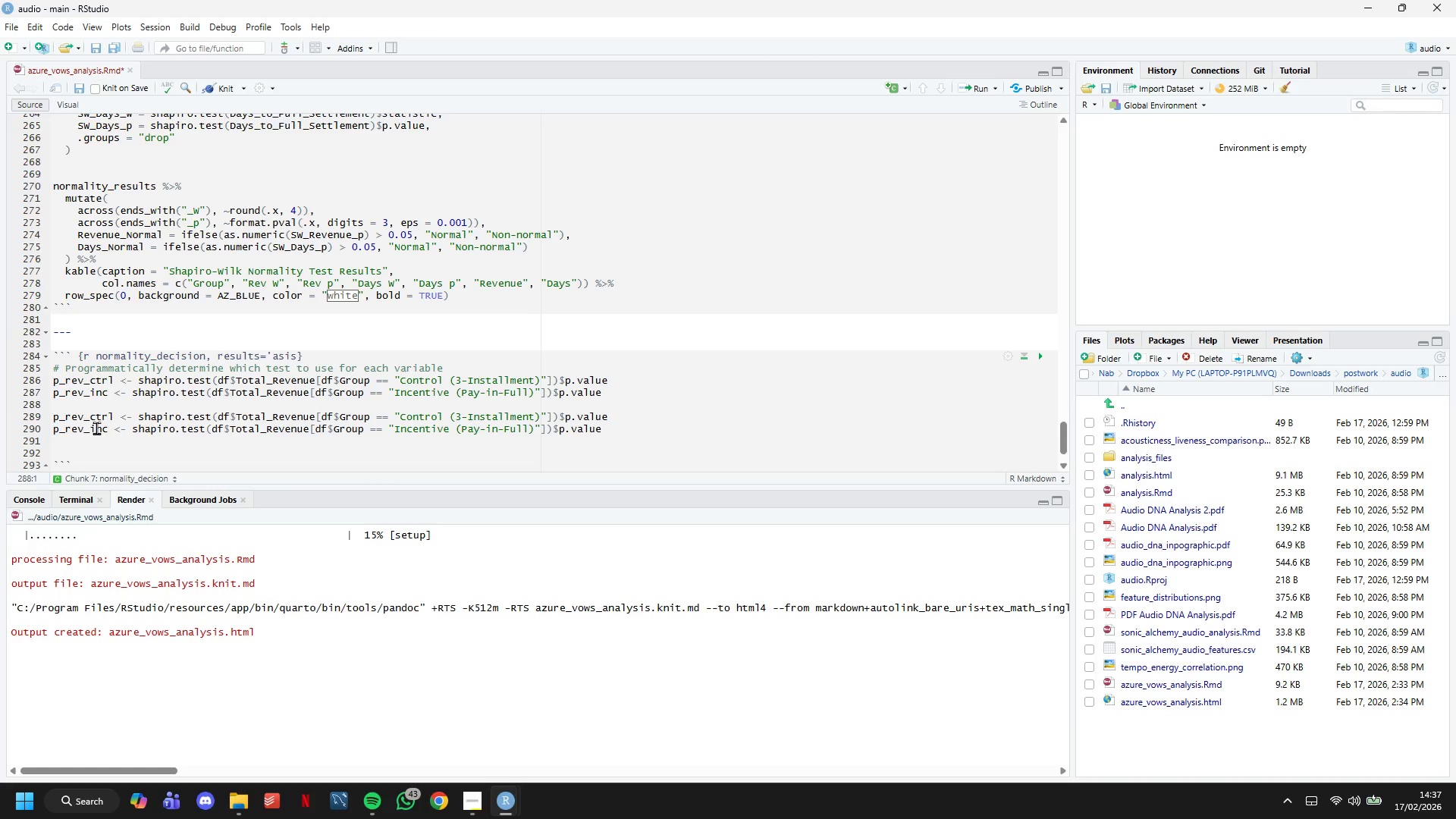 
key(Backspace)
 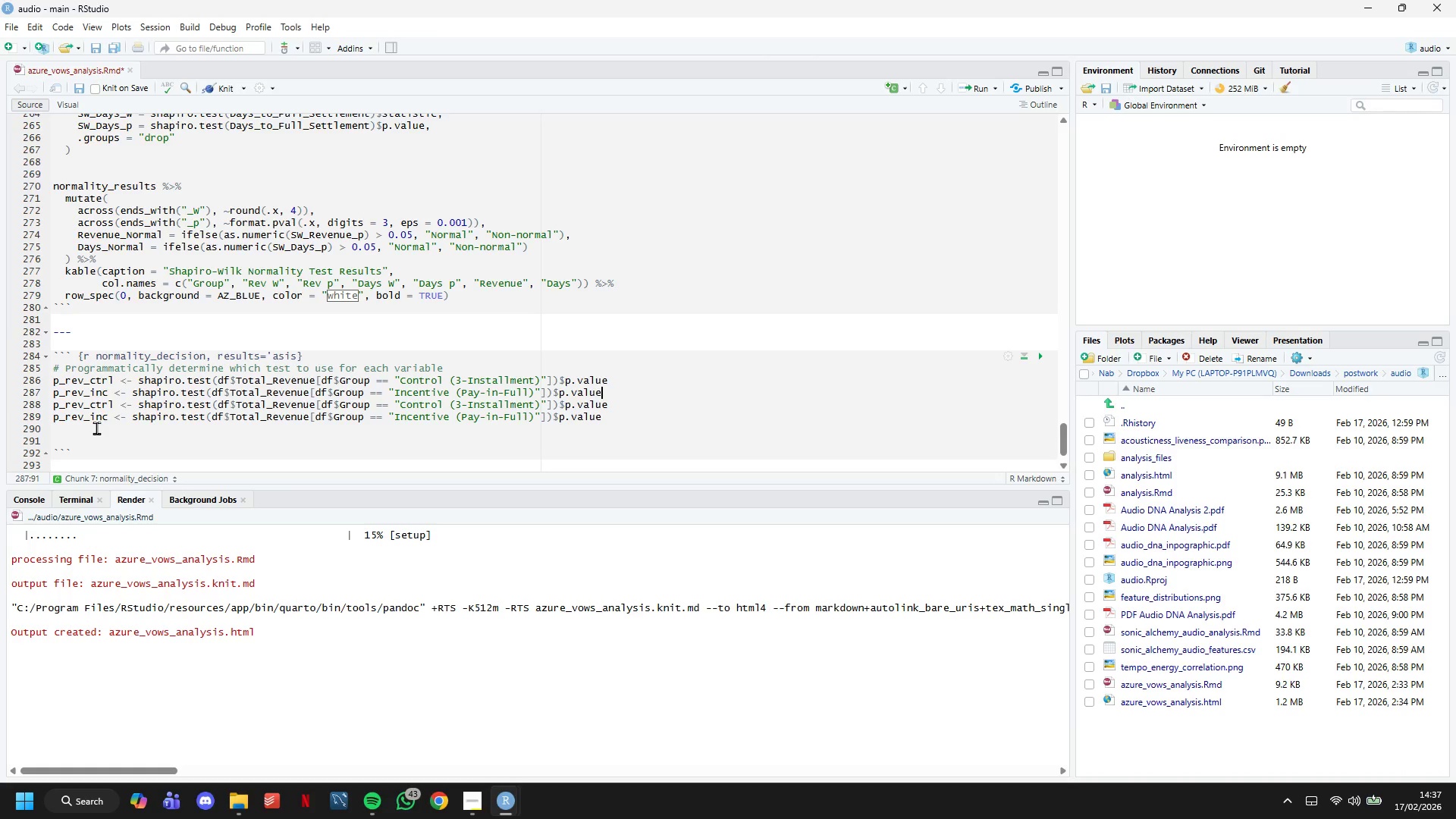 
key(ArrowUp)
 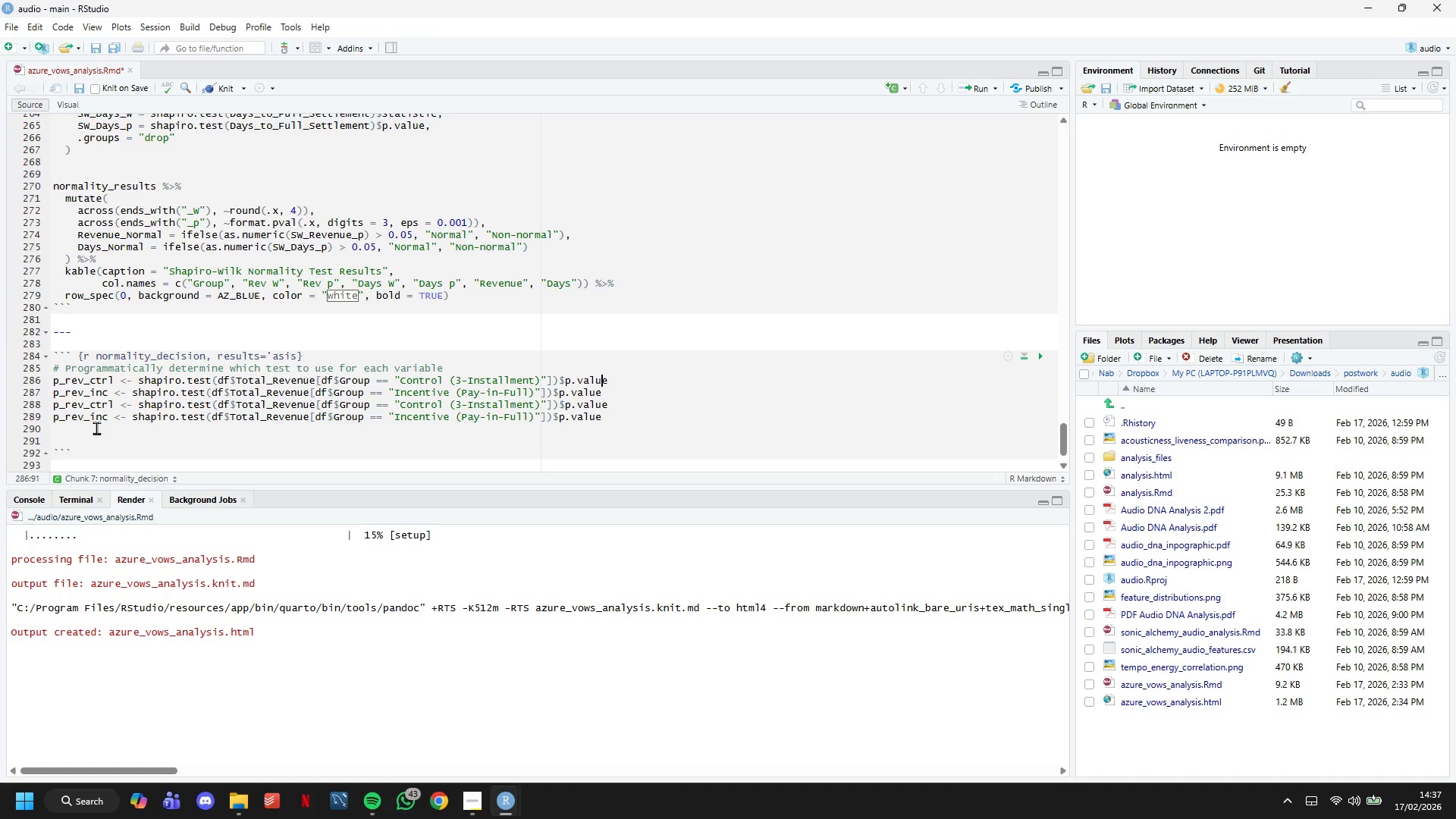 
key(ArrowDown)
 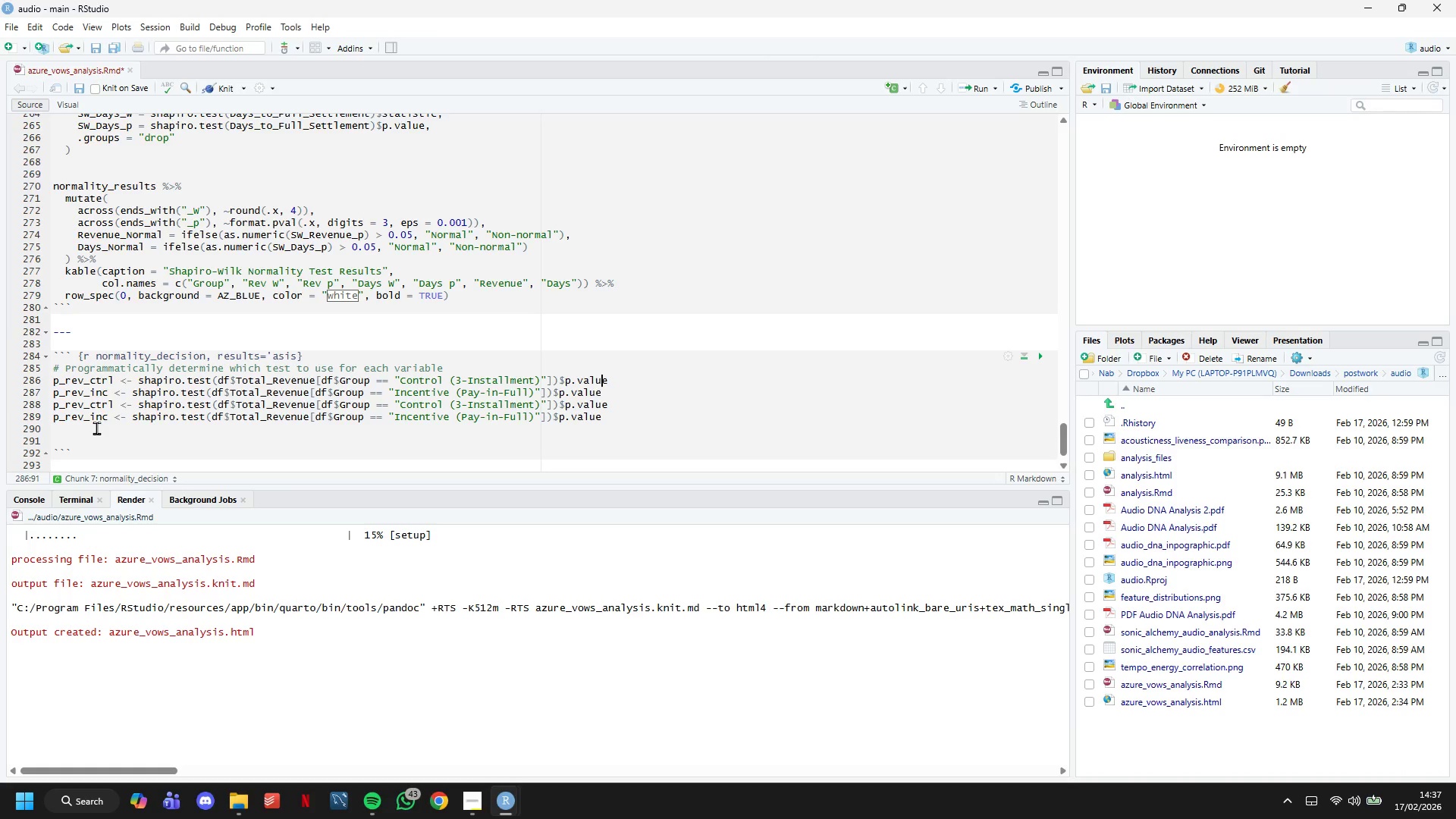 
key(ArrowUp)
 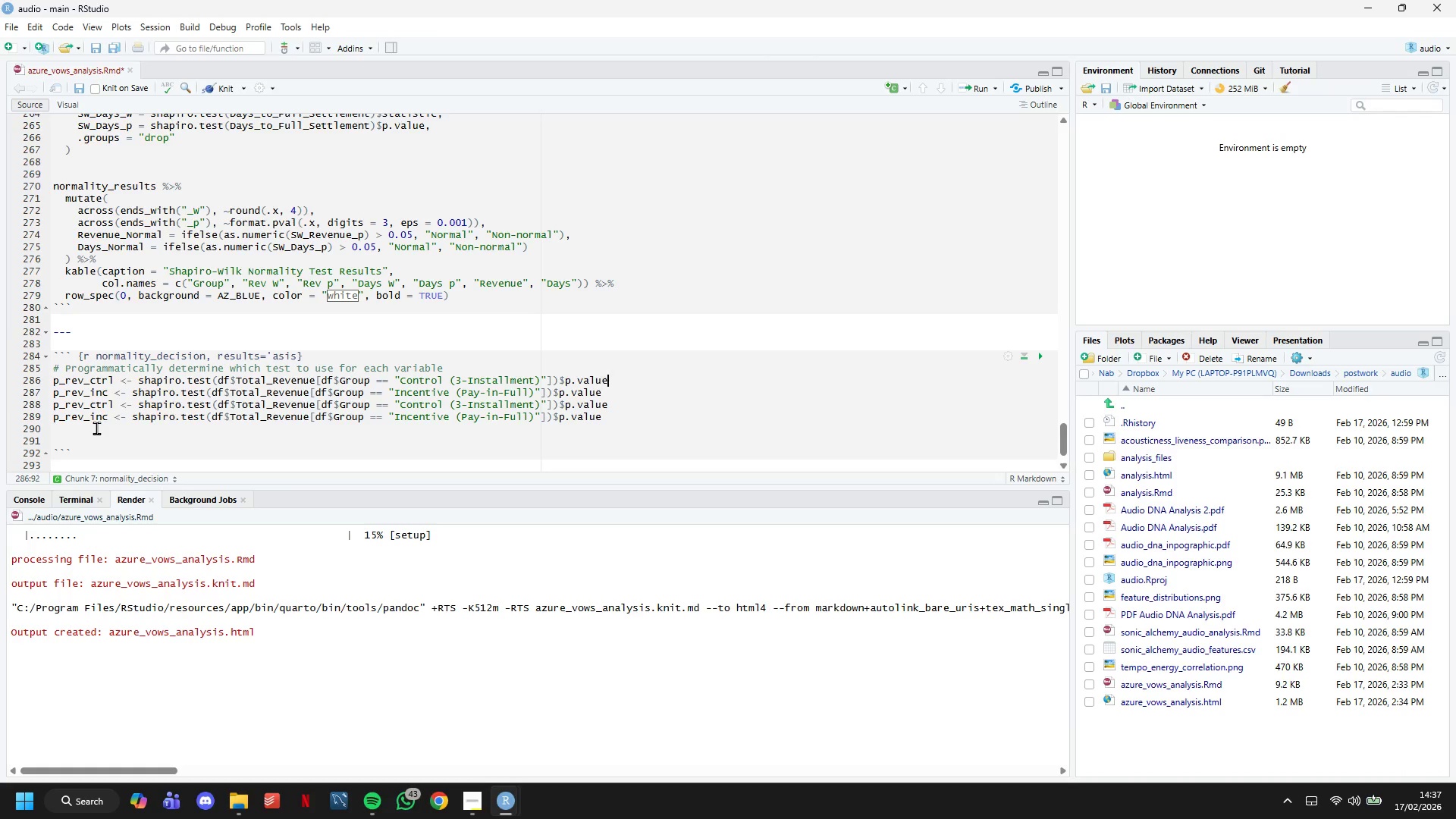 
key(ArrowRight)
 